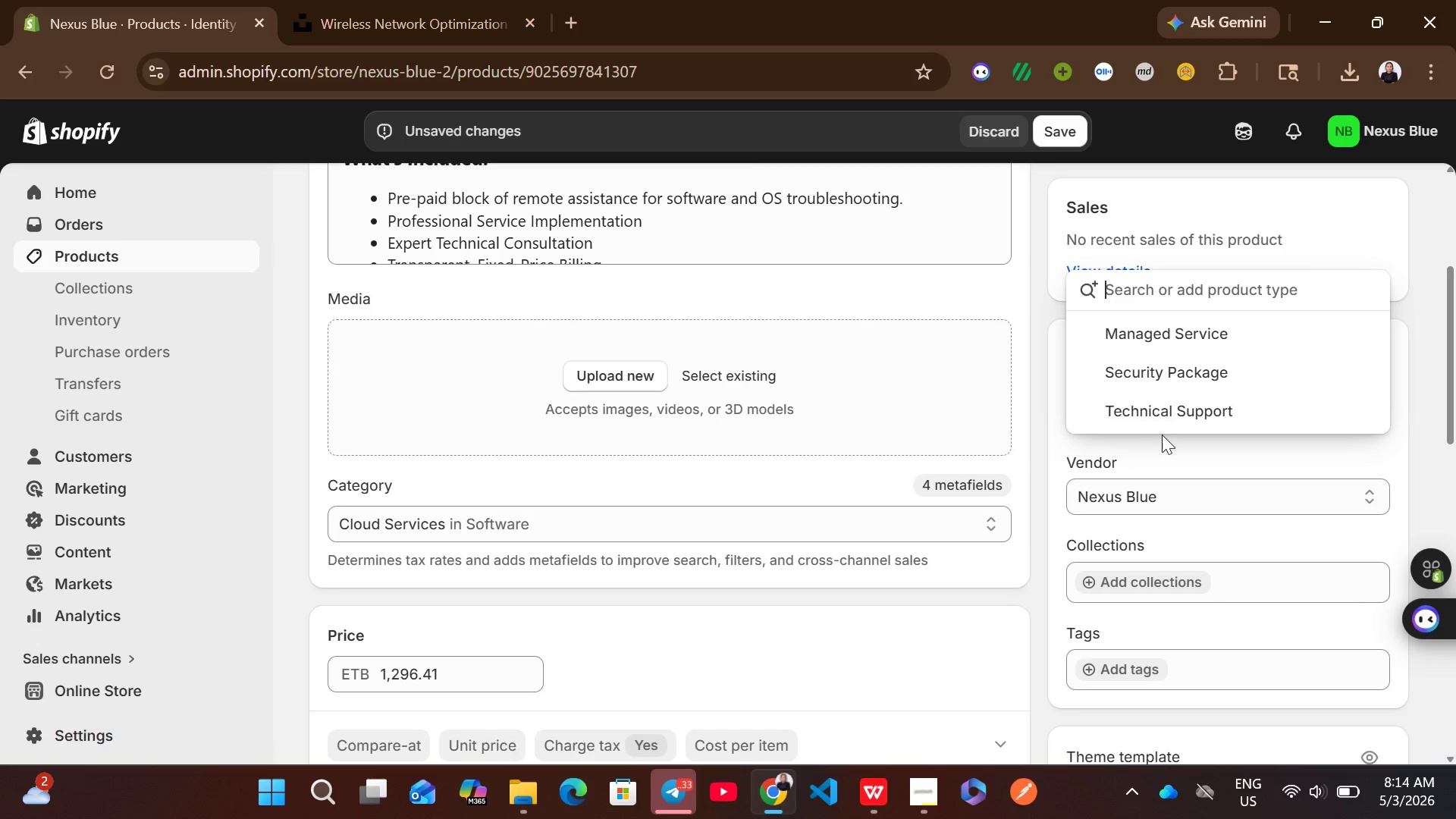 
left_click([1168, 421])
 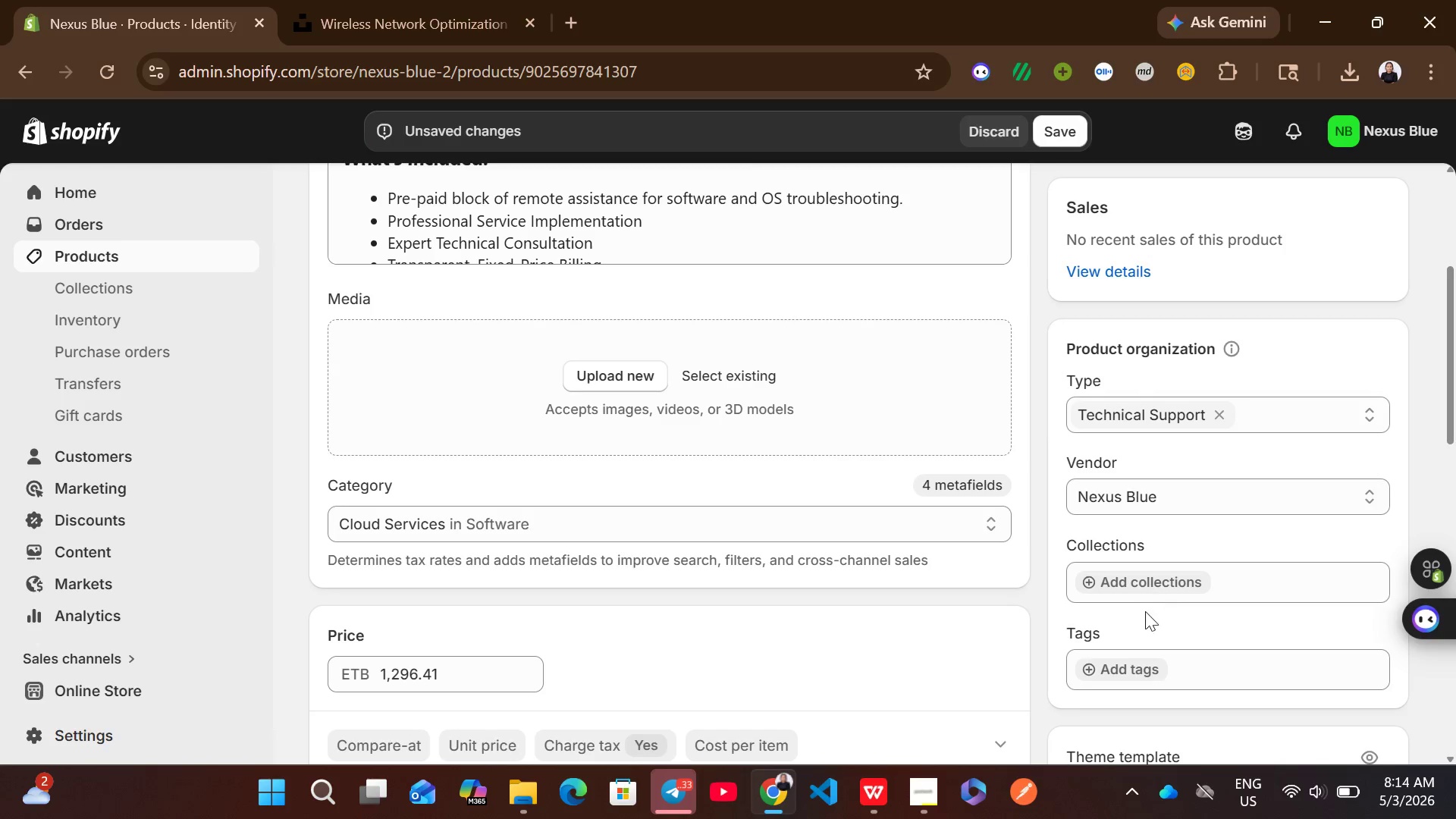 
left_click([1121, 671])
 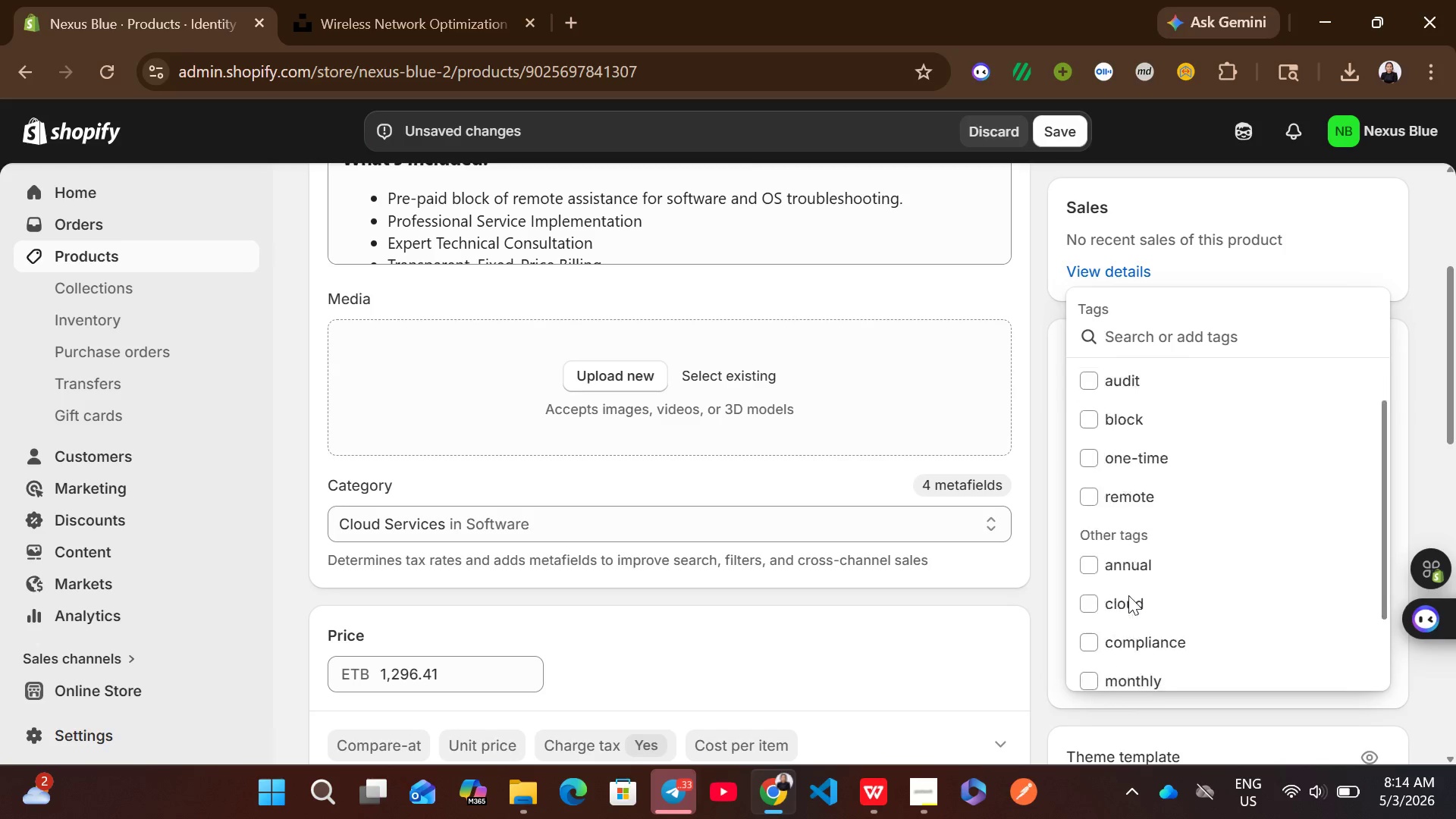 
left_click([1127, 570])
 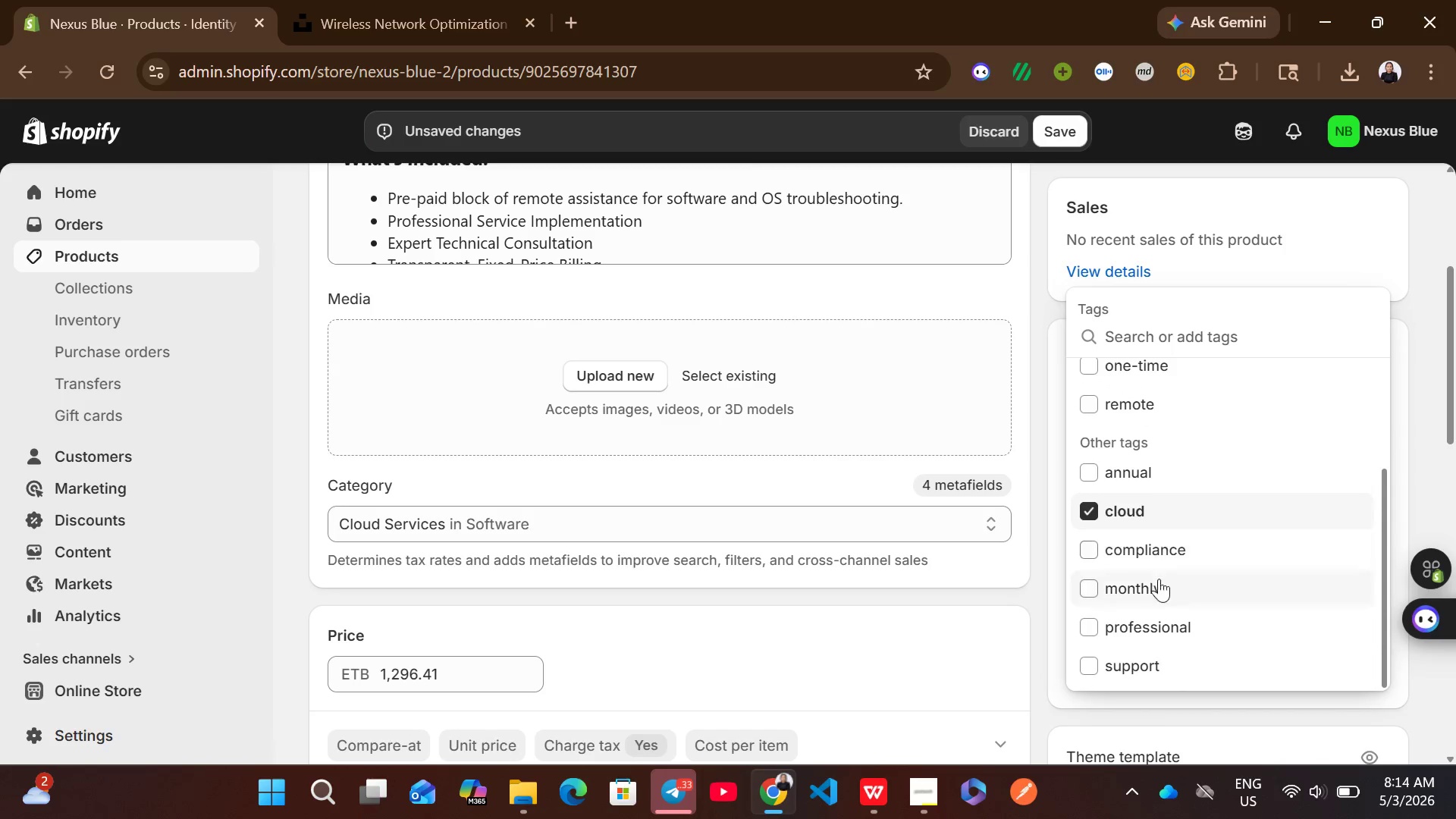 
left_click([1148, 590])
 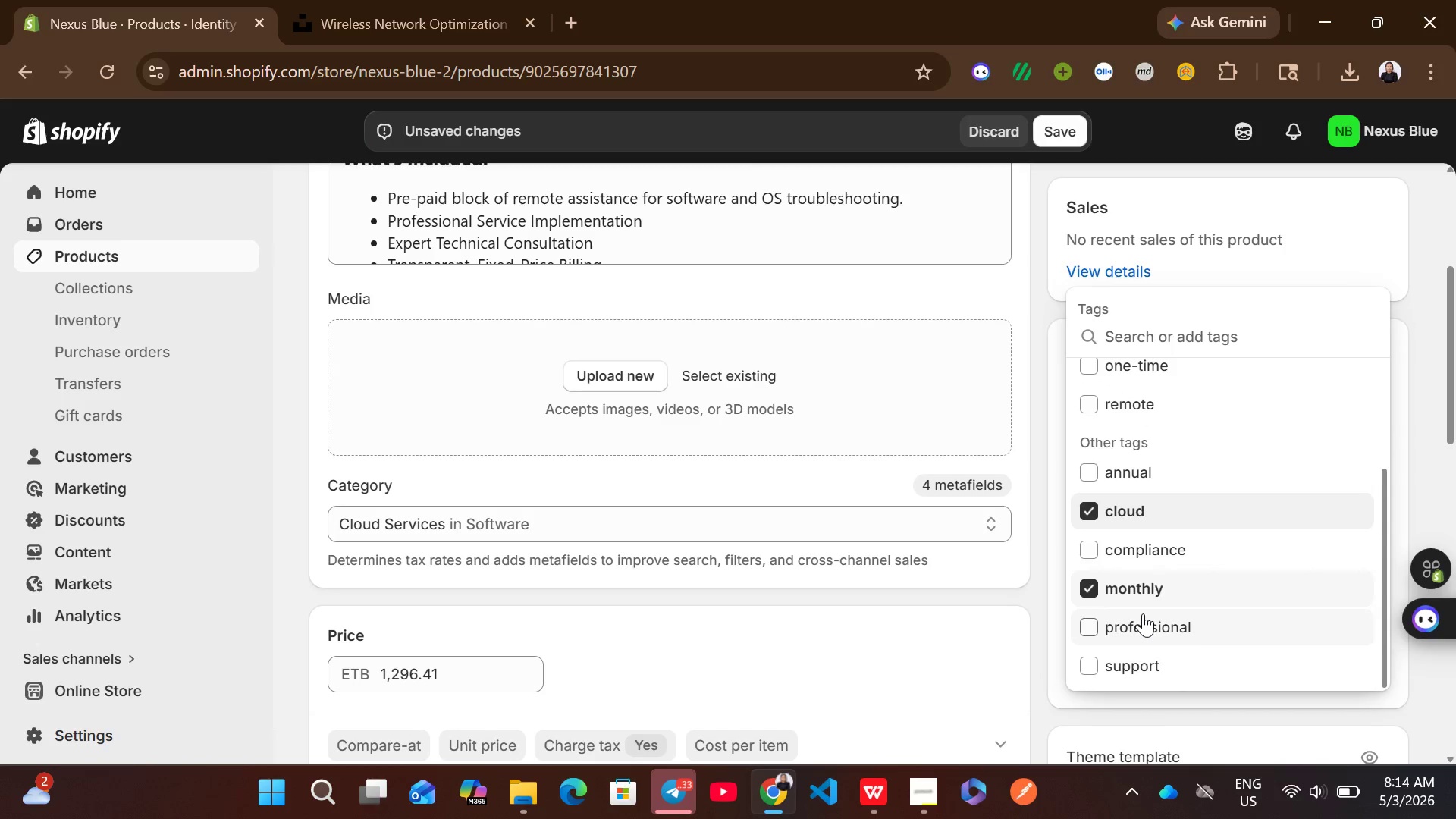 
left_click([1141, 617])
 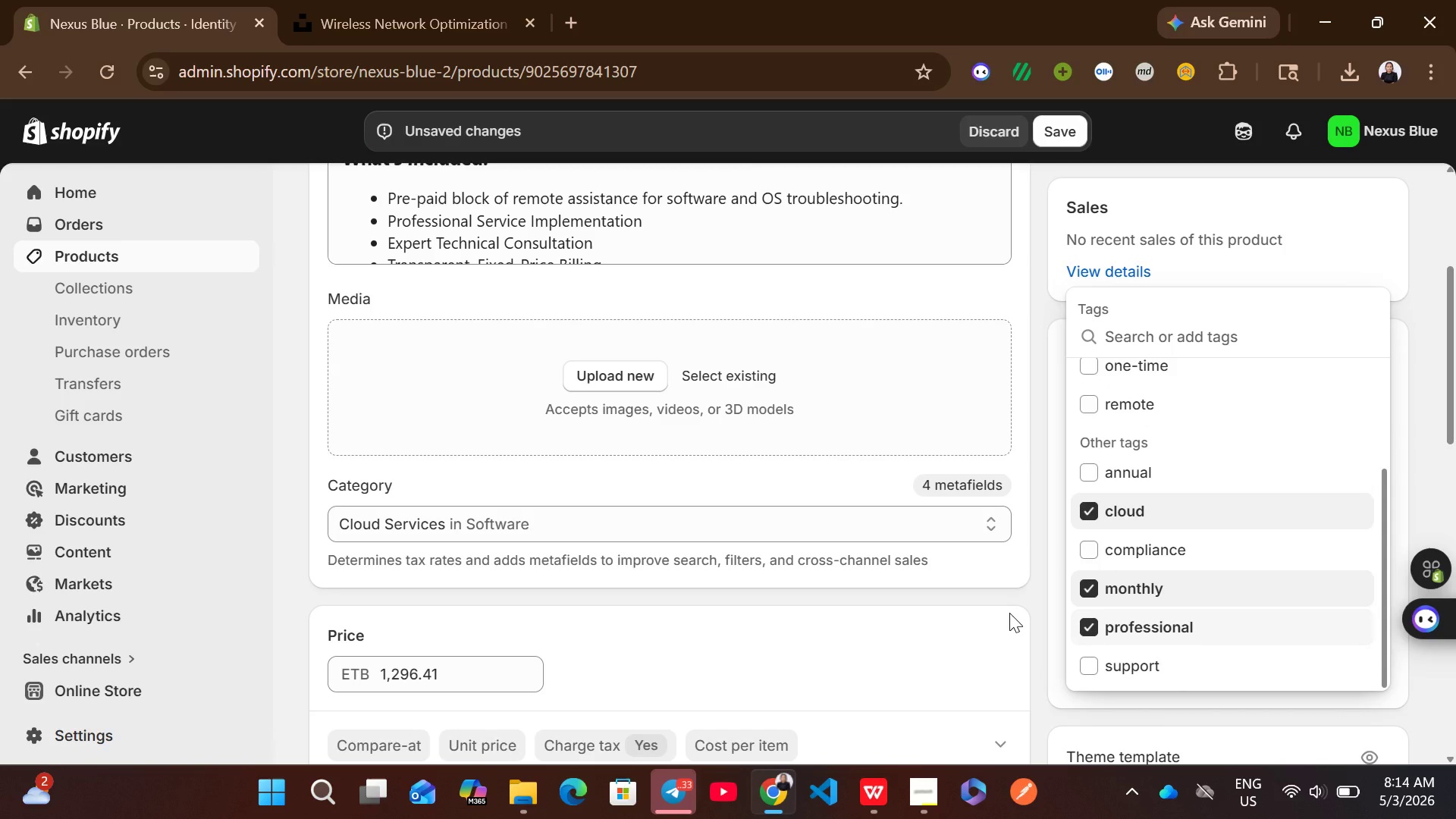 
left_click([1009, 613])
 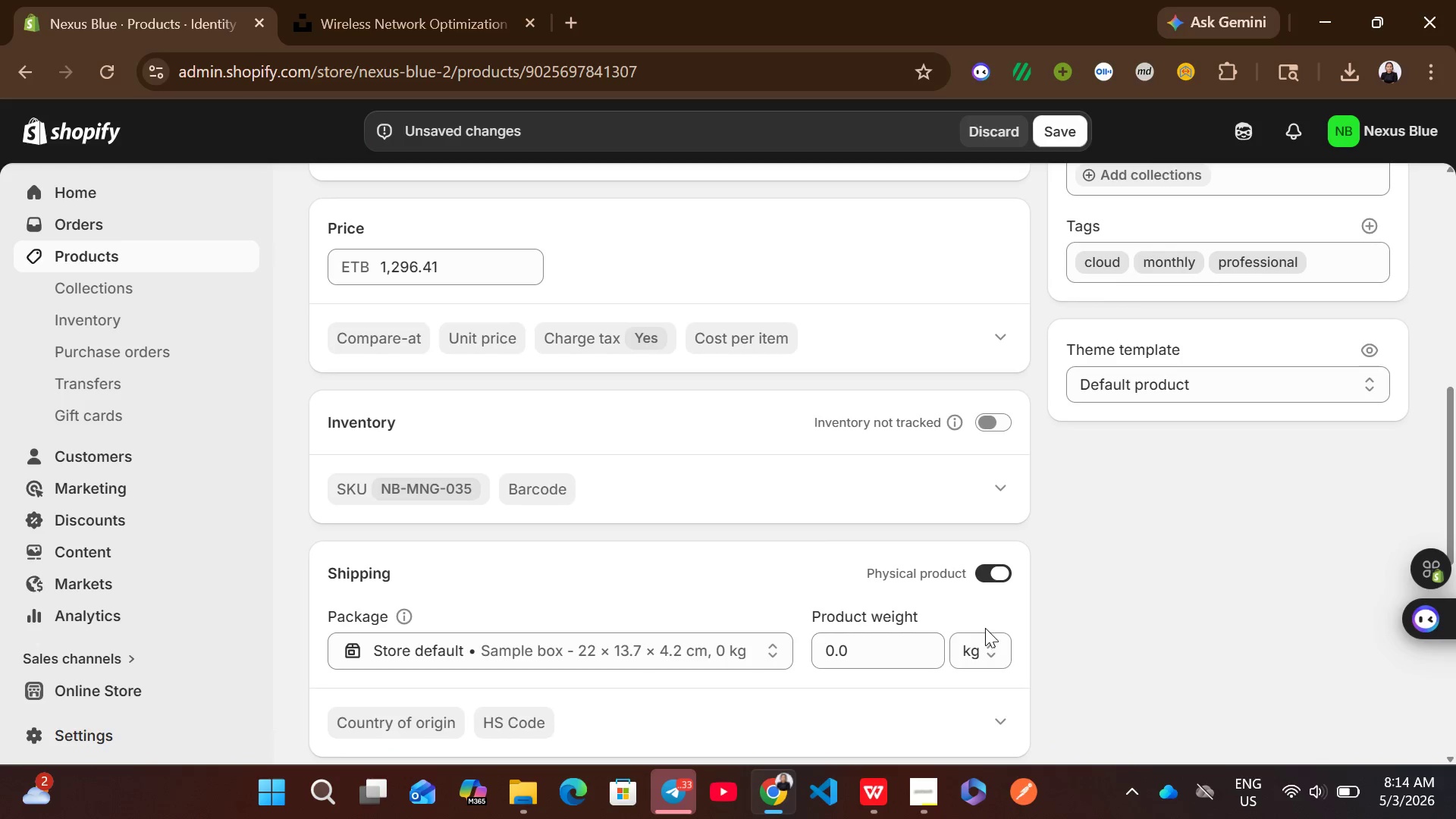 
left_click([994, 567])
 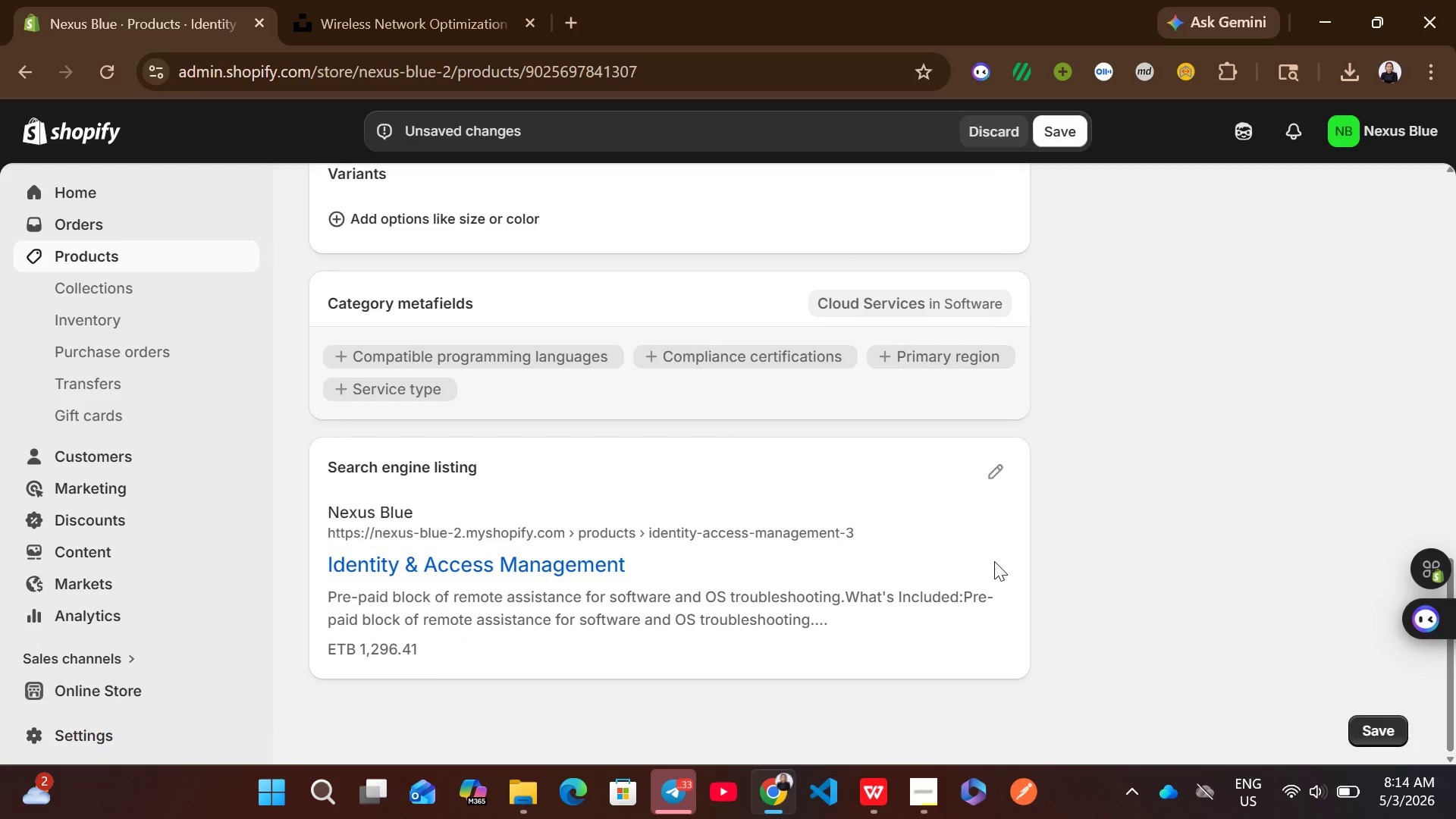 
left_click([994, 457])
 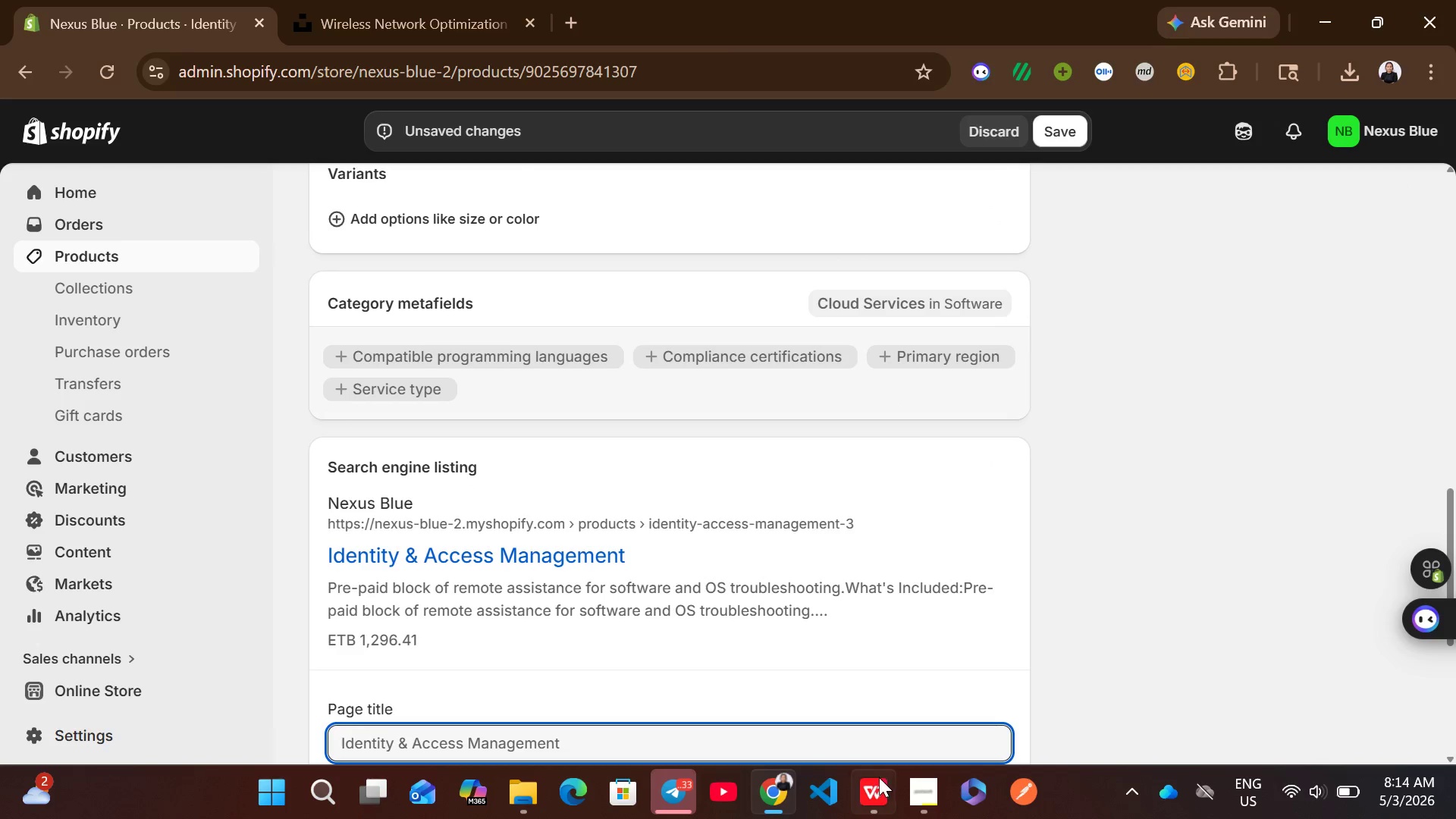 
left_click([877, 815])
 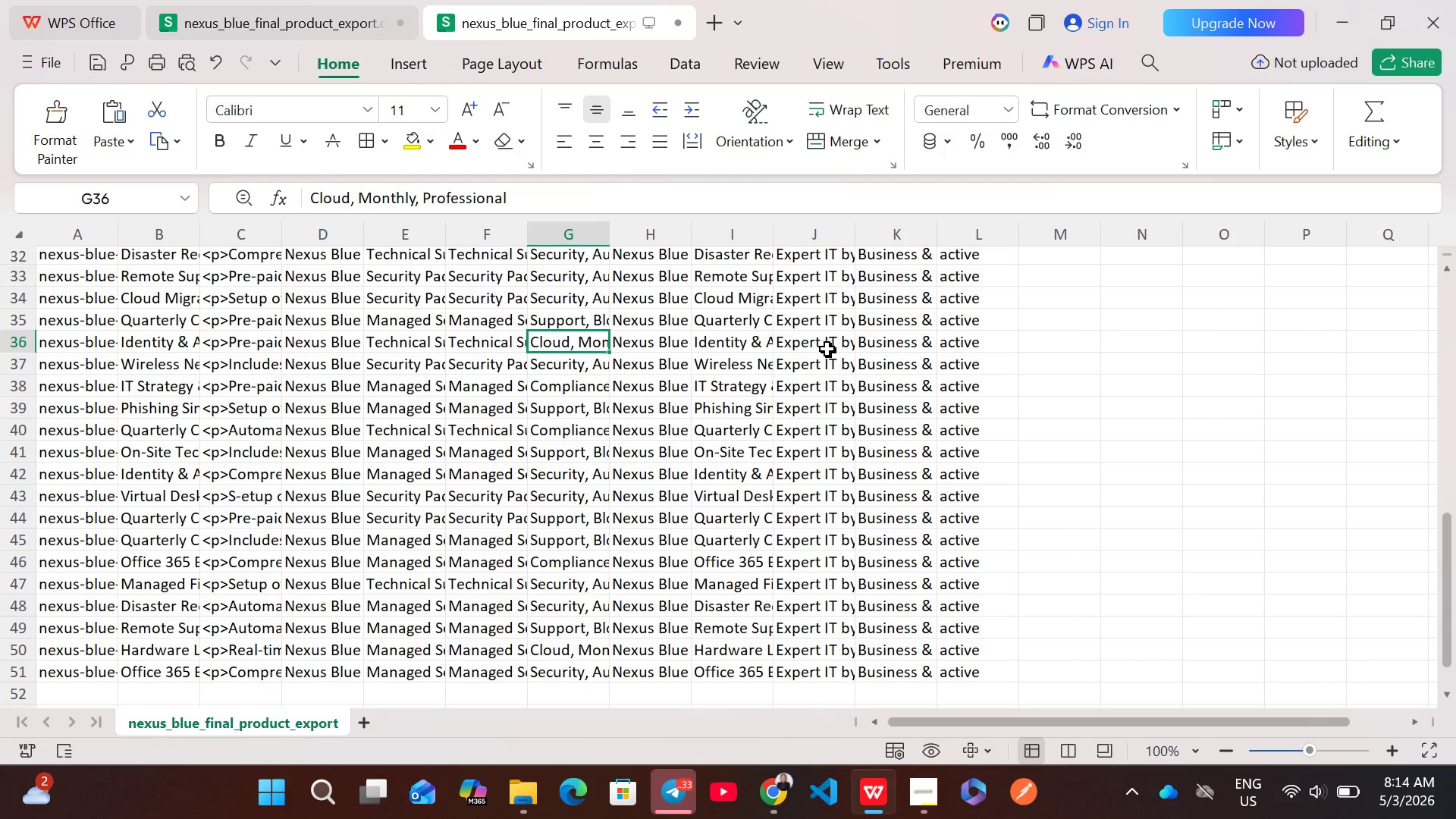 
double_click([828, 349])
 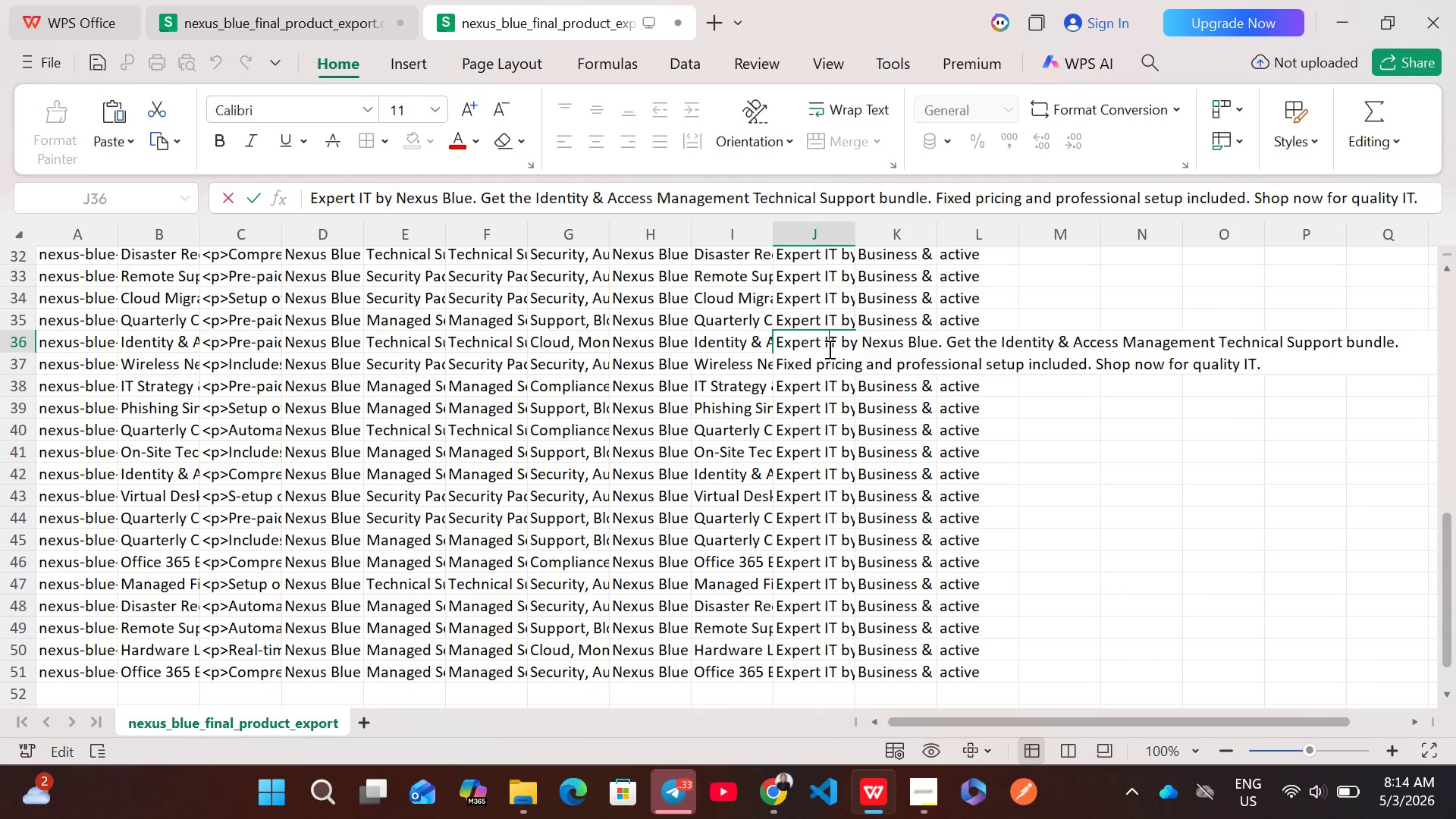 
key(Control+A)
 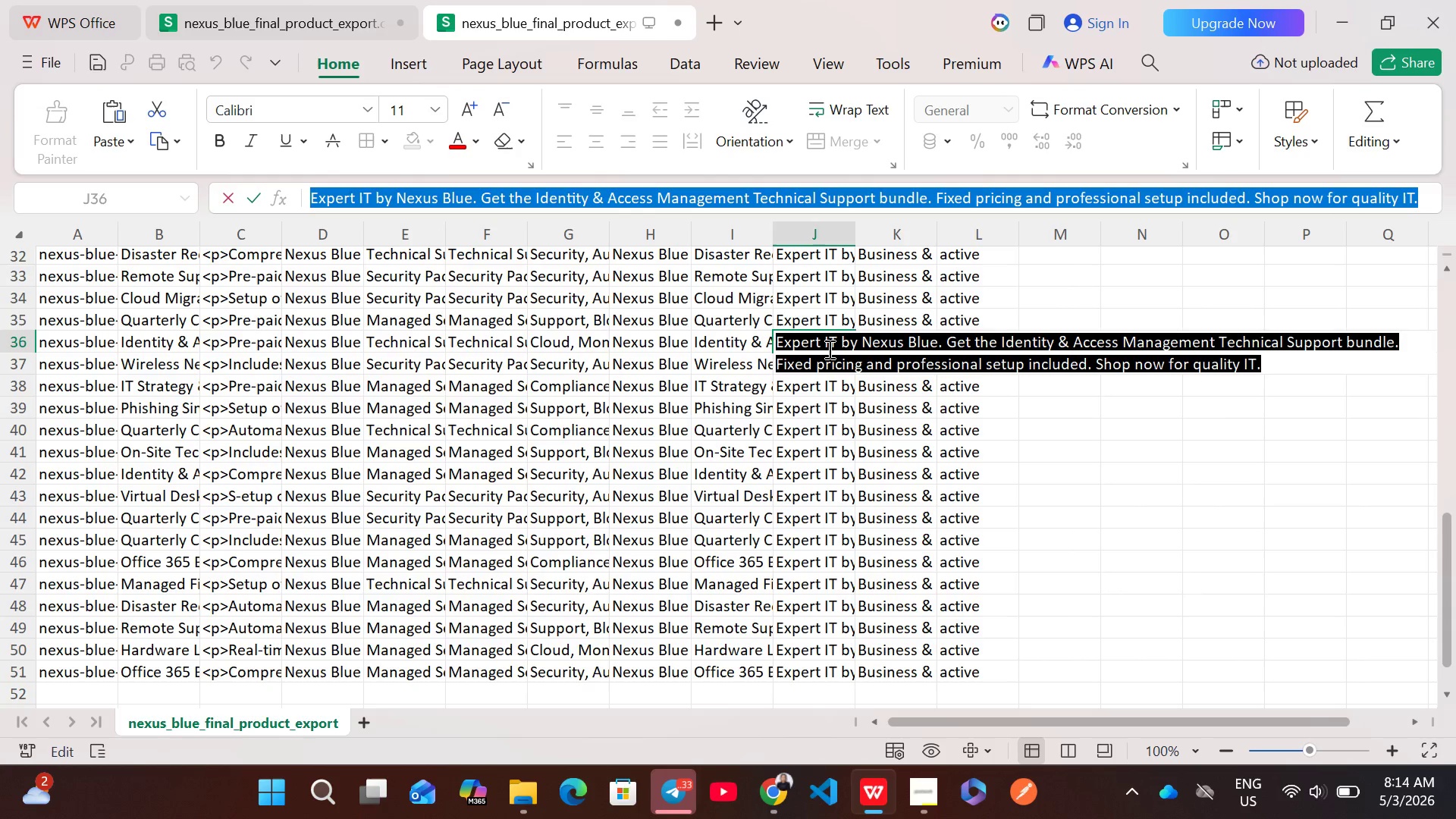 
key(Control+ControlLeft)
 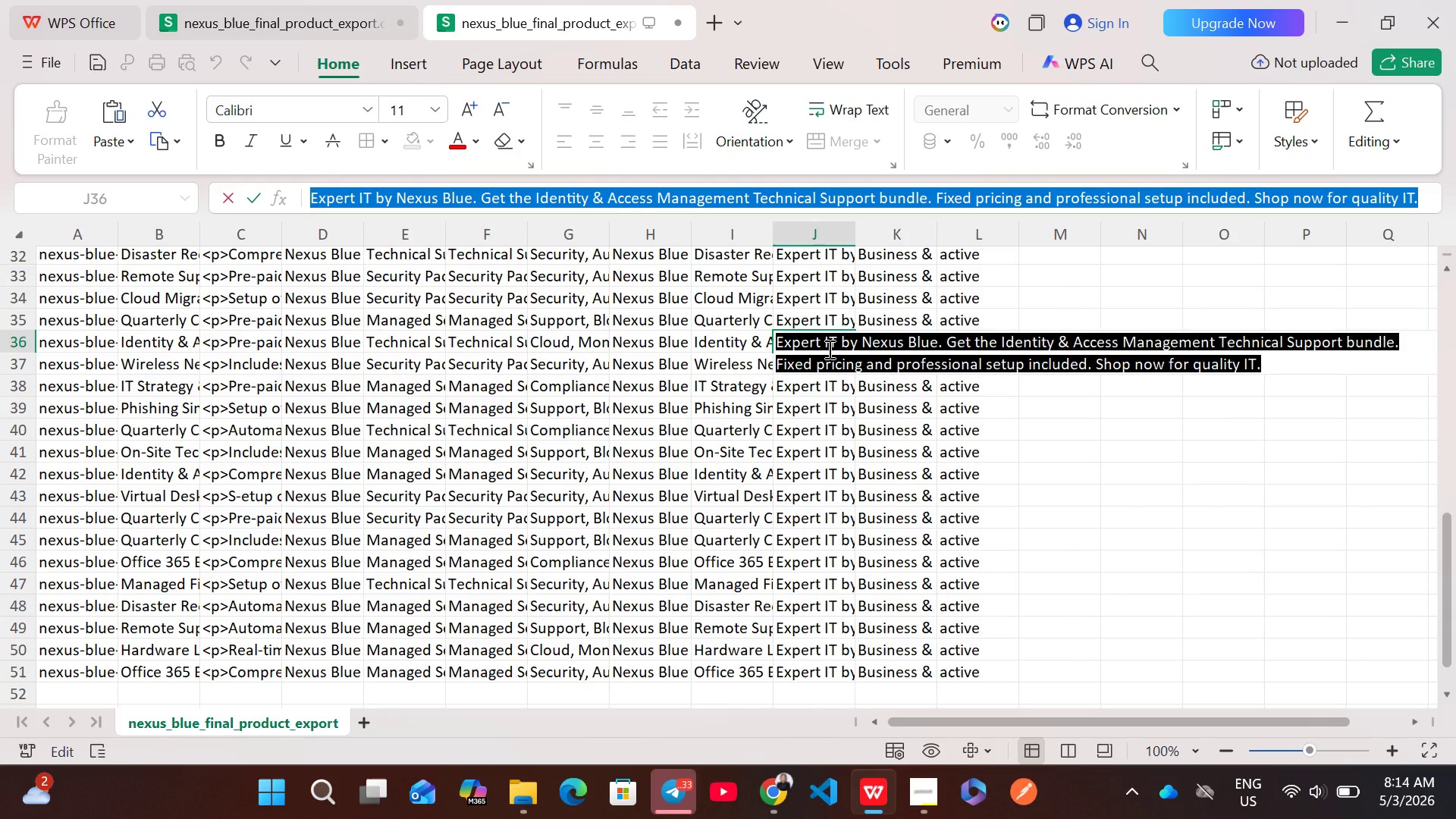 
key(Control+C)
 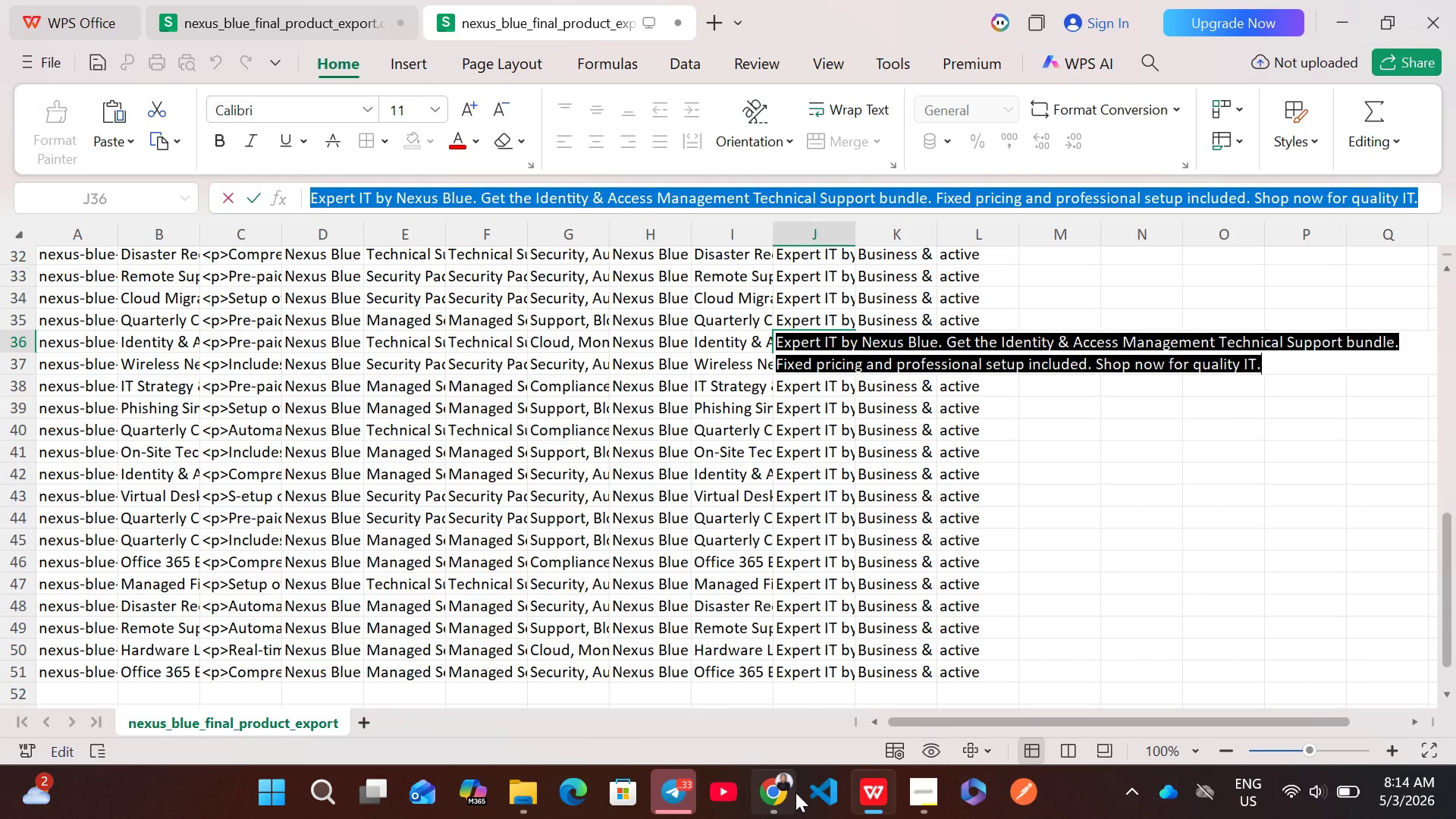 
left_click([778, 792])
 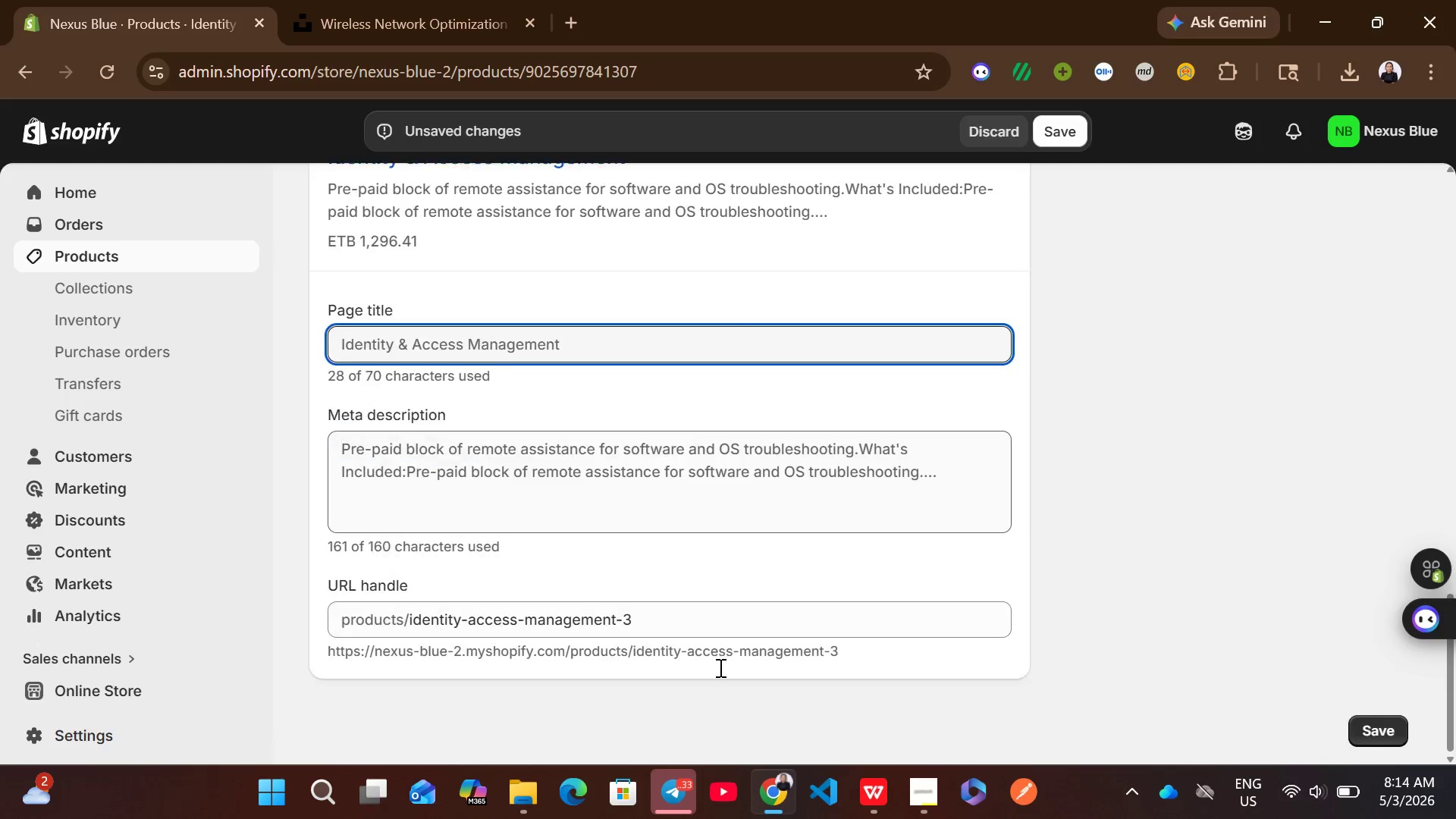 
left_click([715, 526])
 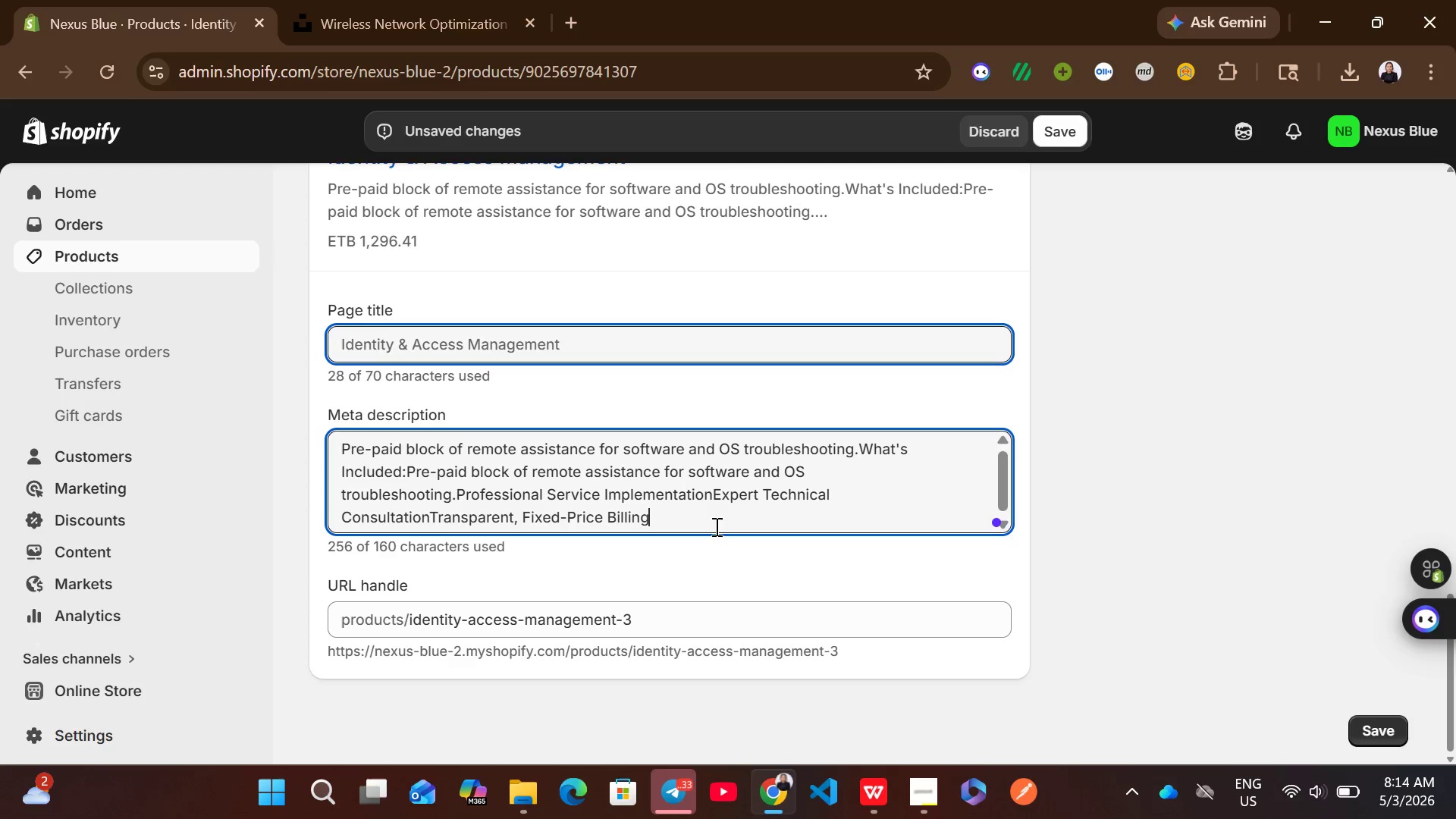 
key(Control+A)
 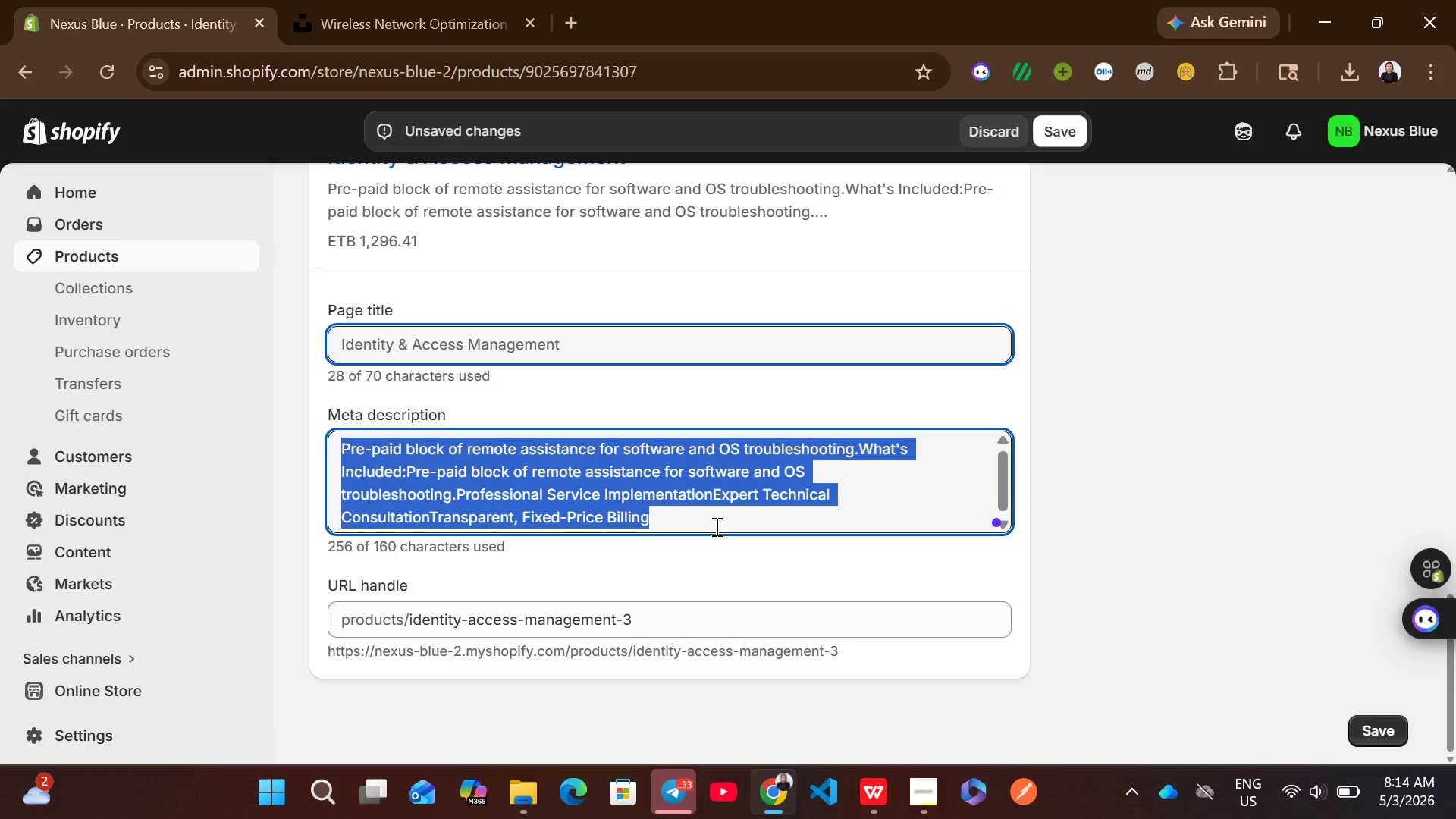 
key(Control+V)
 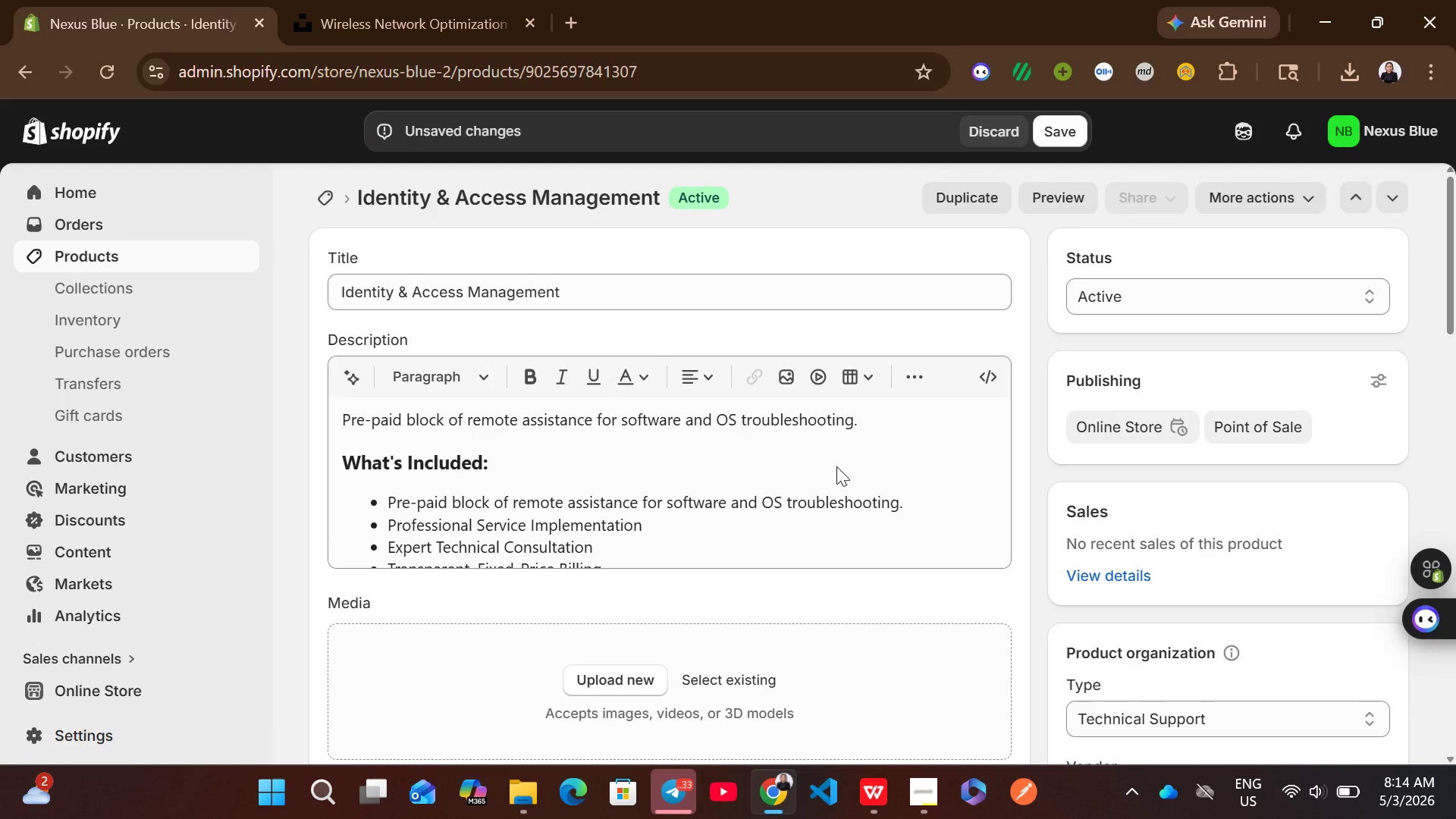 
left_click([651, 306])
 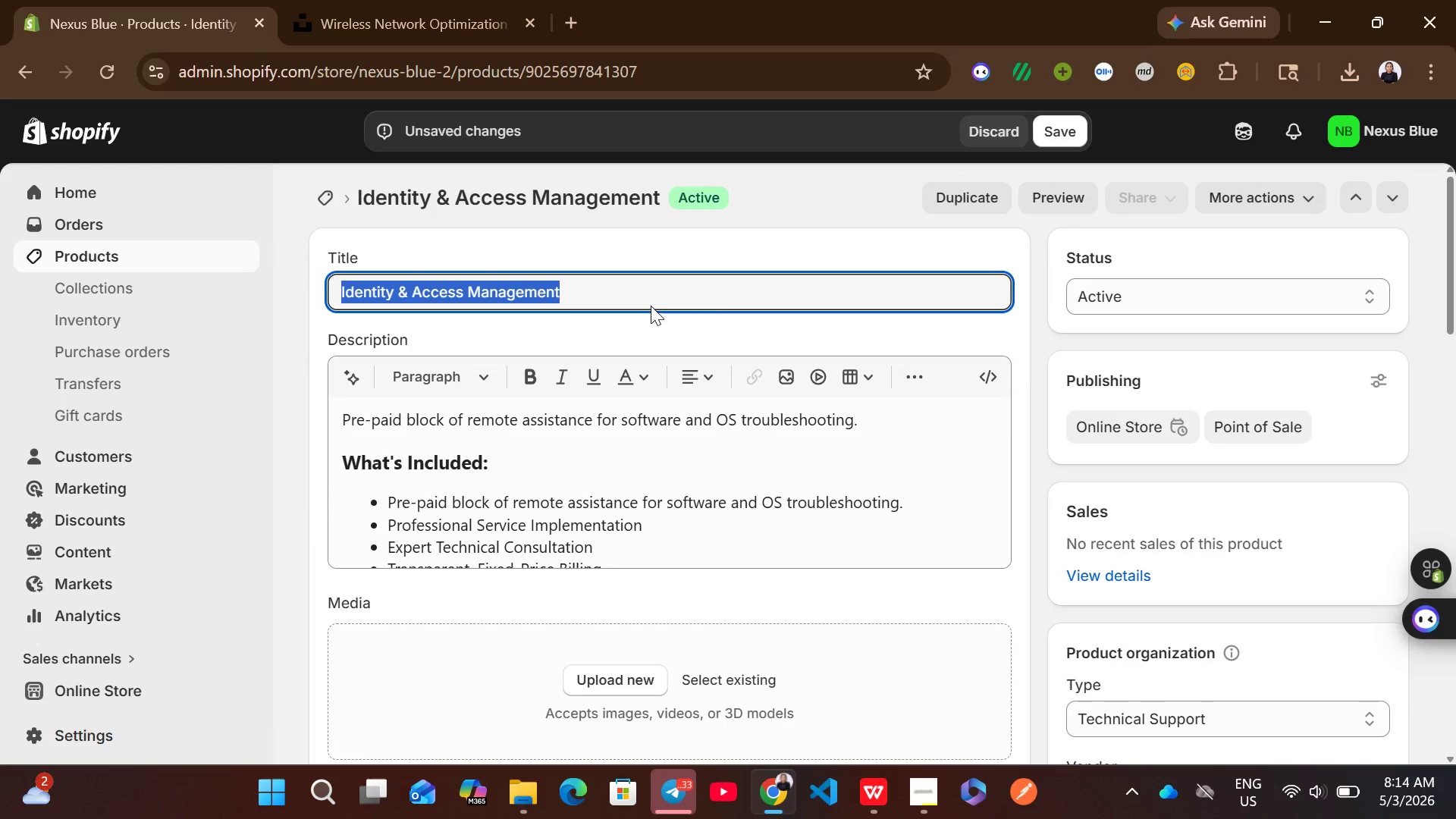 
key(Control+C)
 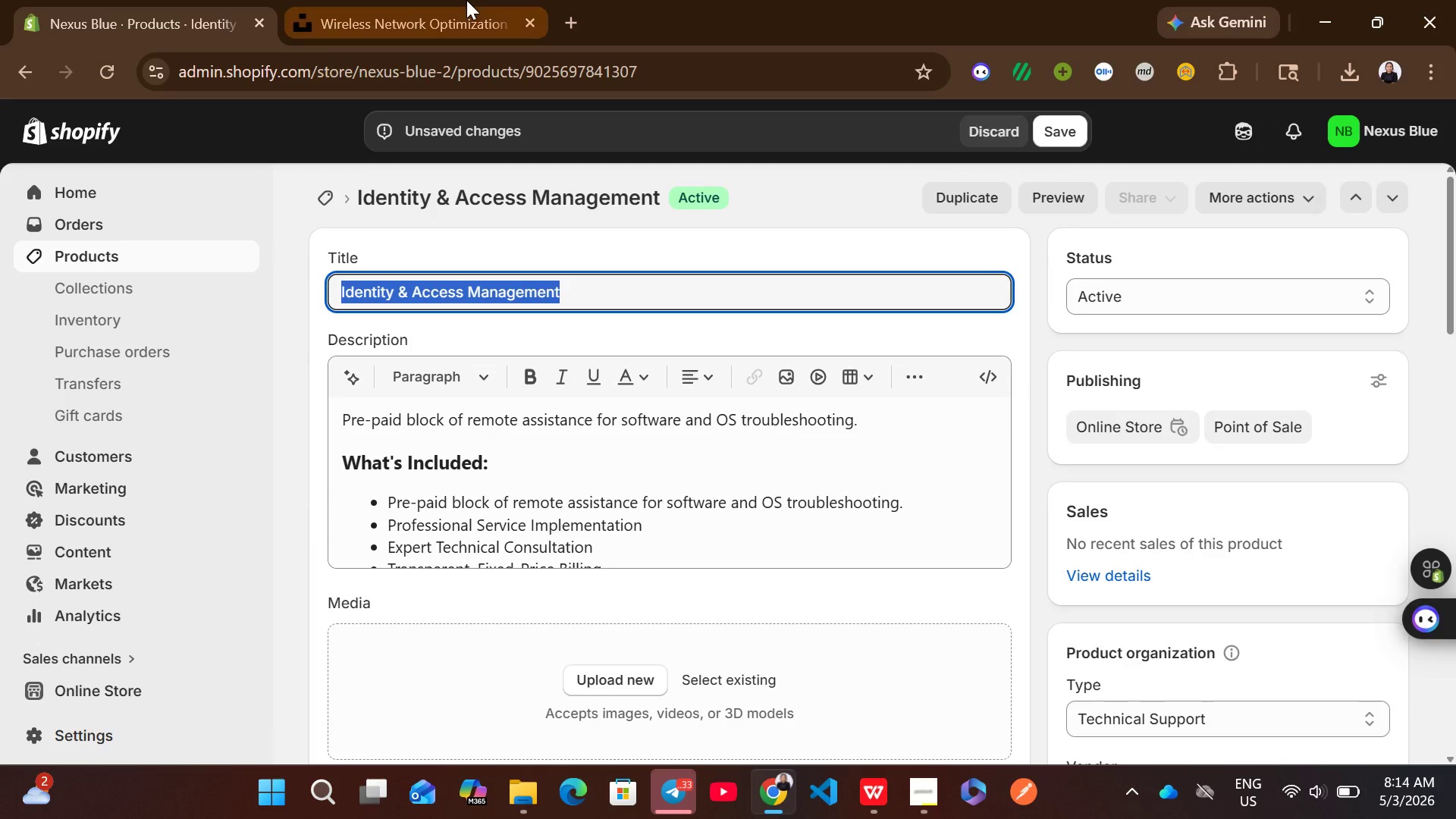 
left_click([466, 0])
 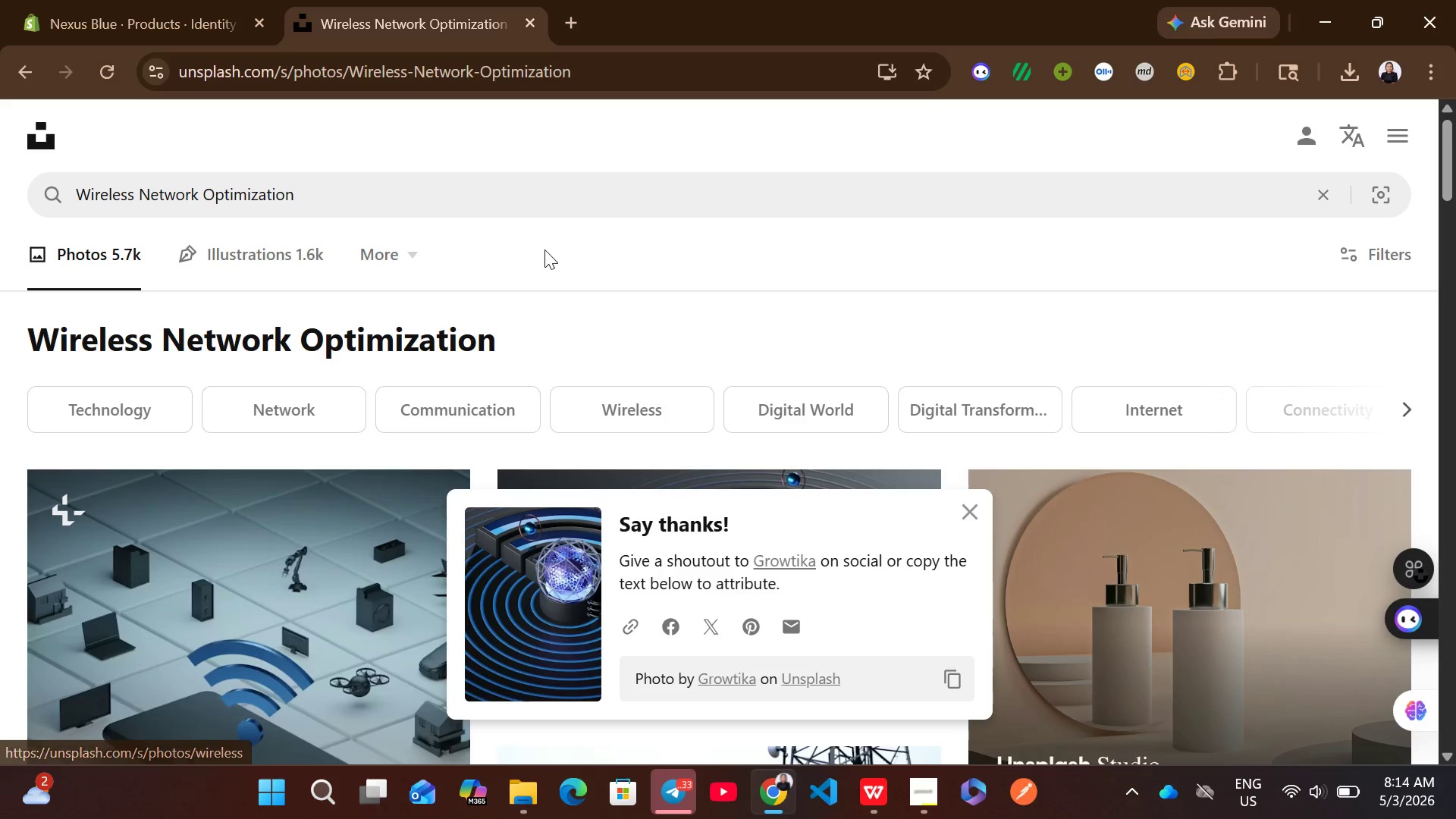 
left_click_drag(start_coordinate=[535, 163], to_coordinate=[529, 185])
 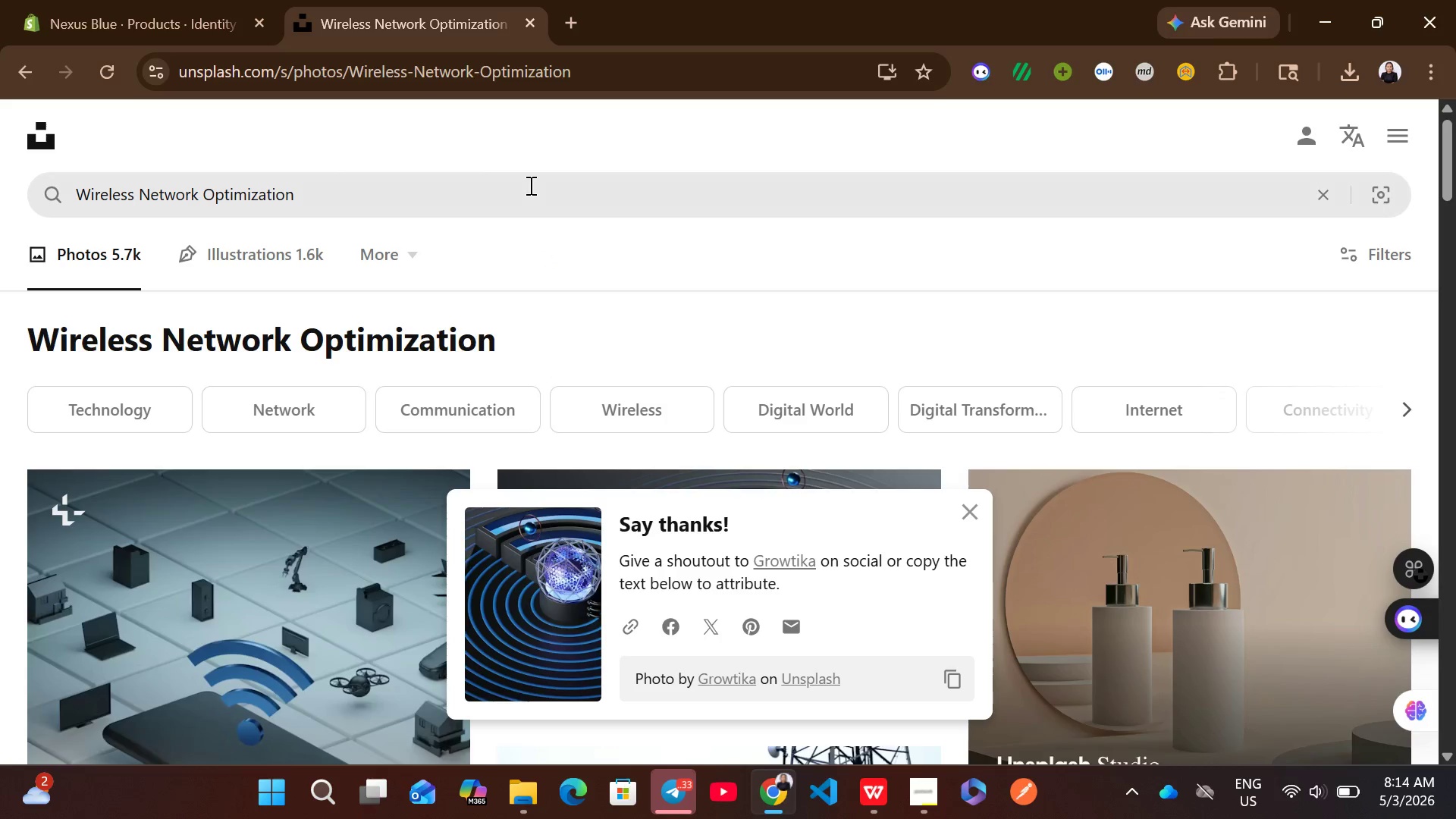 
left_click([529, 185])
 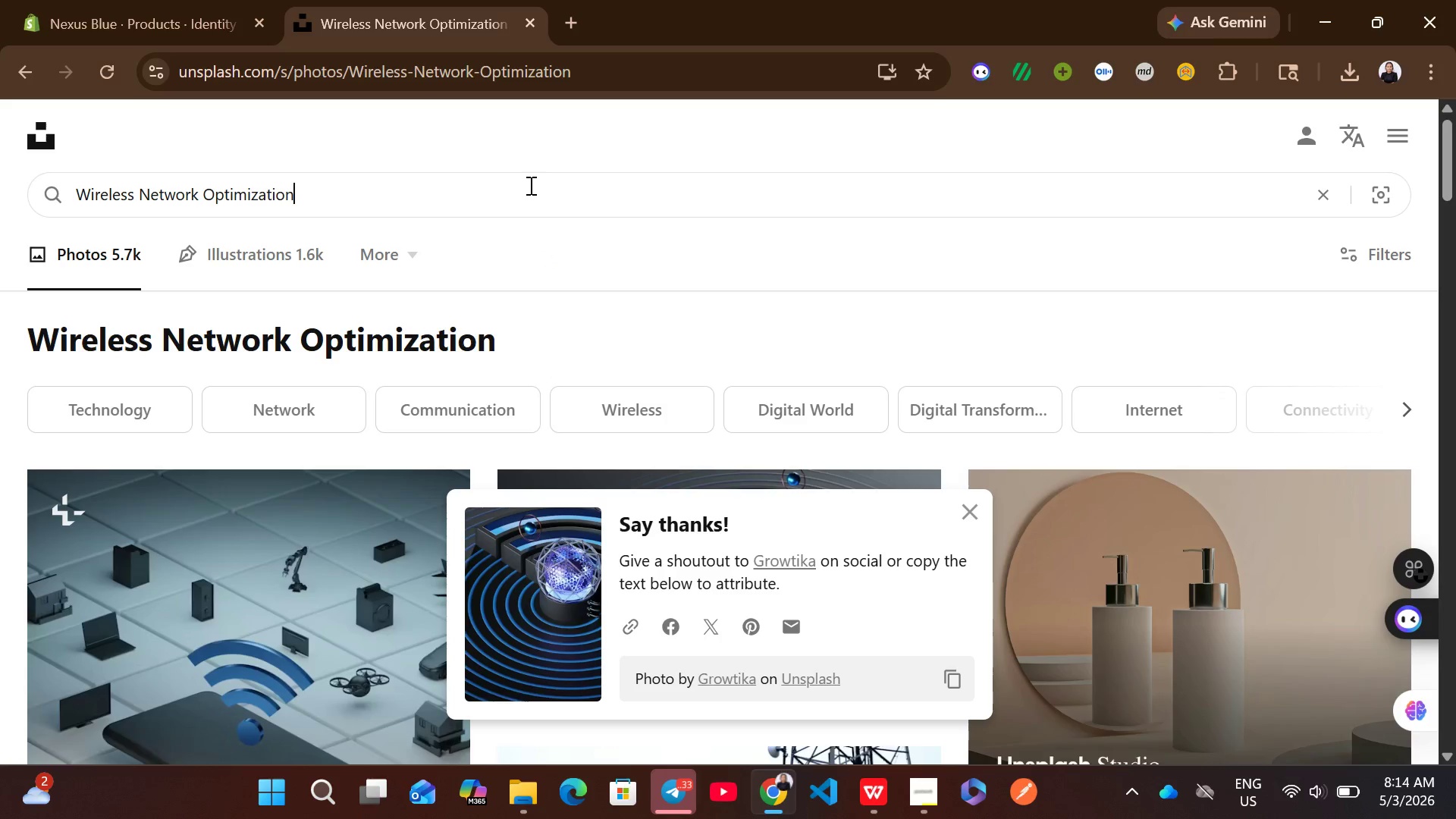 
key(Control+A)
 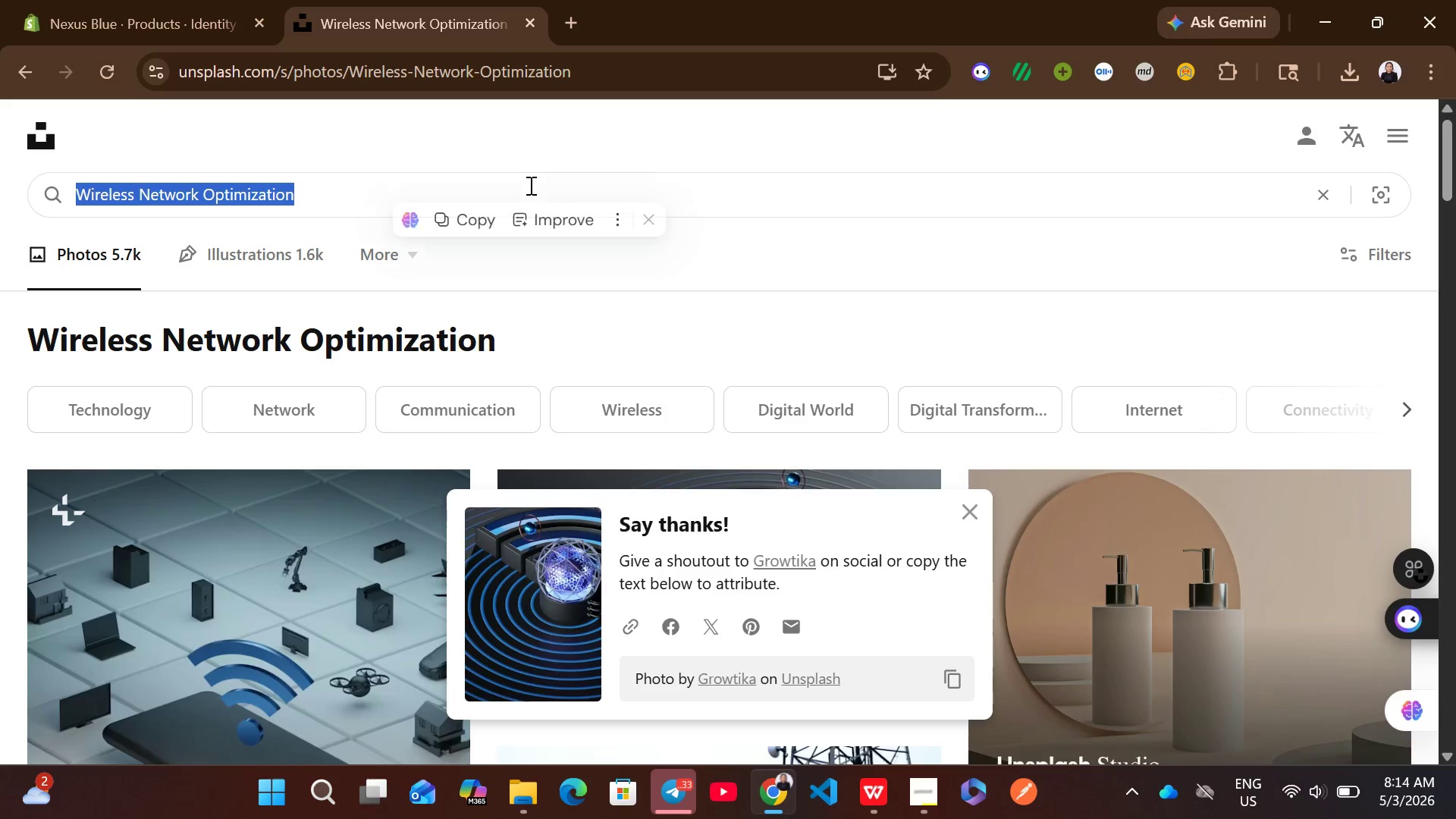 
key(Control+ControlLeft)
 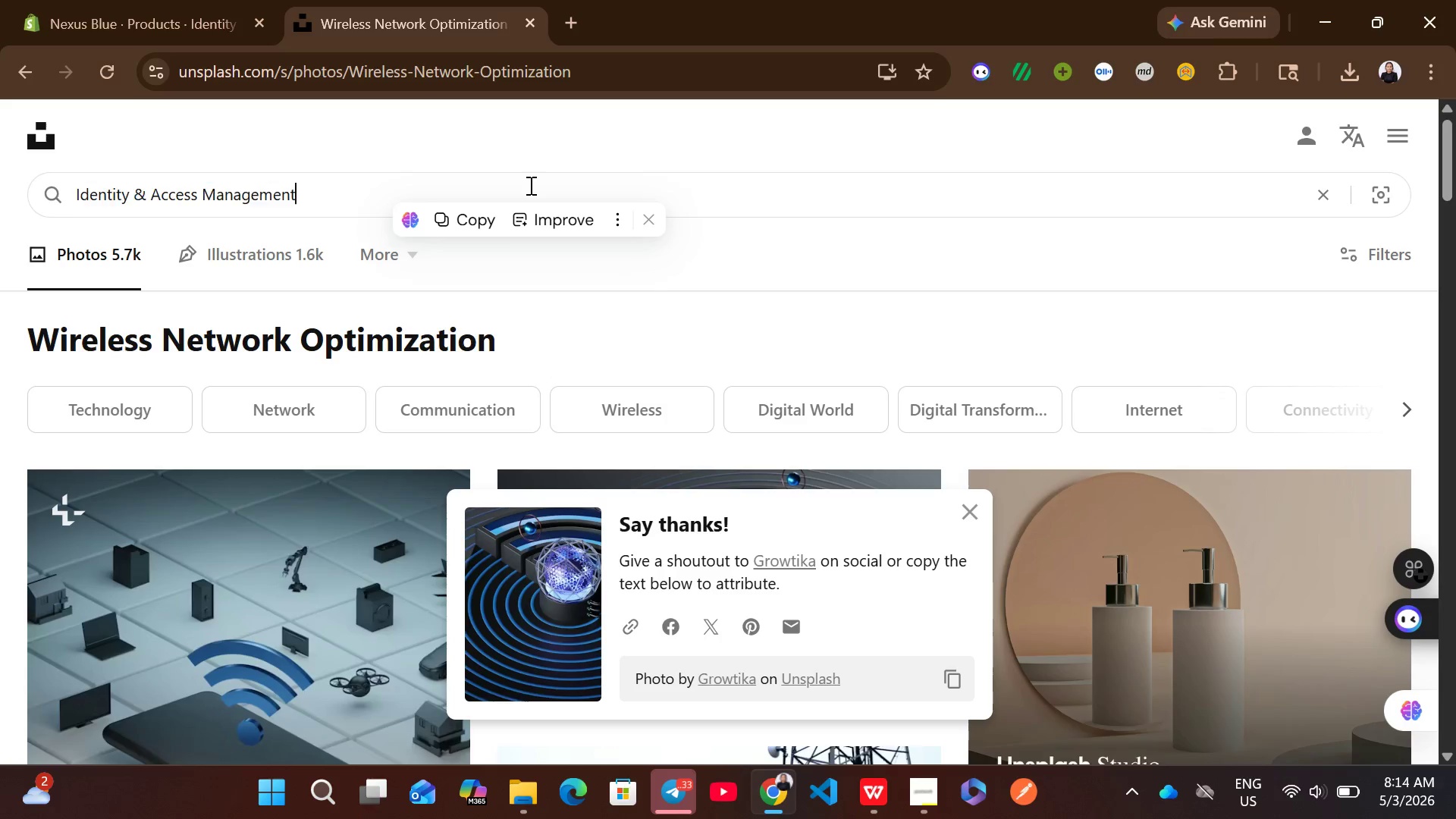 
key(Control+V)
 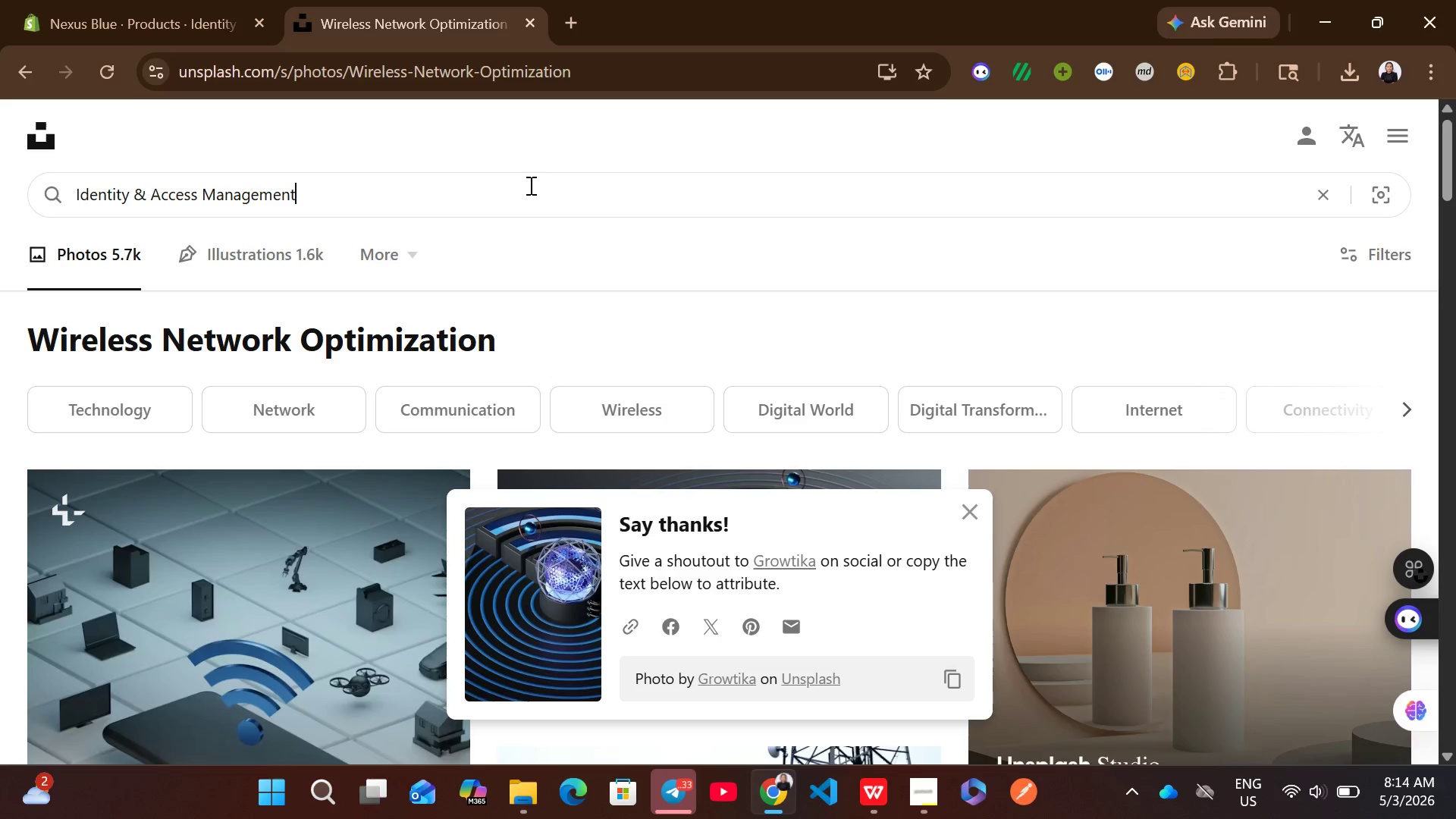 
key(Enter)
 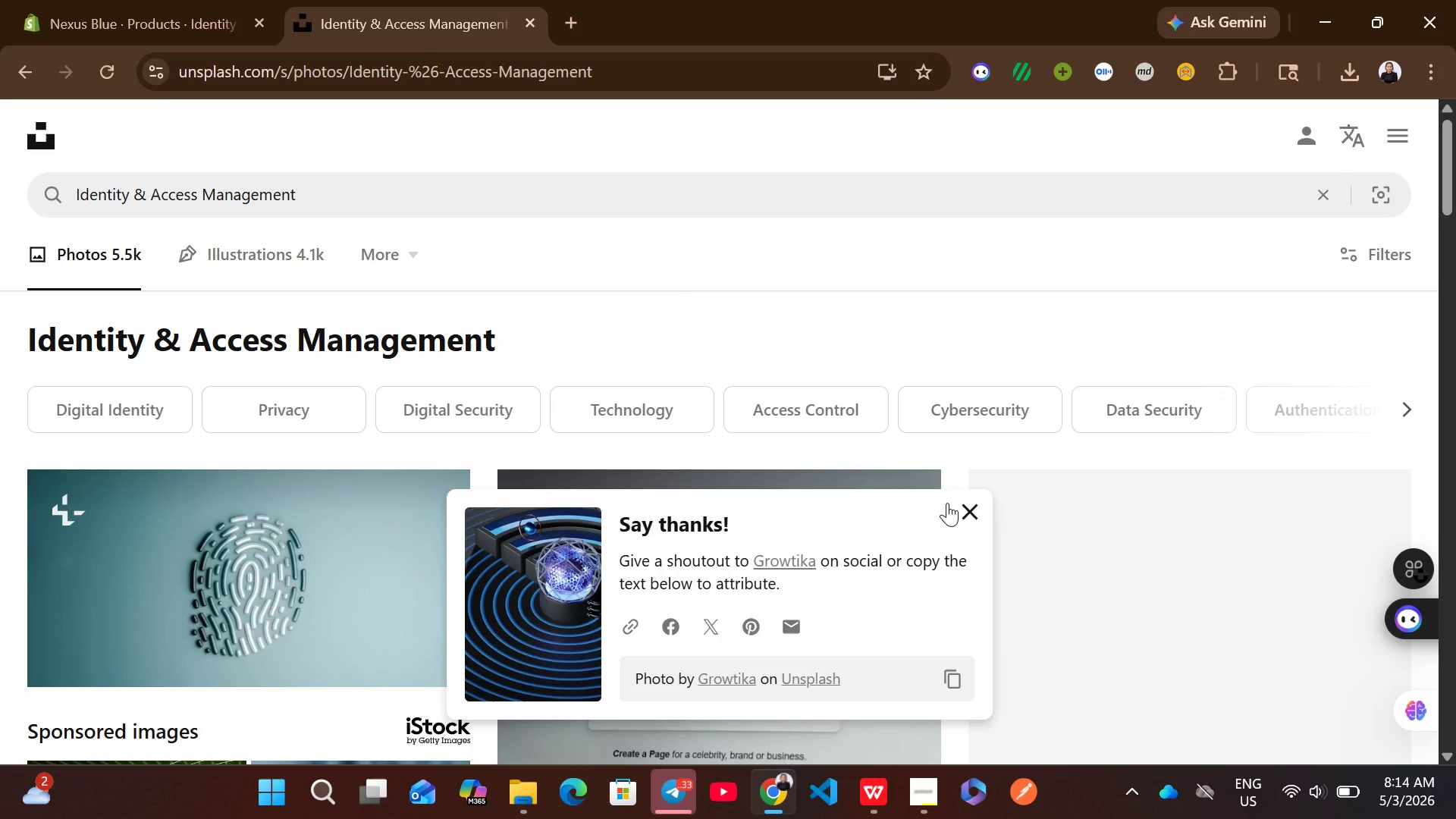 
left_click([955, 504])
 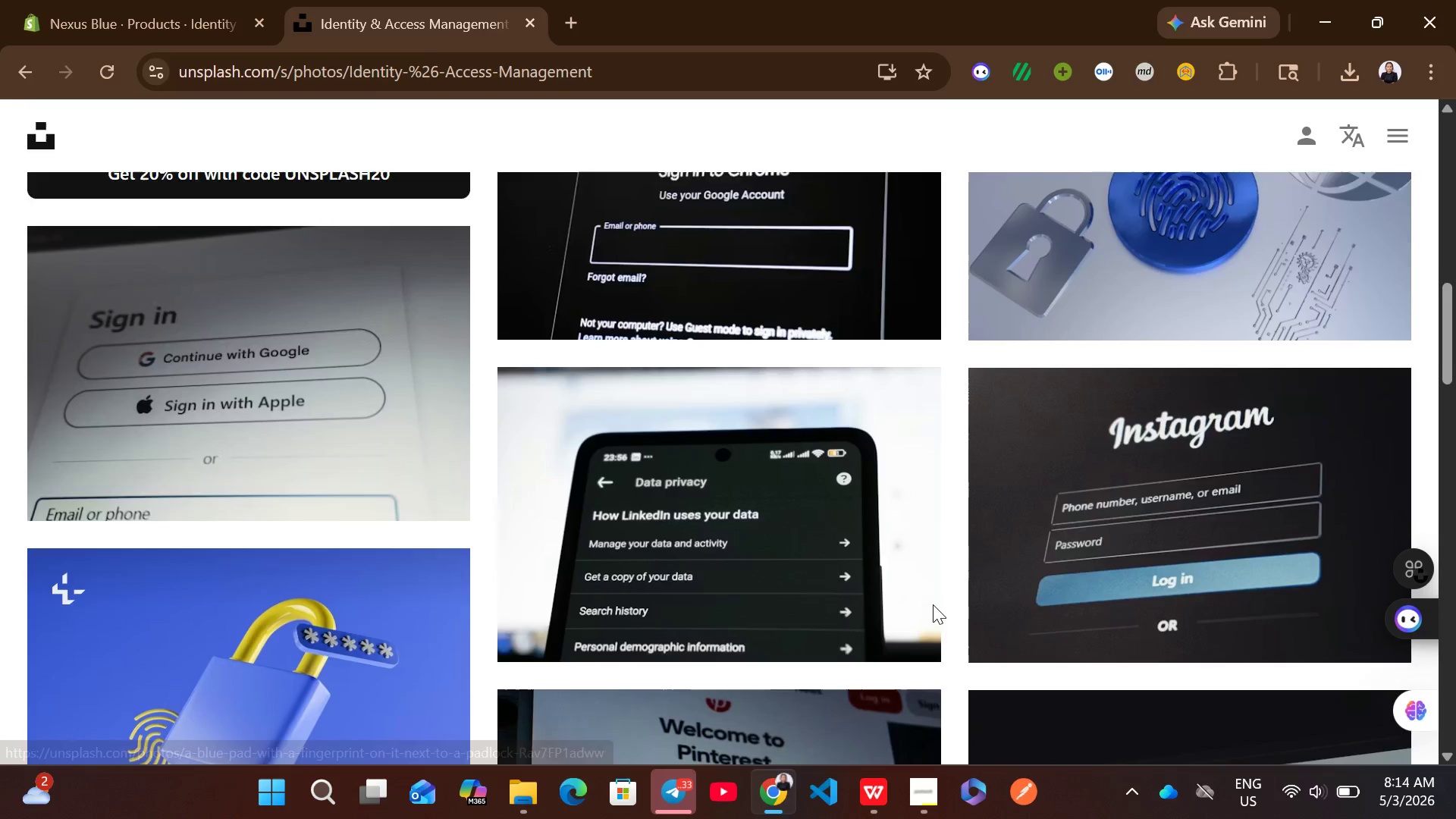 
wait(6.36)
 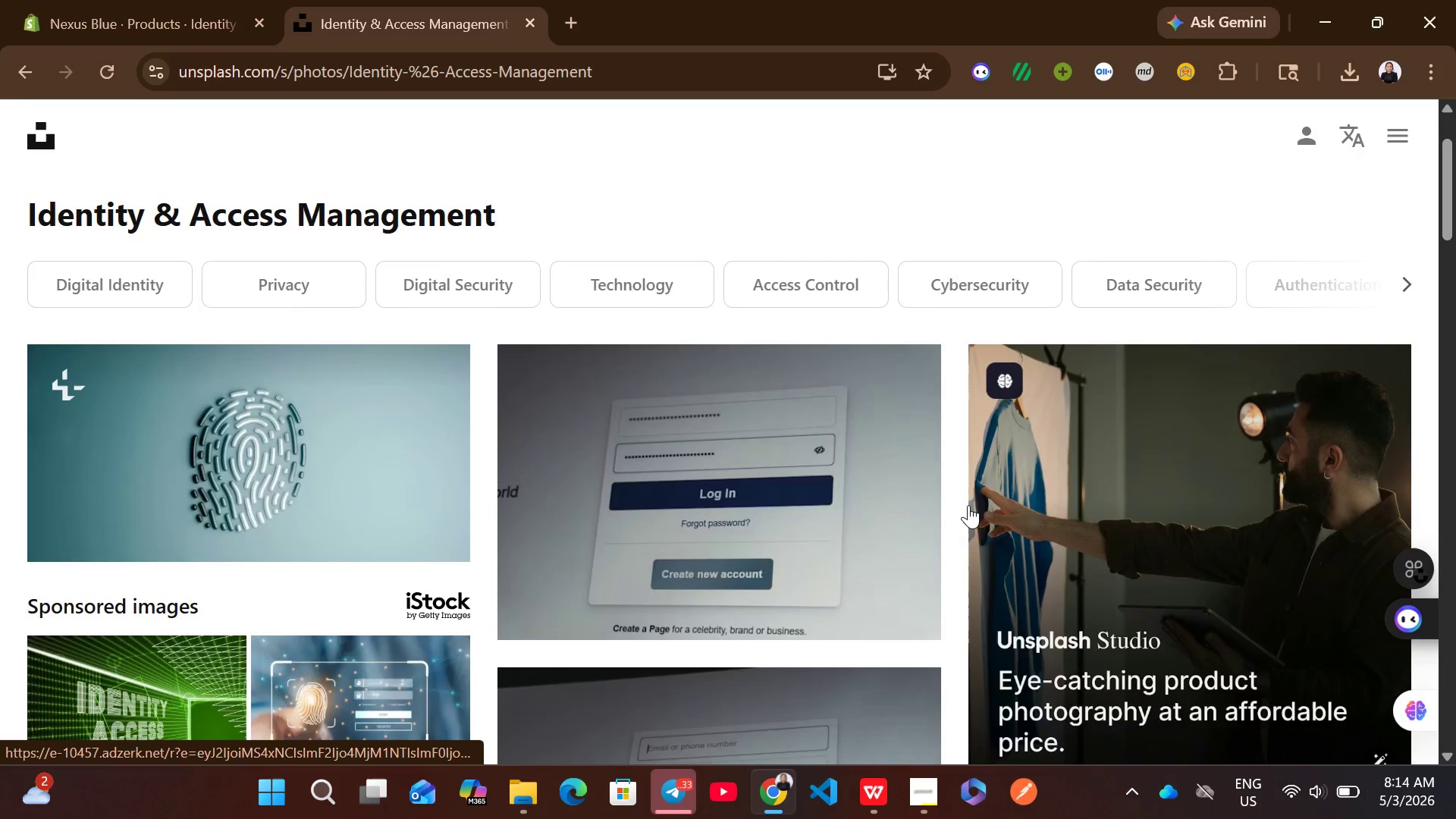 
left_click([1355, 620])
 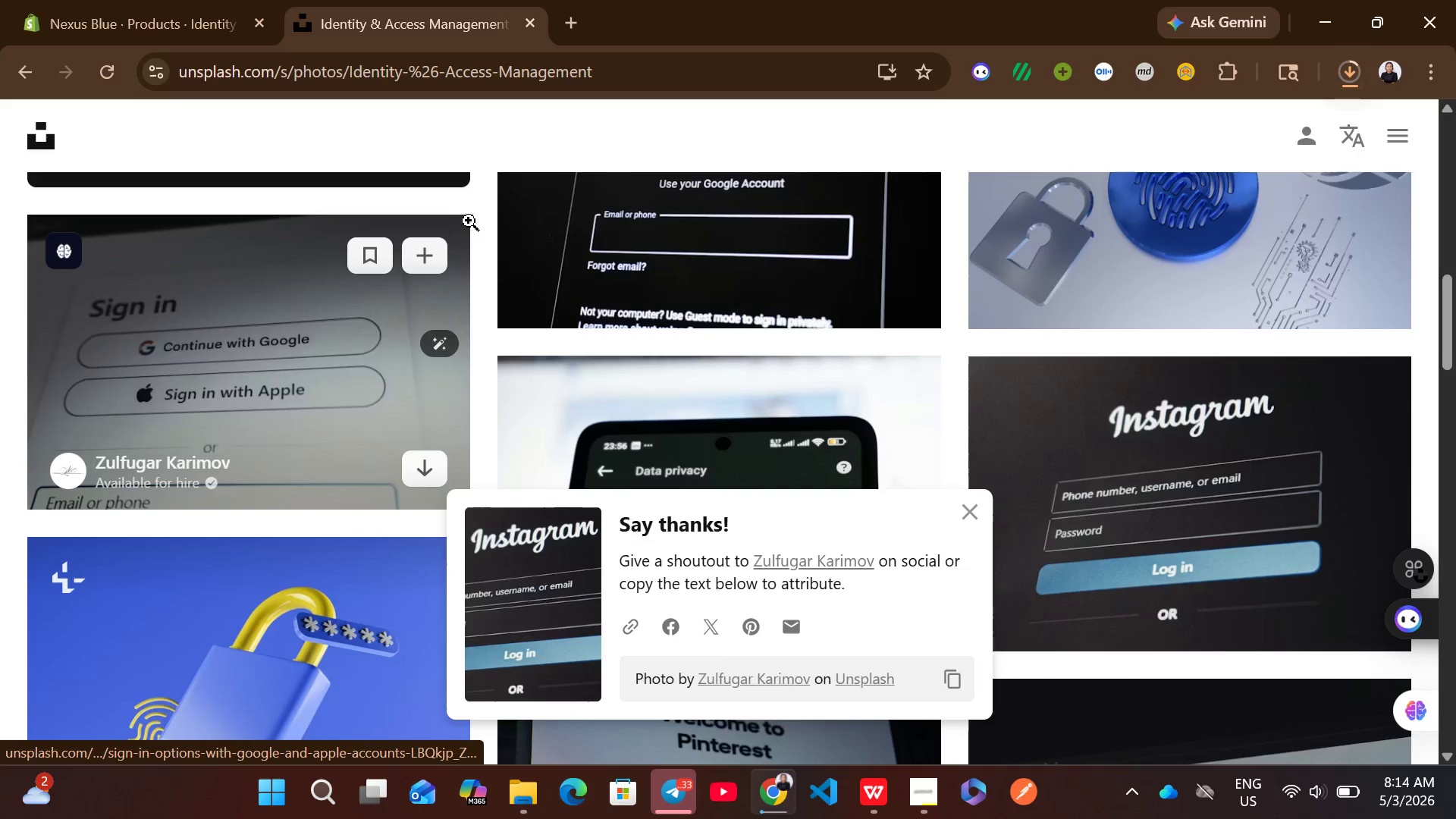 
left_click([158, 0])
 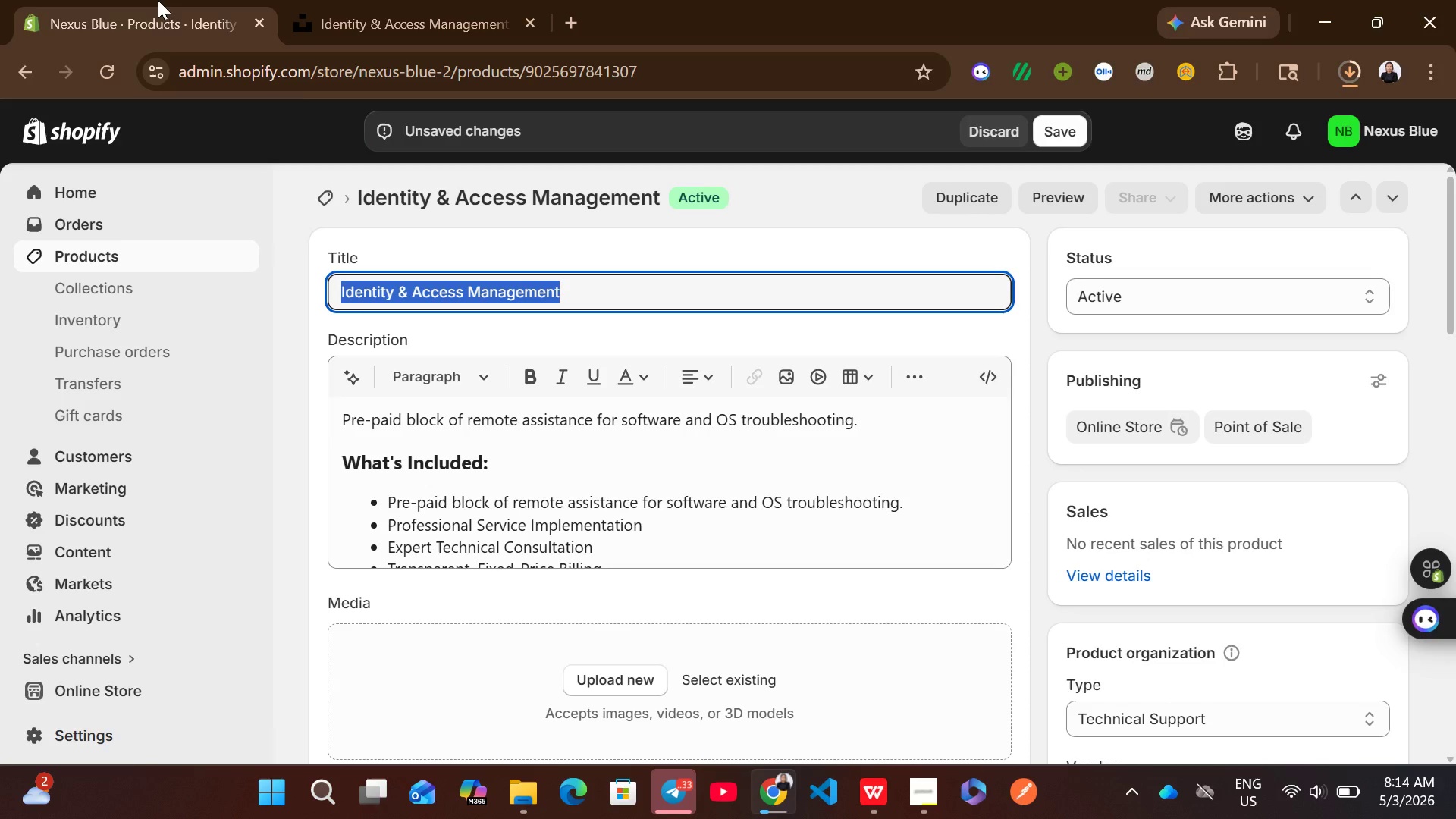 
mouse_move([742, 465])
 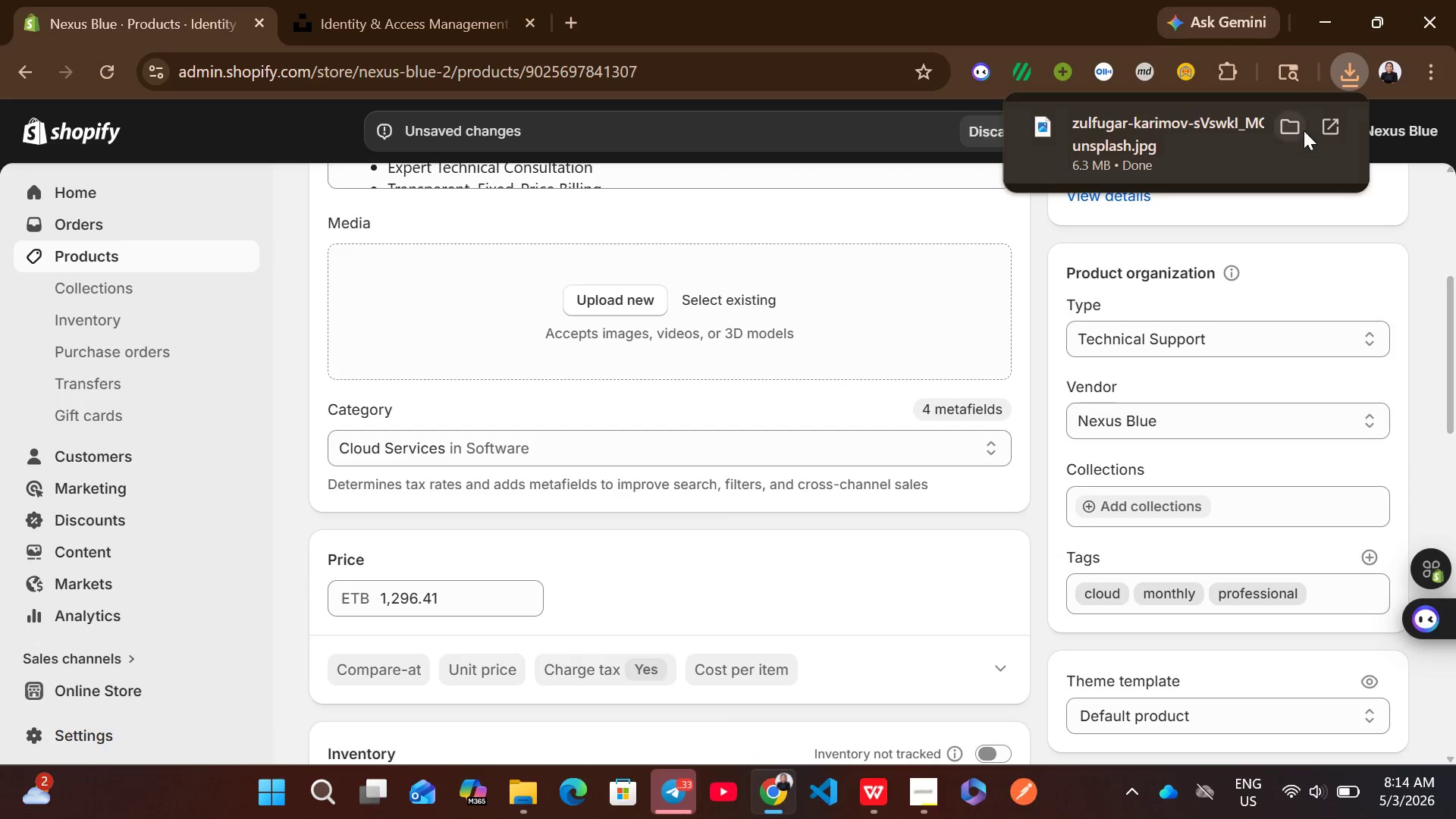 
left_click_drag(start_coordinate=[1197, 145], to_coordinate=[818, 306])
 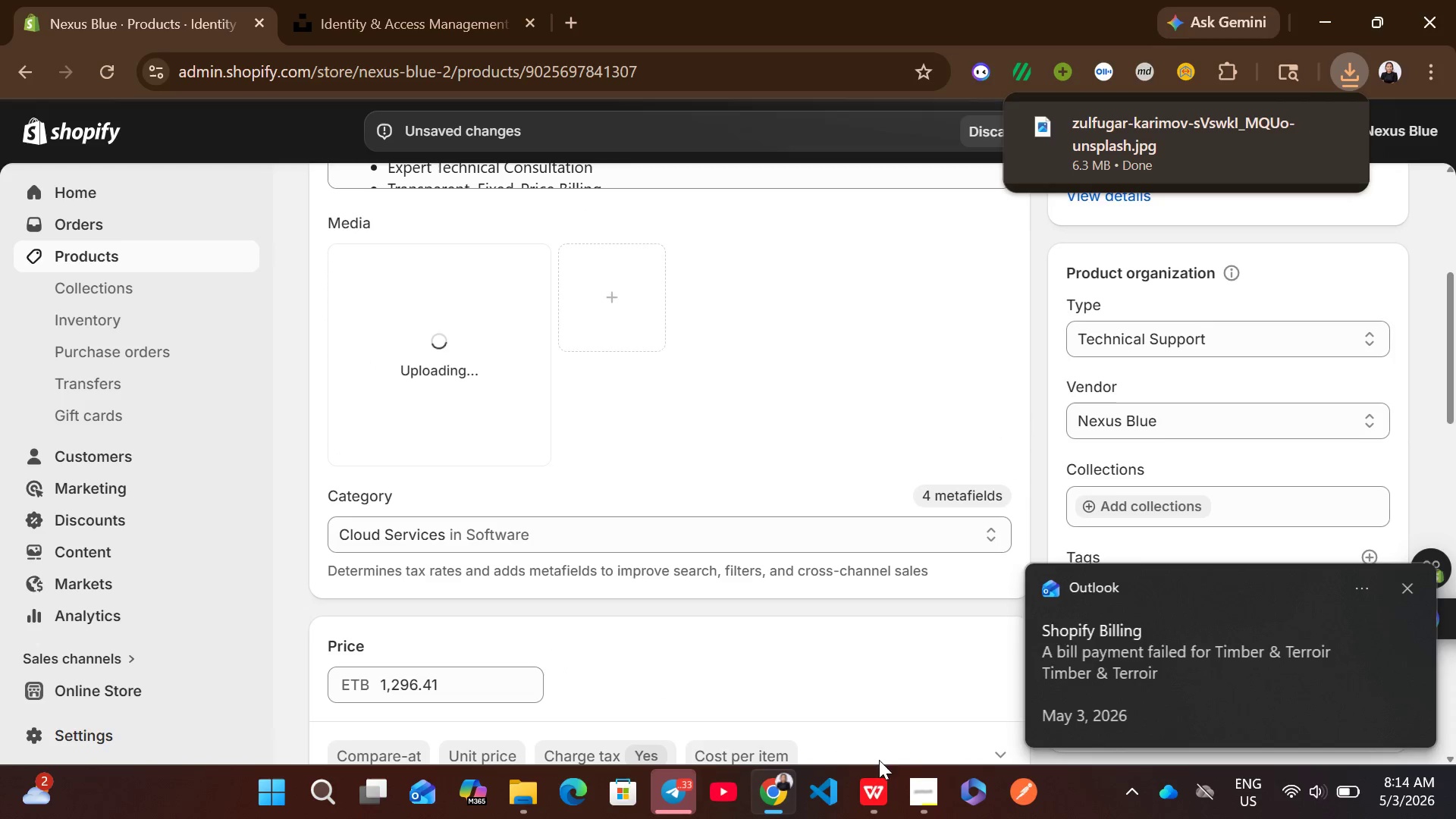 
left_click([877, 786])
 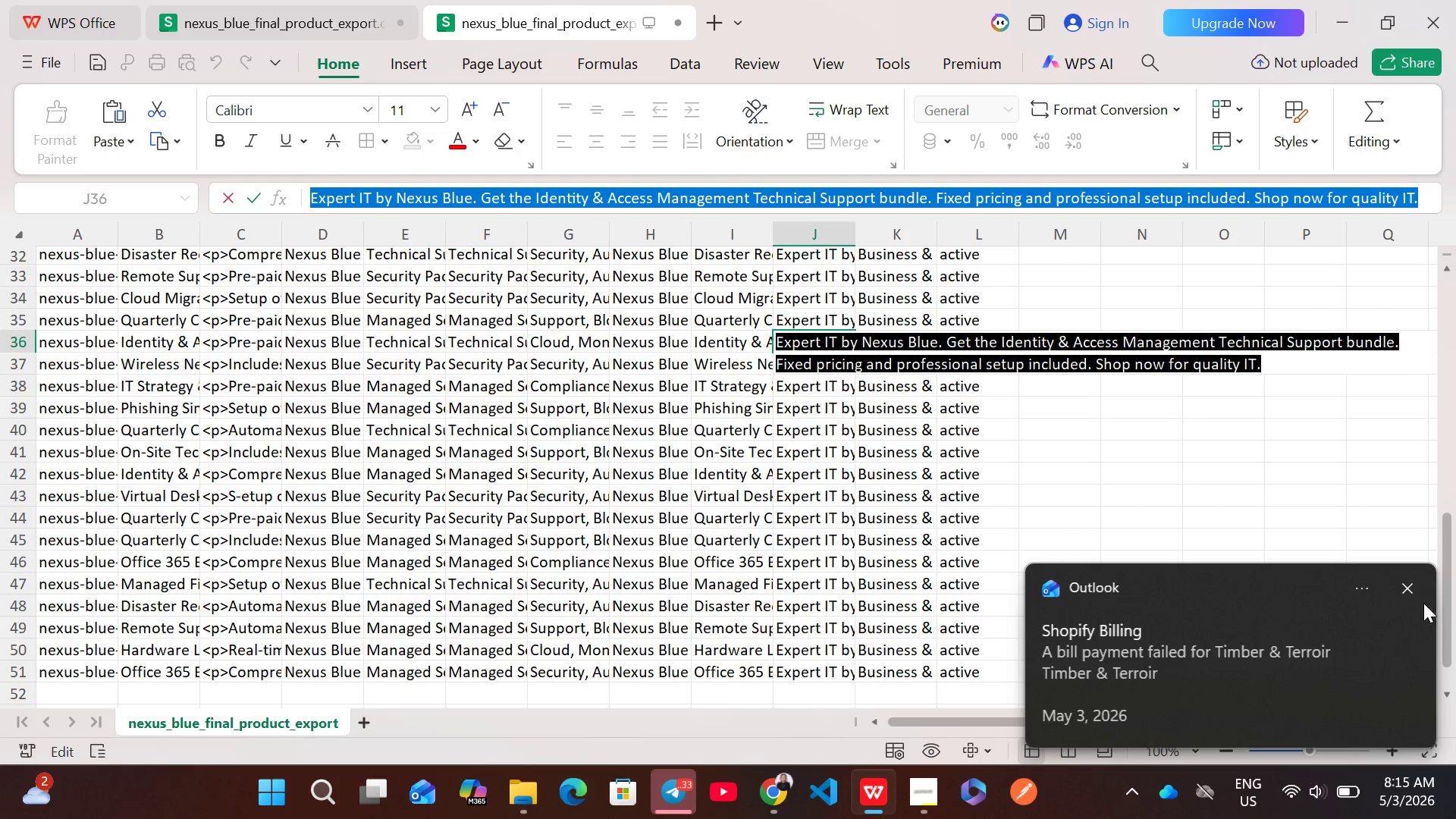 
left_click([1410, 588])
 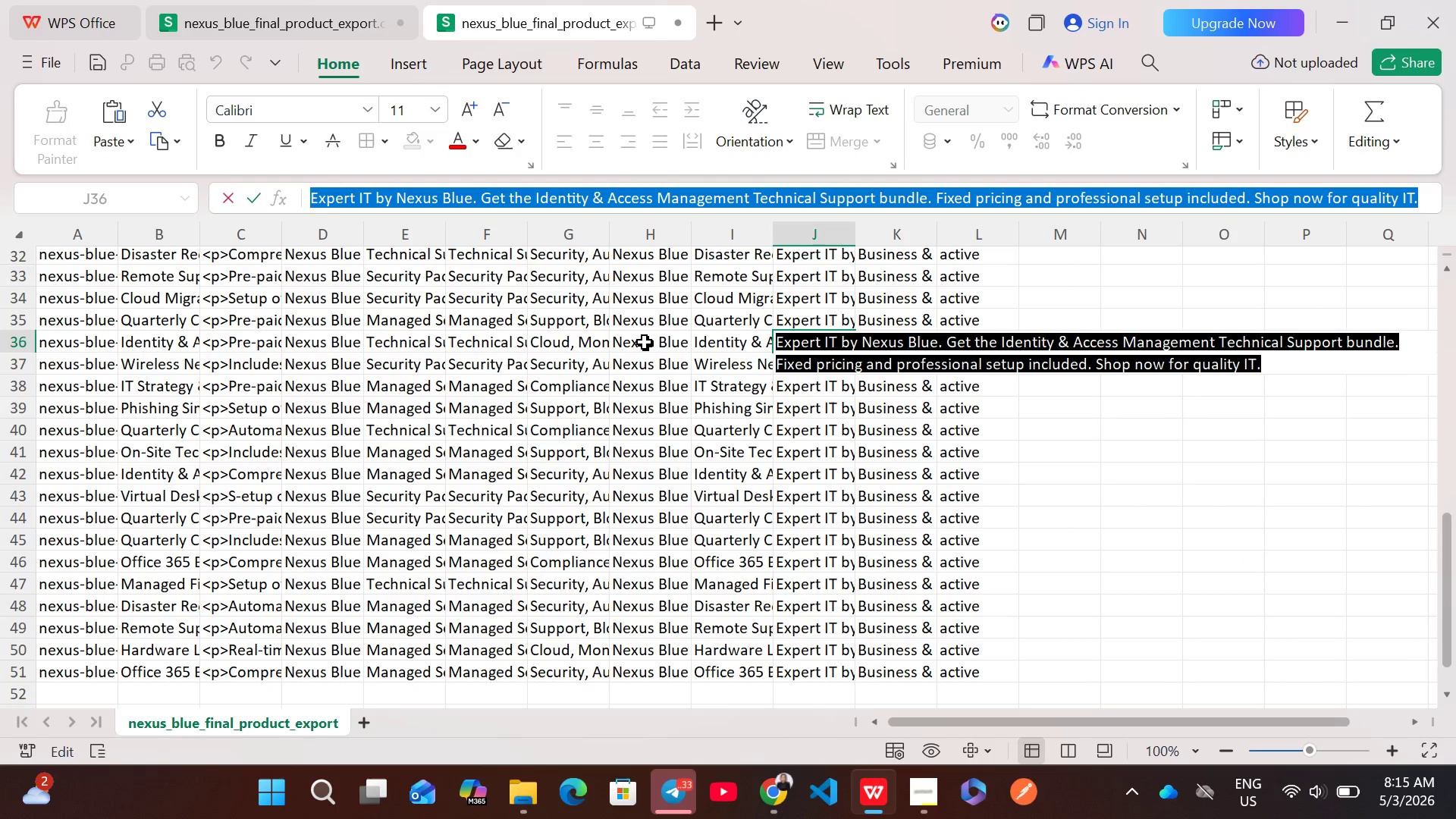 
double_click([645, 342])
 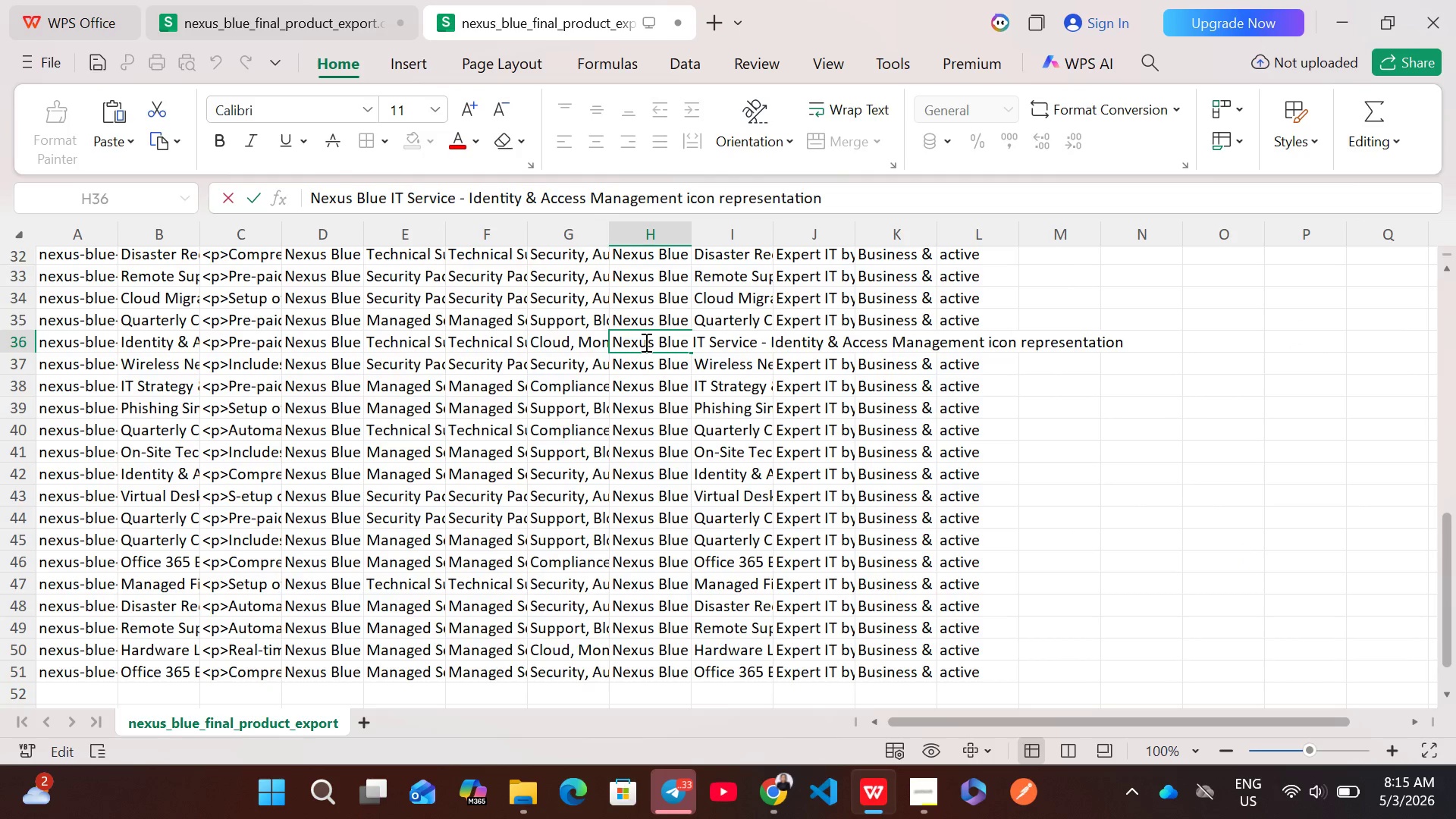 
key(Control+A)
 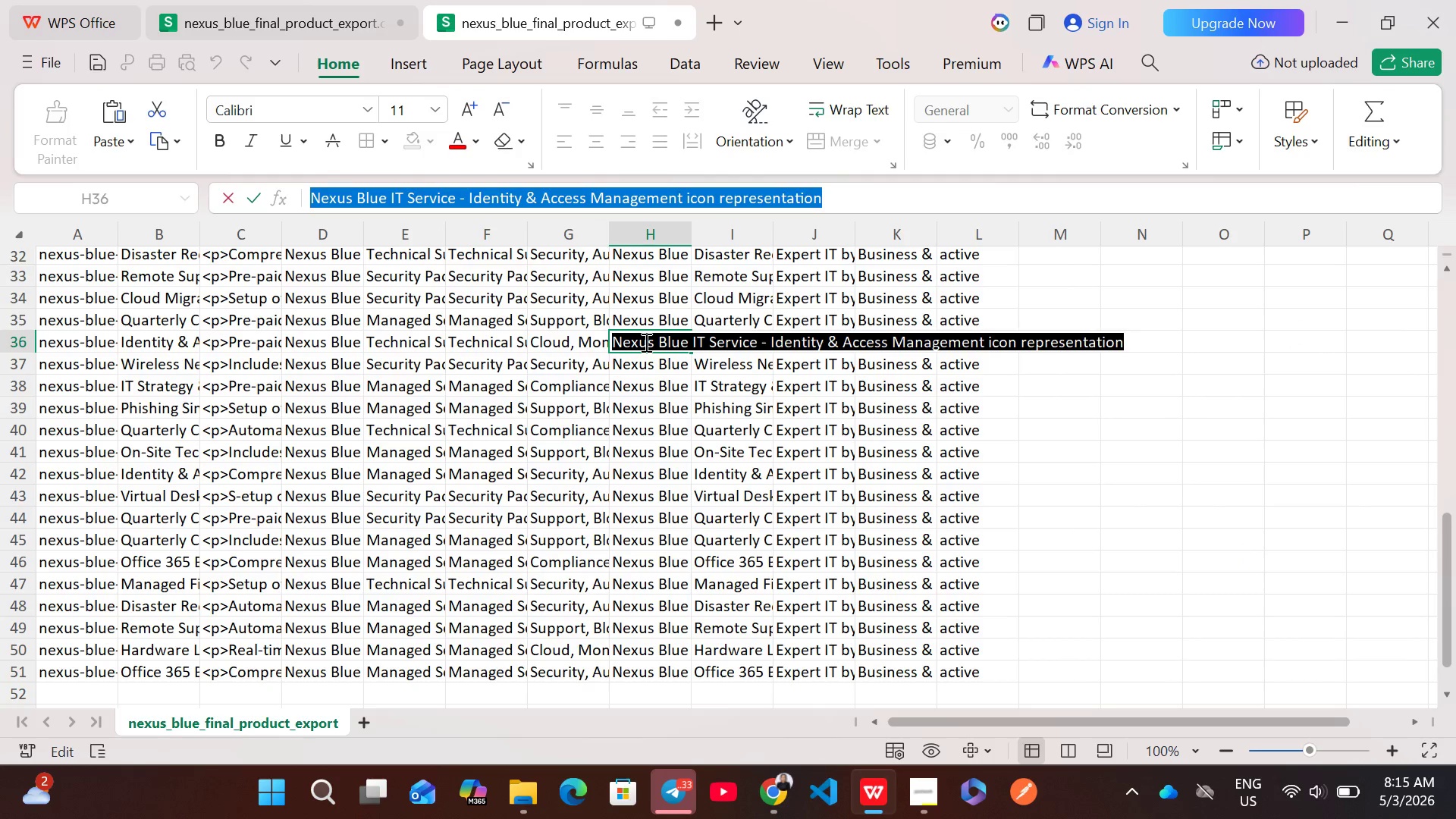 
hold_key(key=ControlLeft, duration=0.92)
 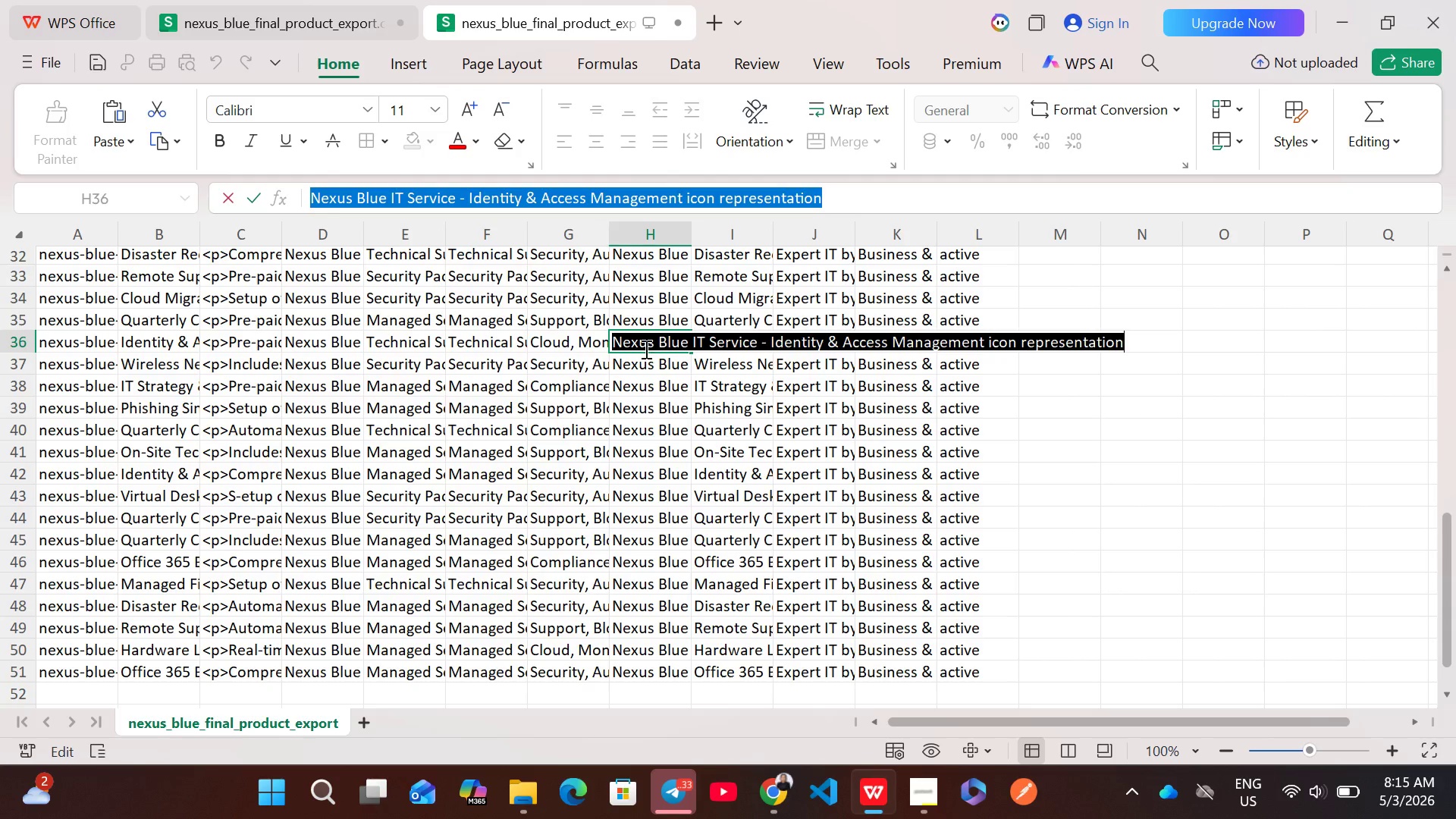 
hold_key(key=C, duration=0.31)
 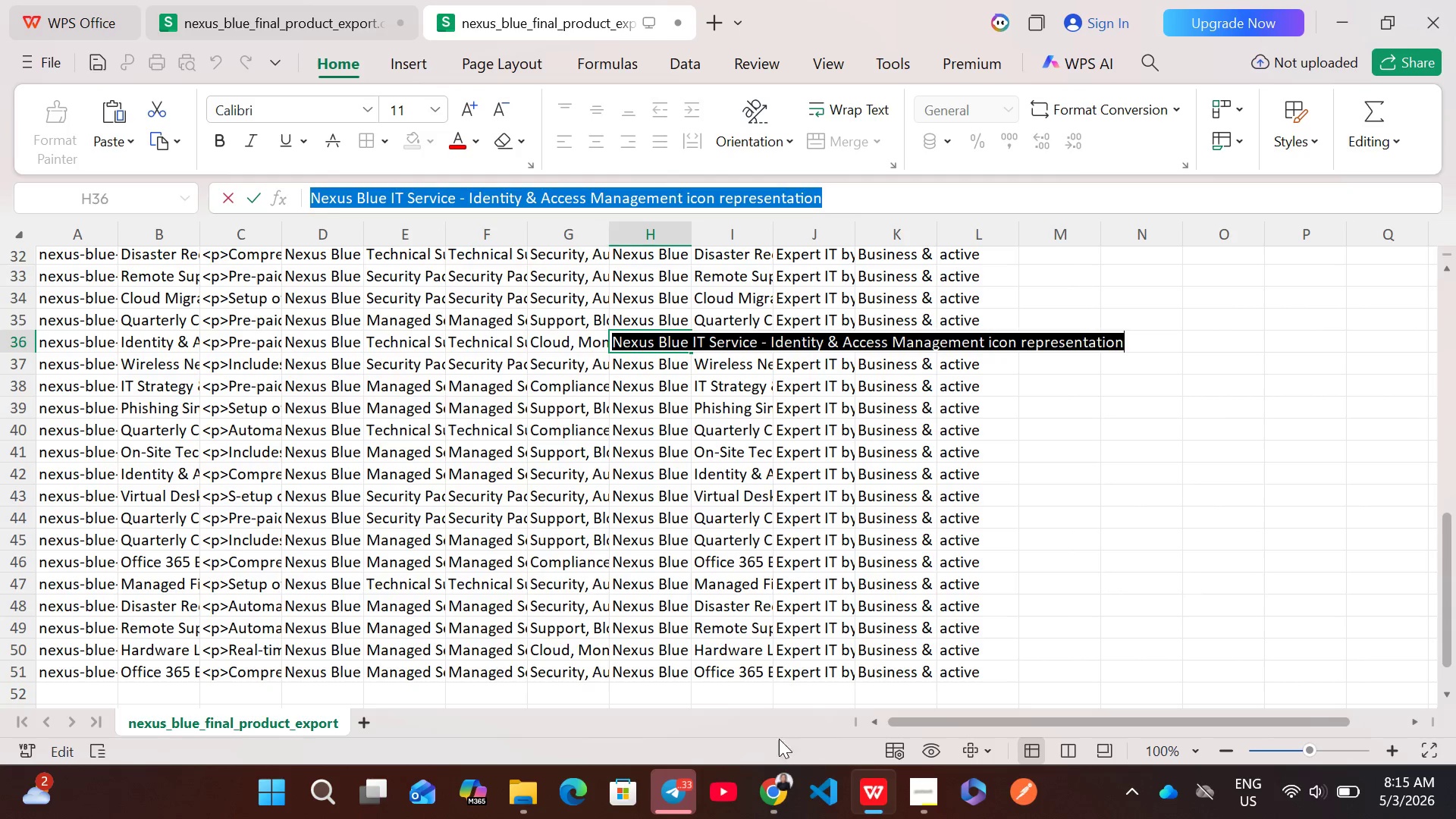 
left_click([774, 801])
 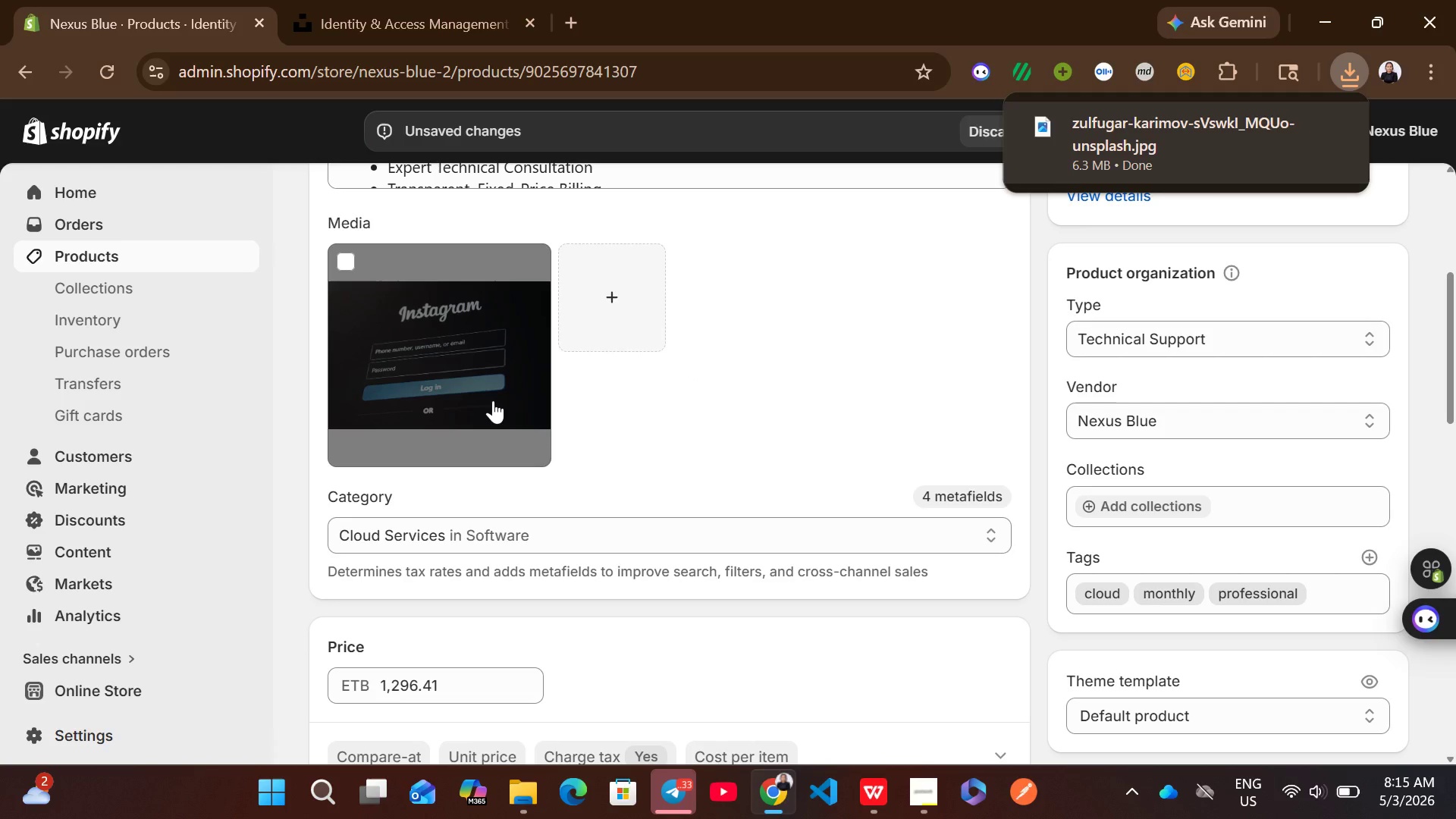 
left_click([493, 400])
 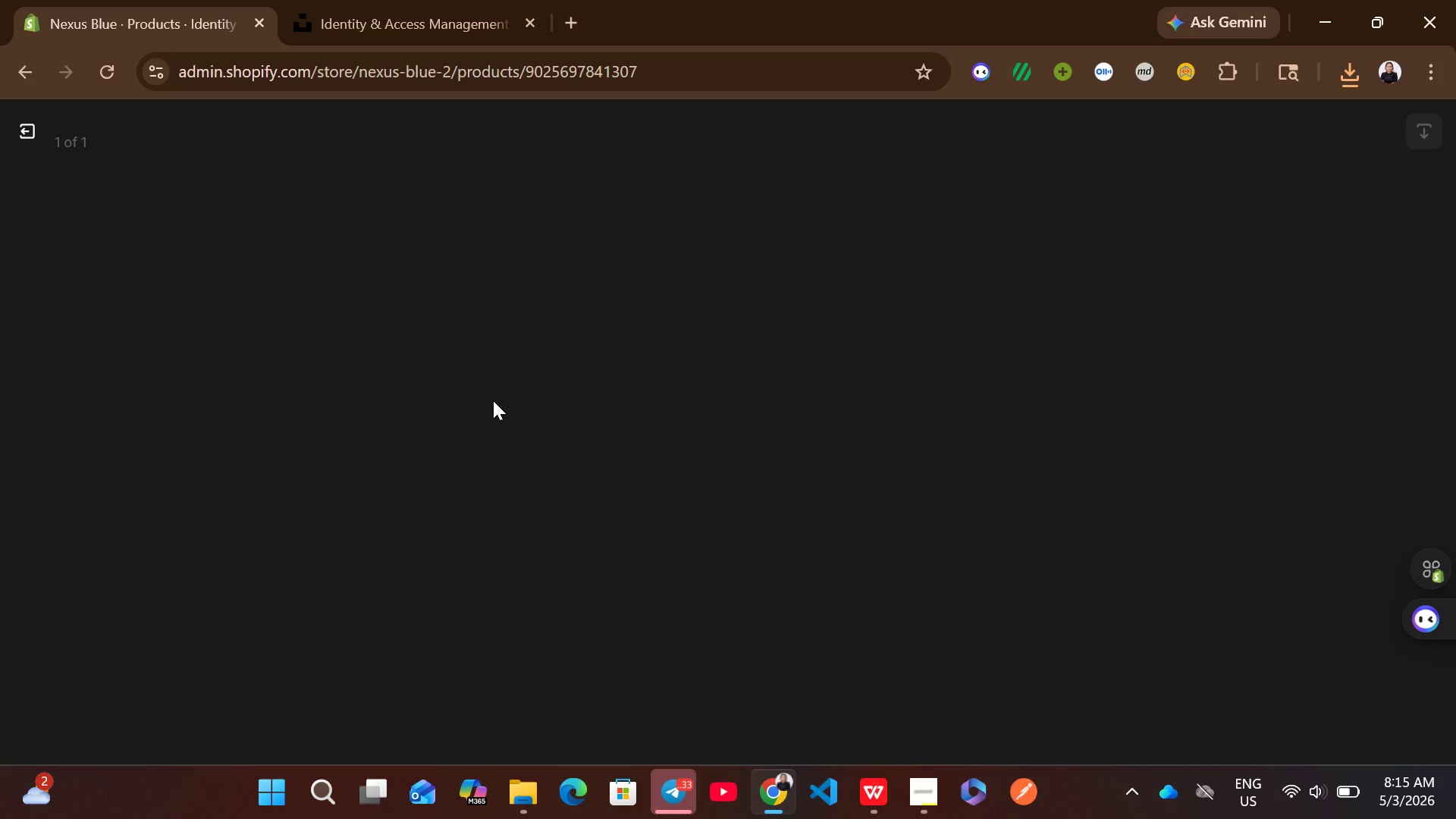 
wait(8.41)
 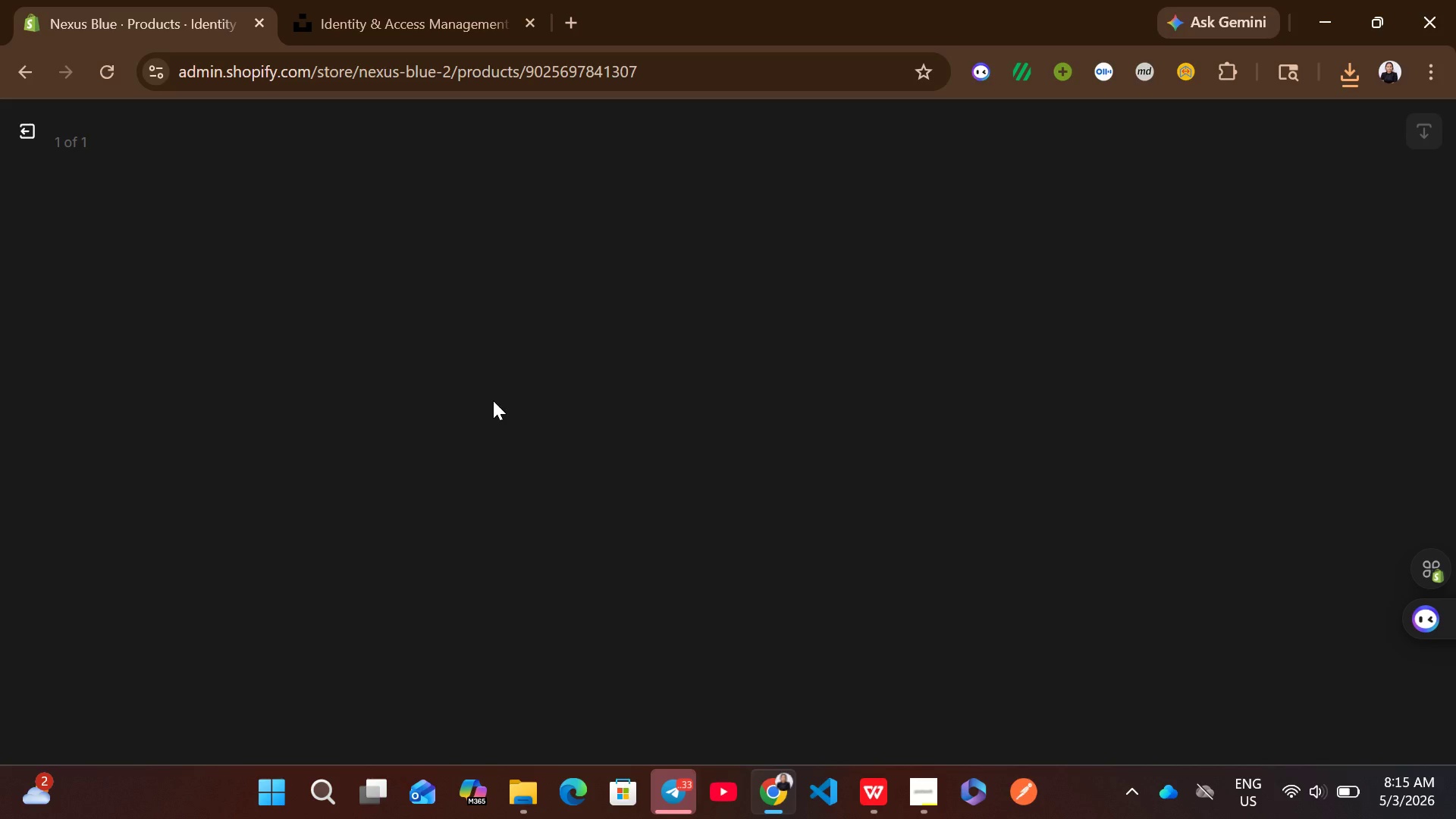 
left_click([1073, 401])
 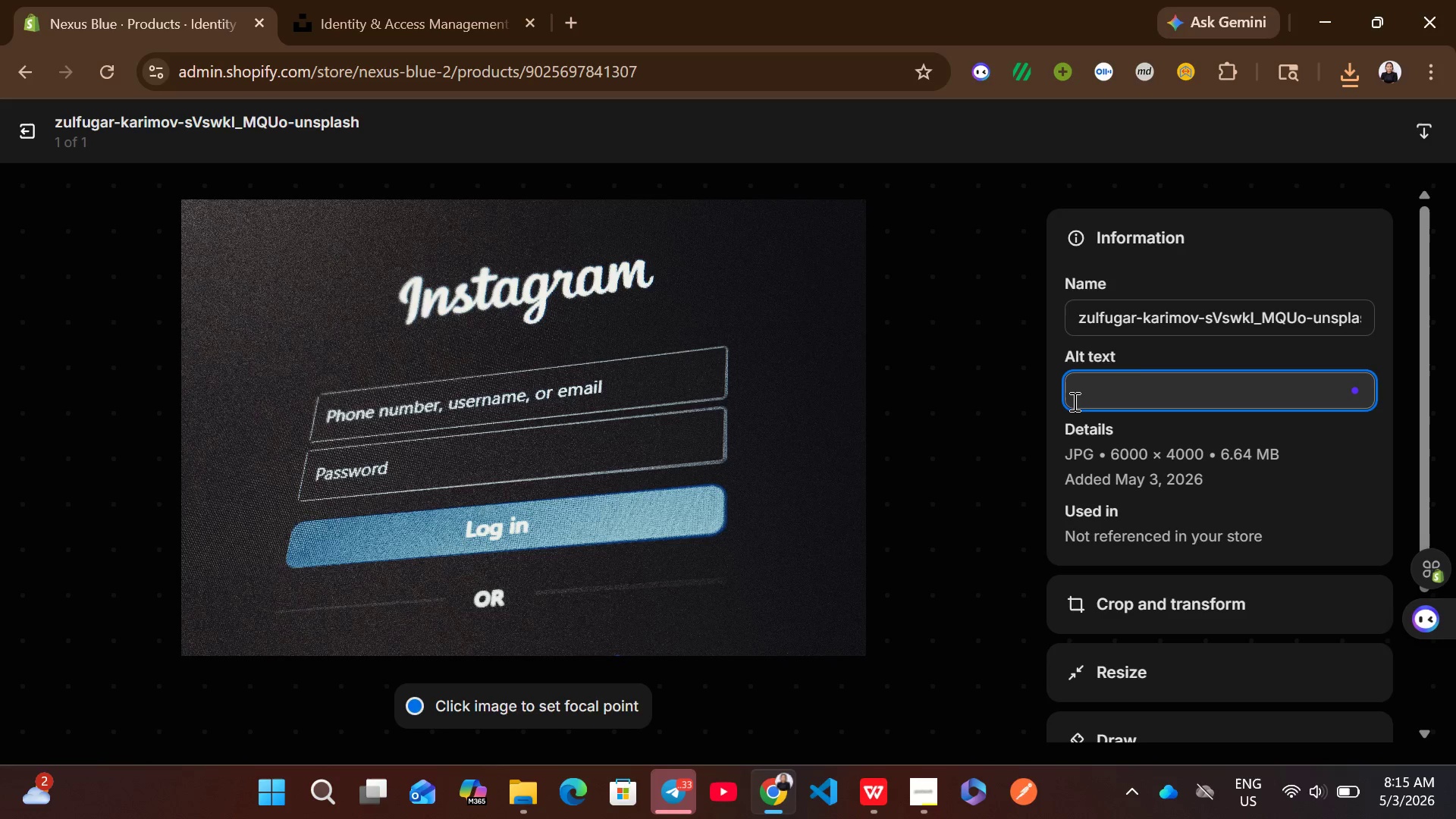 
key(Control+ControlLeft)
 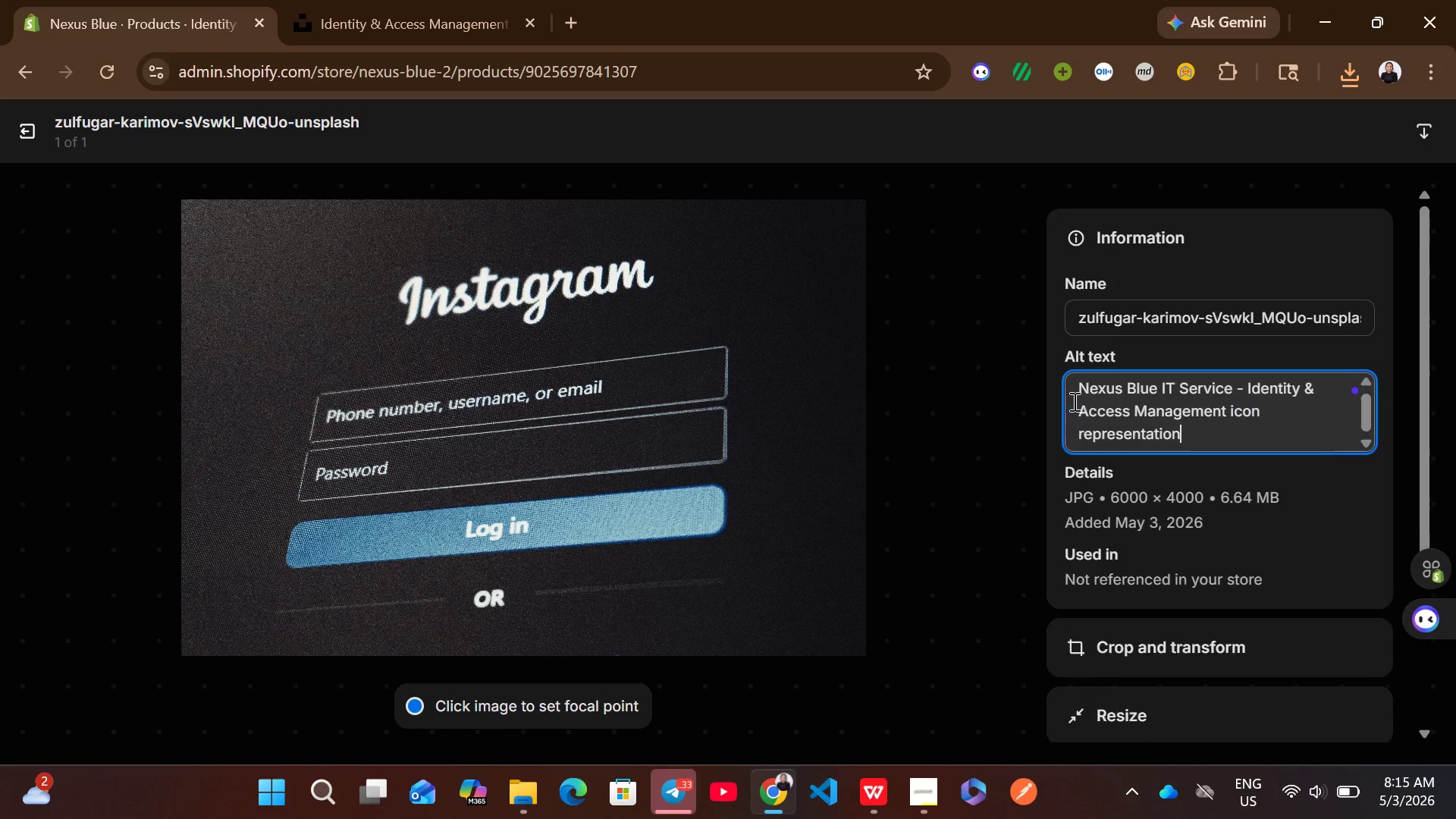 
key(Control+V)
 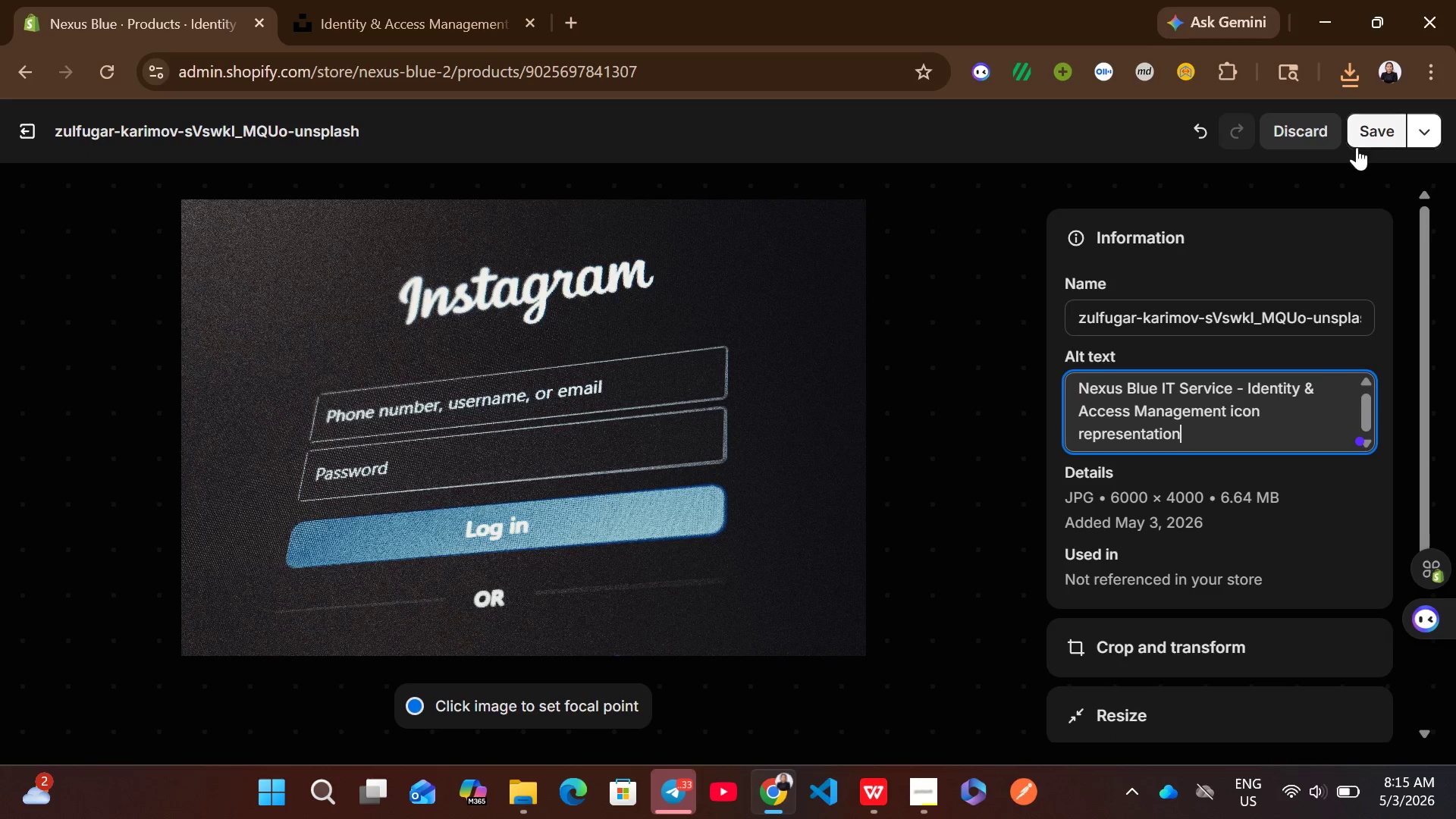 
left_click([1373, 134])
 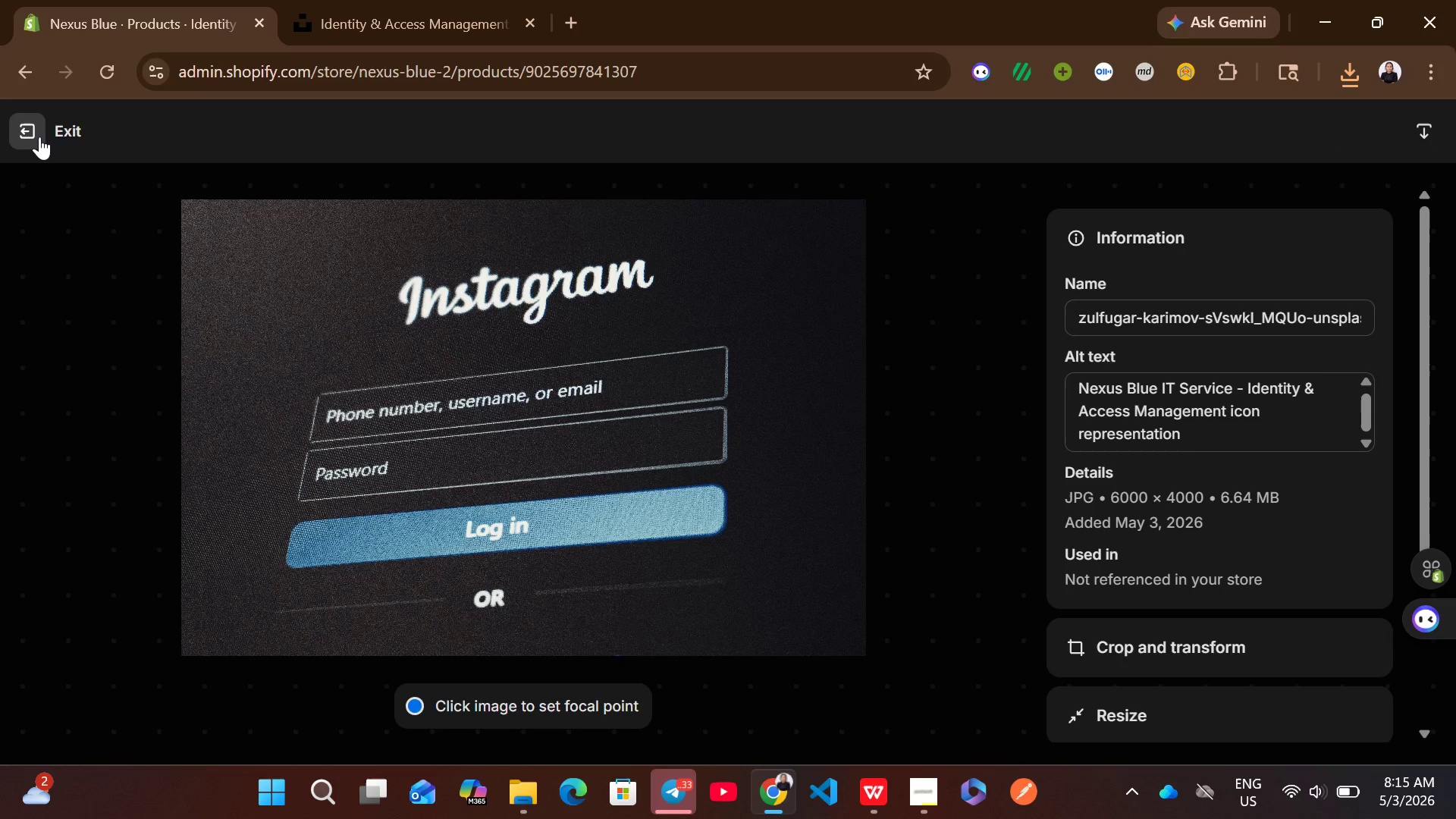 
left_click([39, 136])
 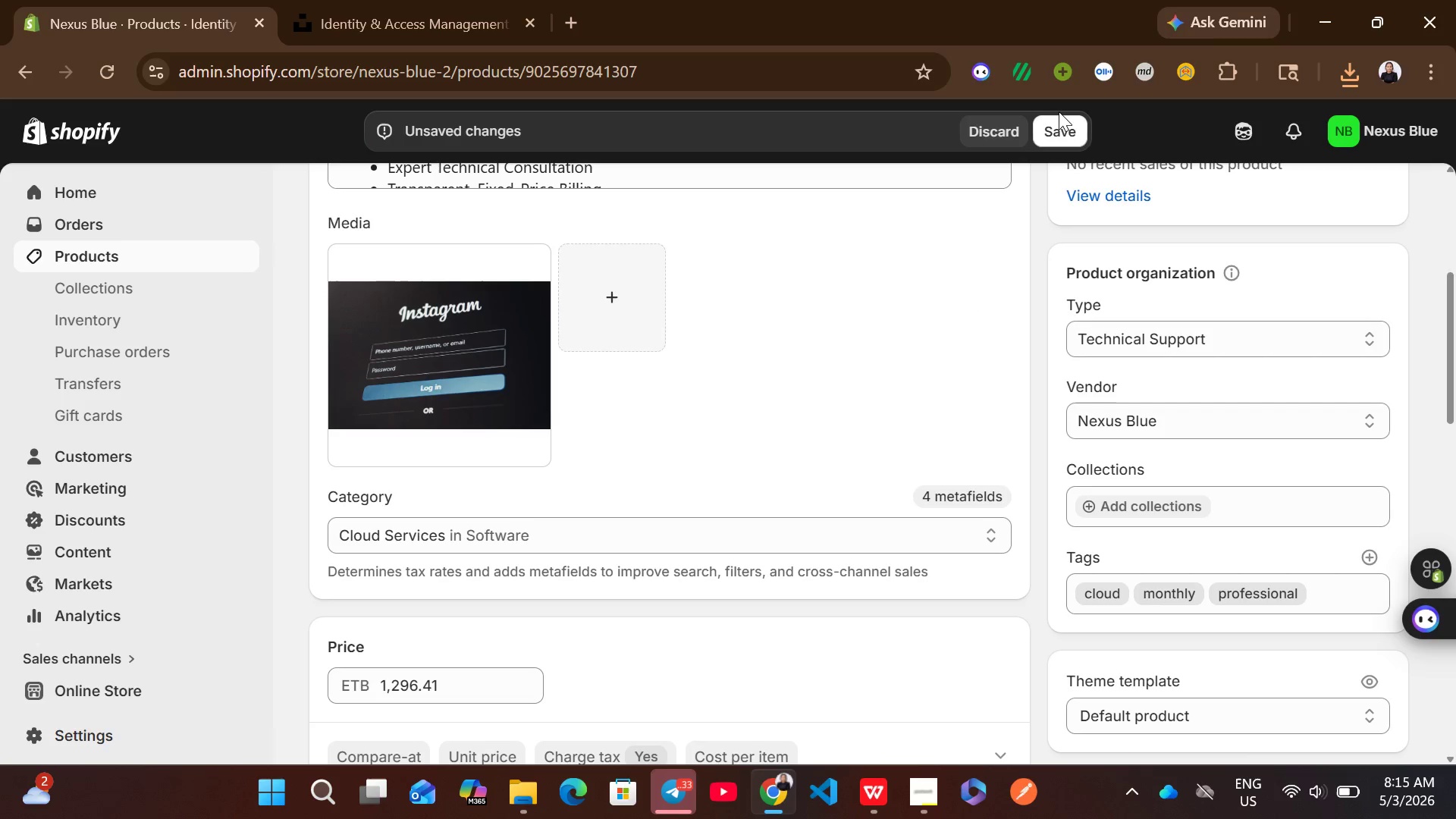 
left_click([1056, 137])
 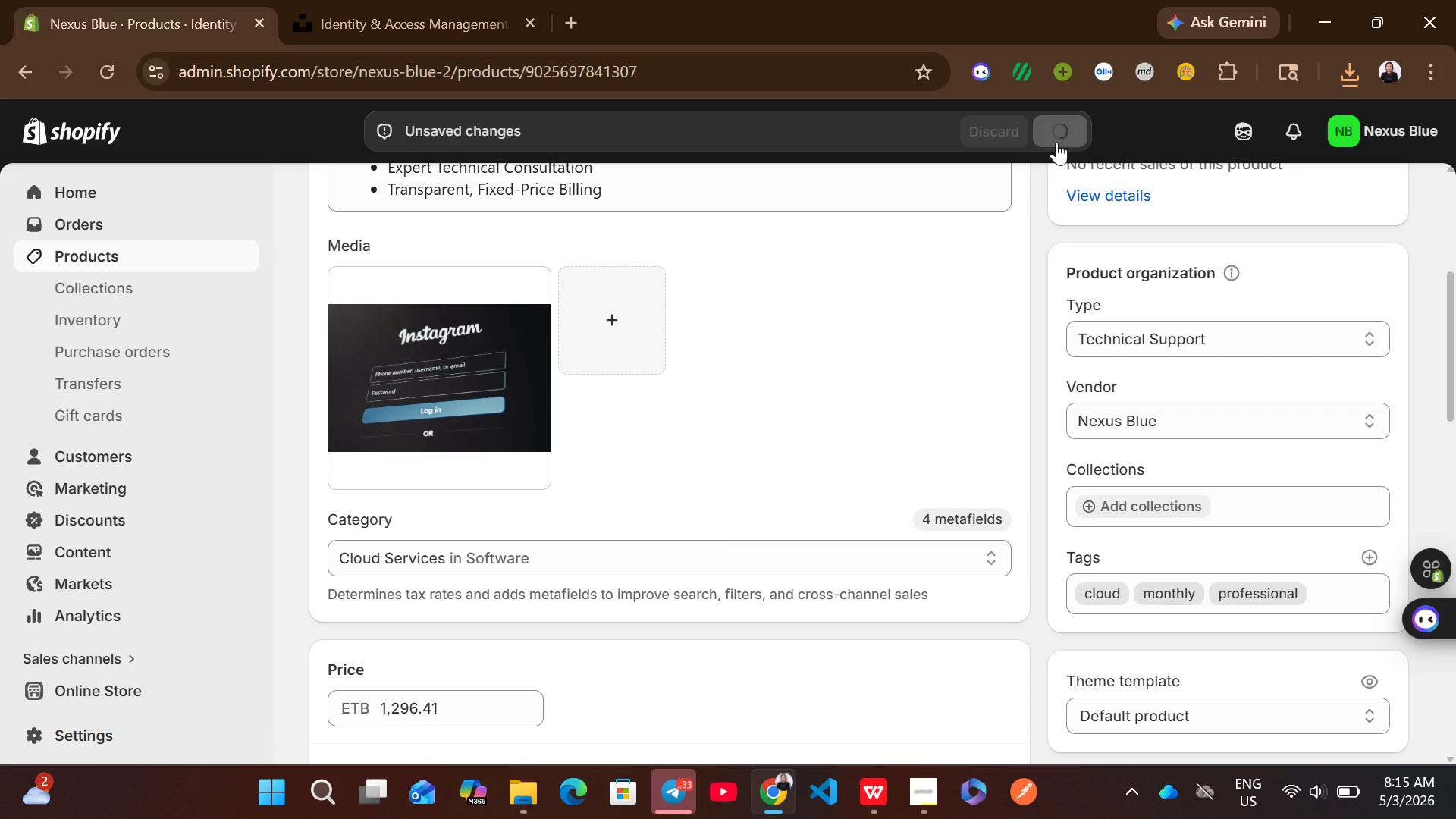 
wait(6.73)
 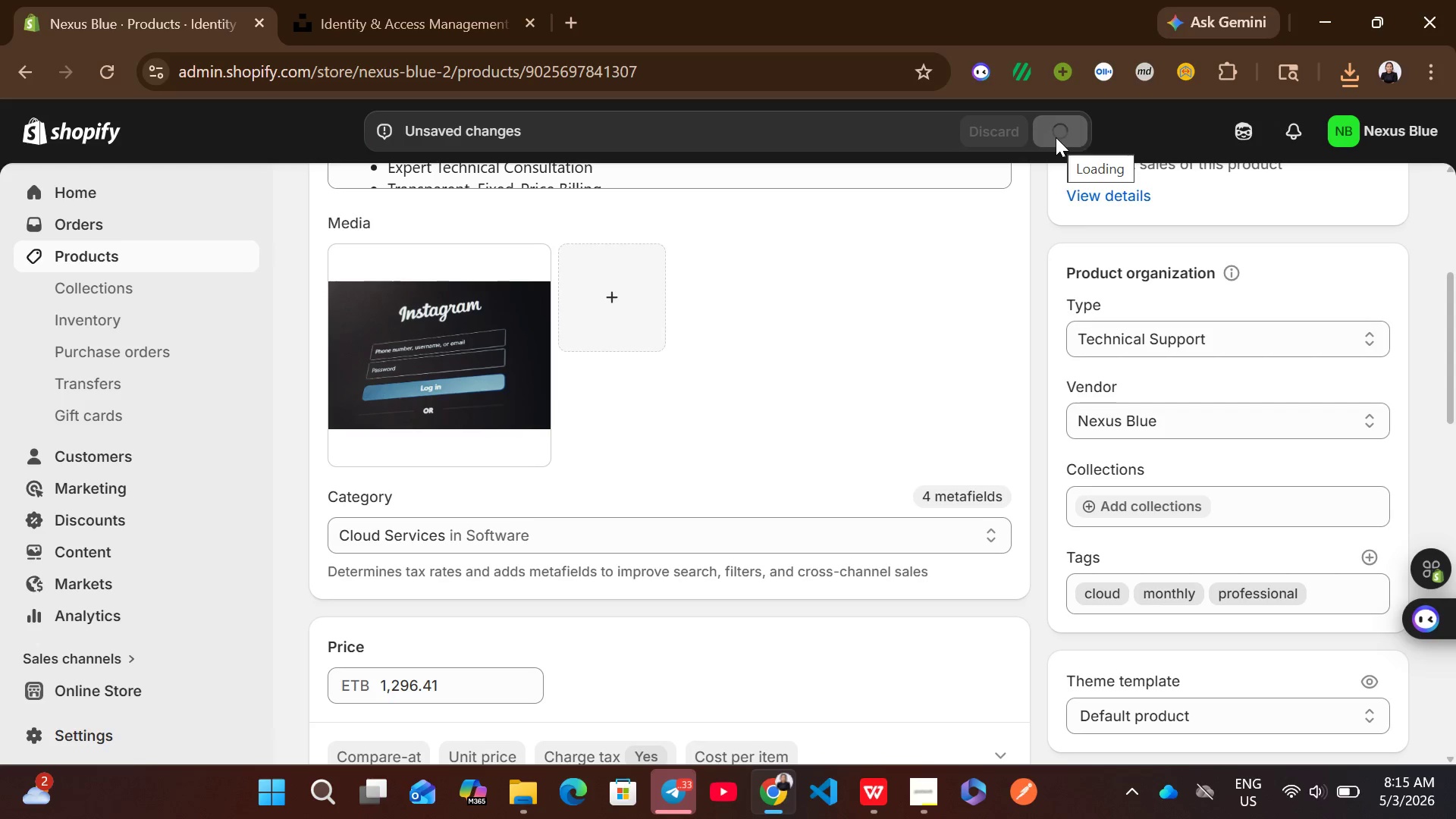 
left_click([189, 253])
 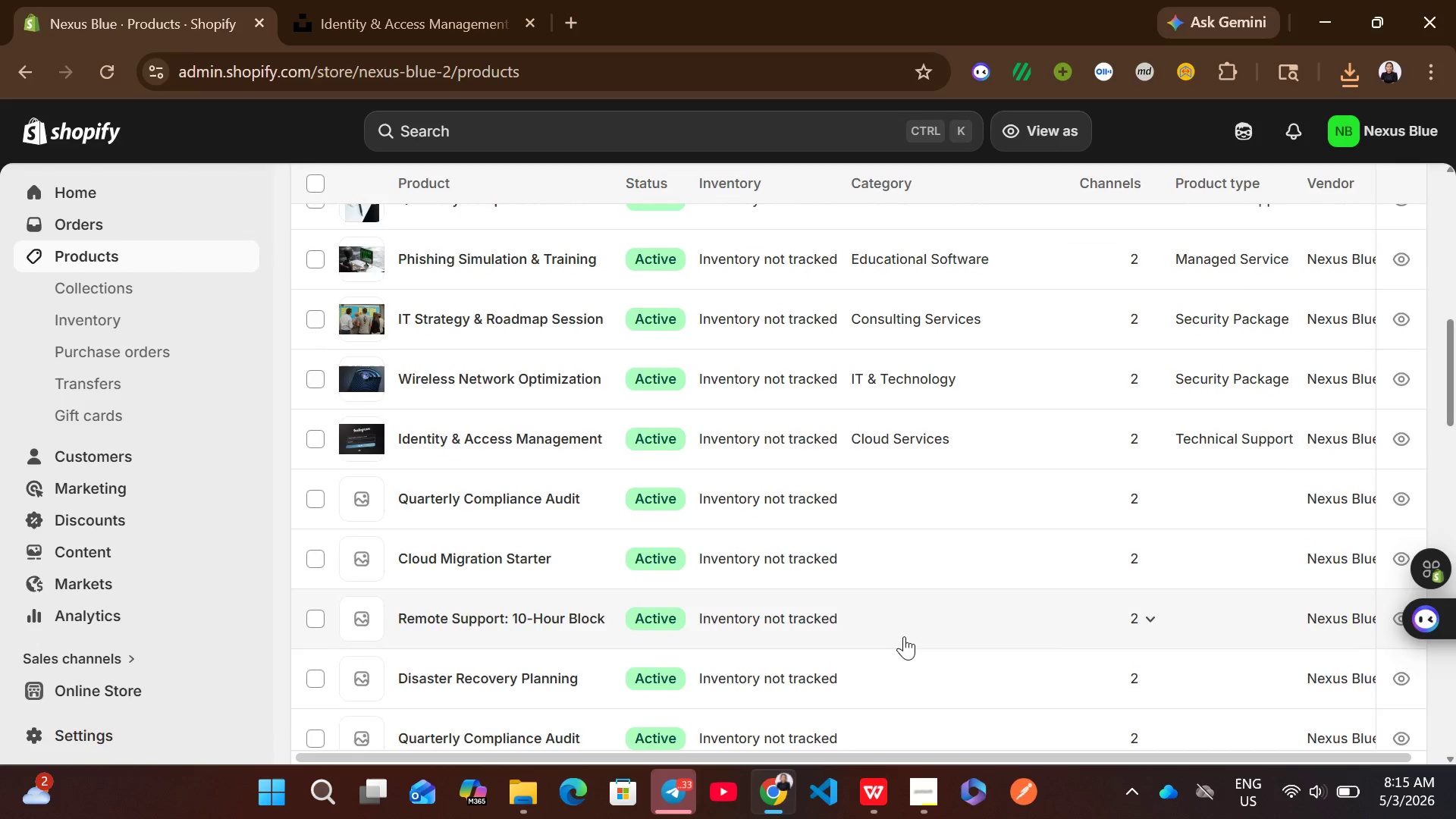 
wait(7.92)
 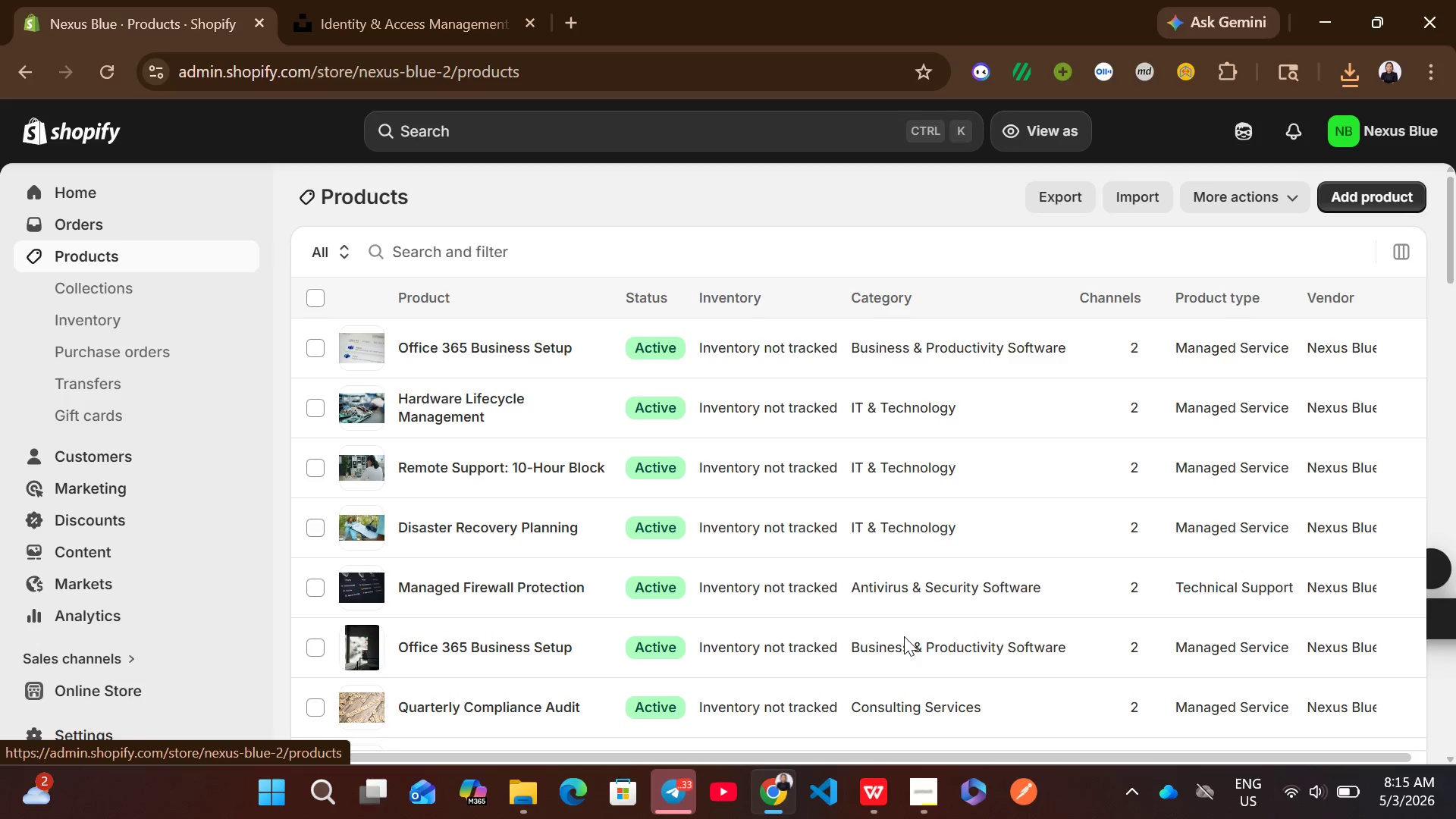 
left_click([871, 444])
 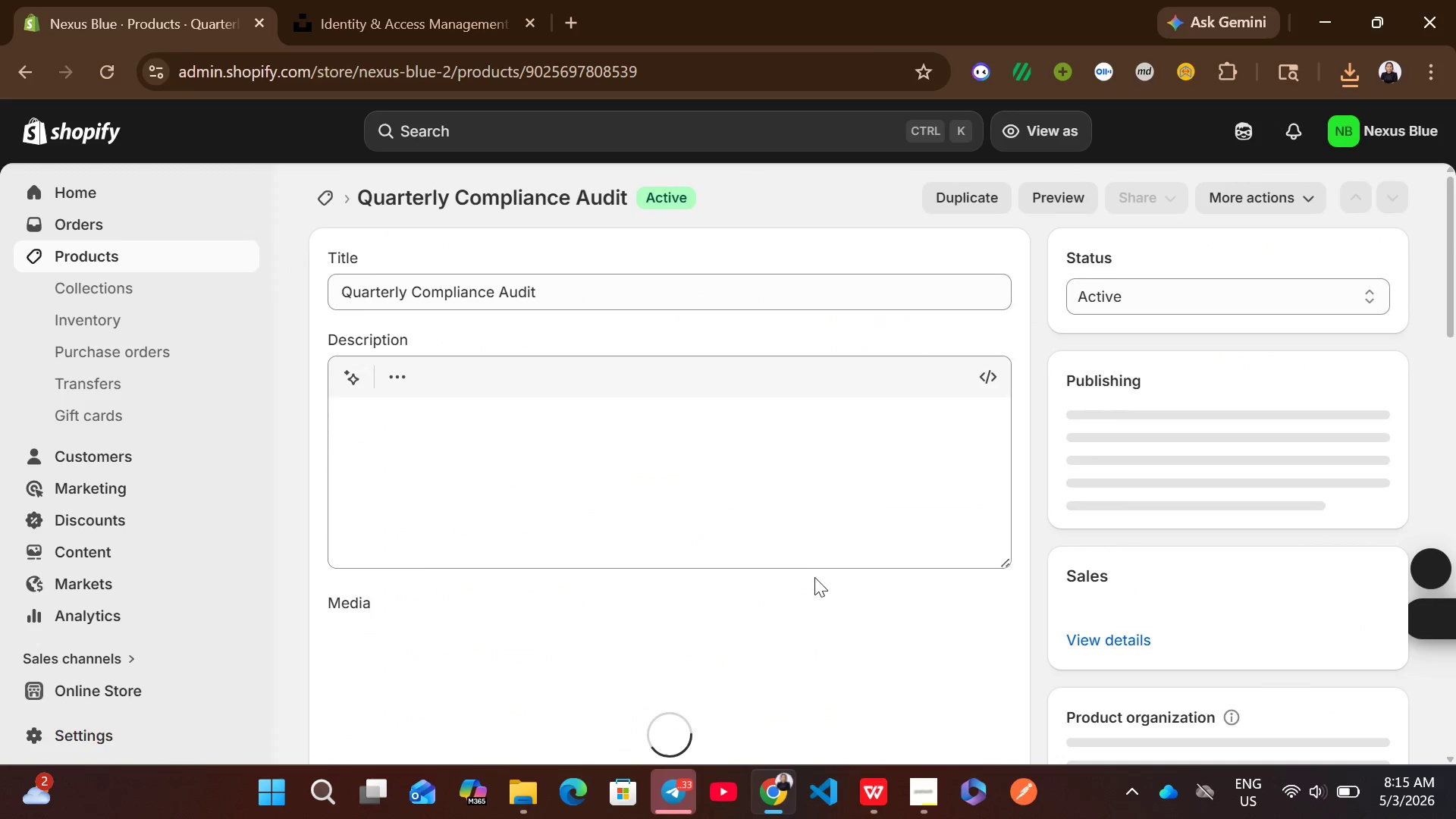 
left_click([770, 497])
 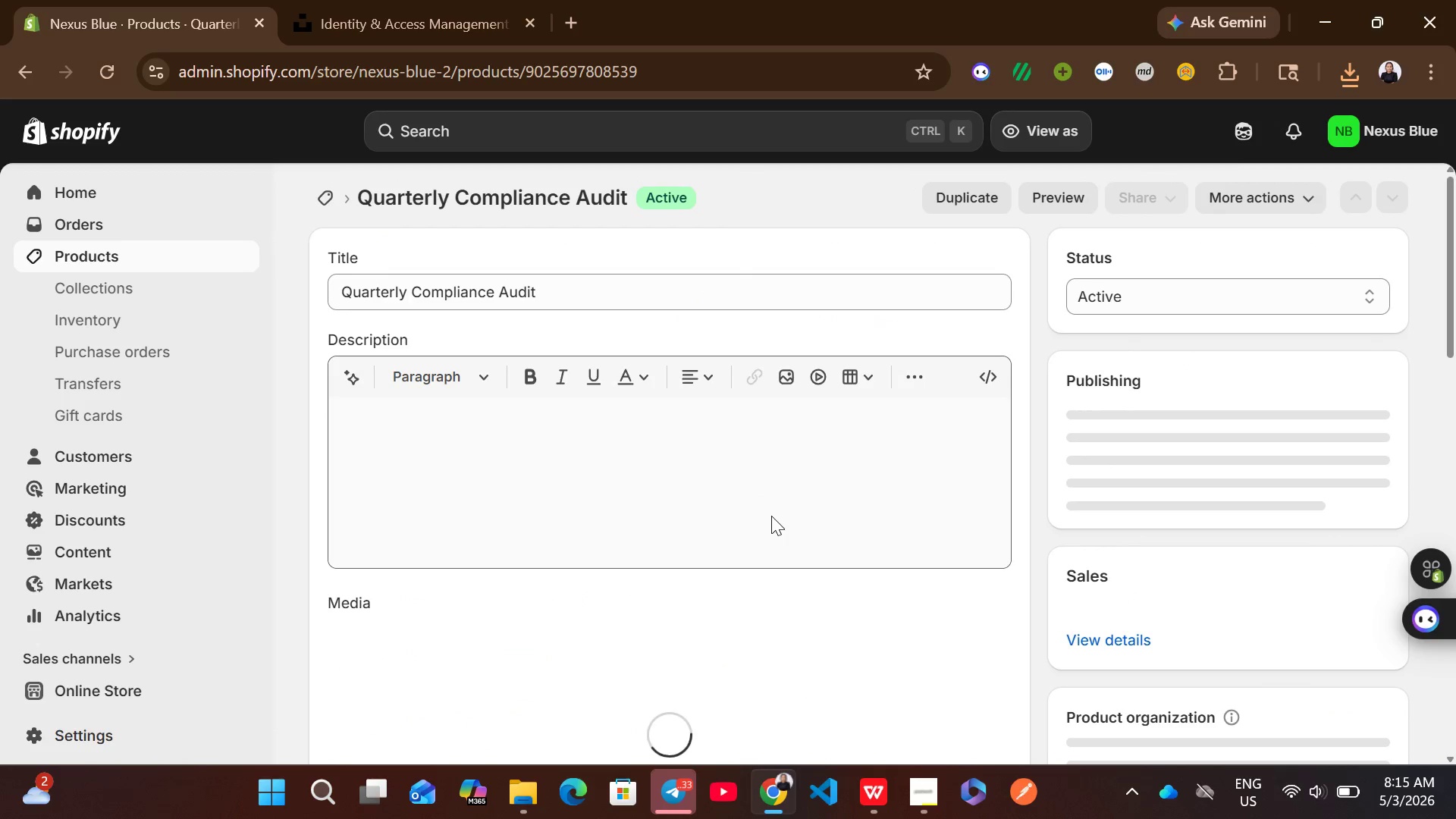 
left_click([771, 516])
 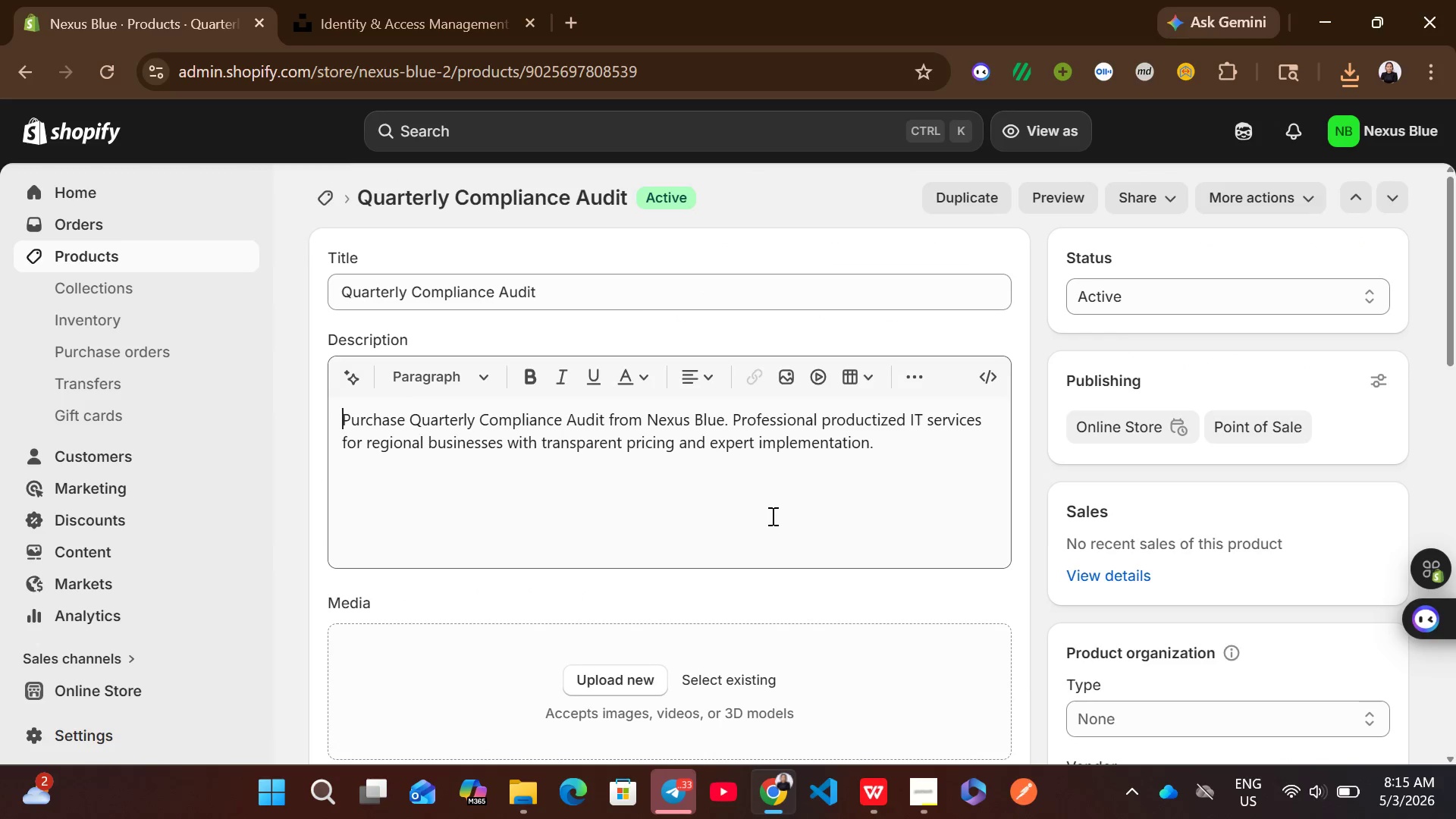 
left_click([771, 516])
 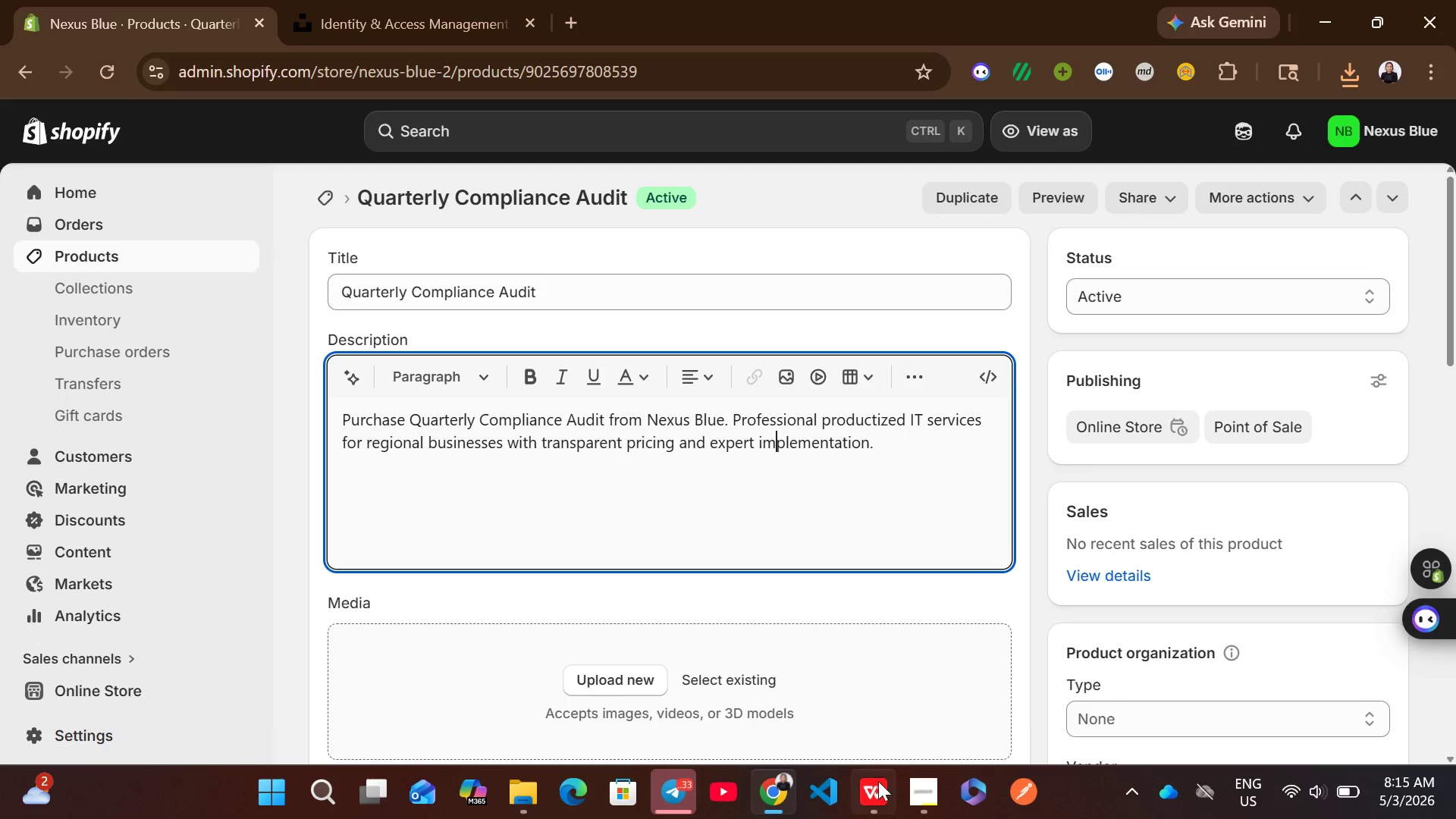 
left_click([870, 791])
 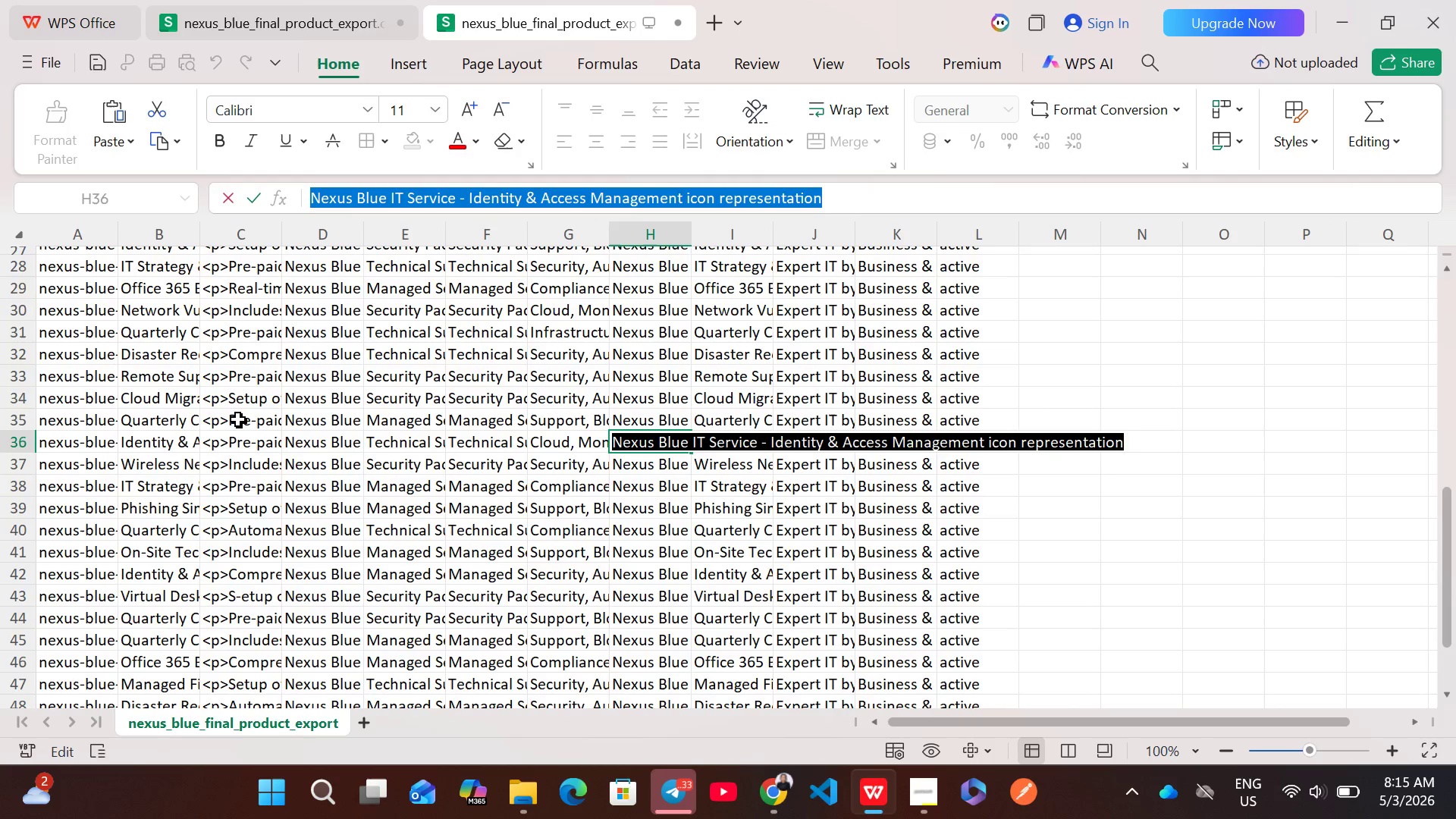 
double_click([238, 419])
 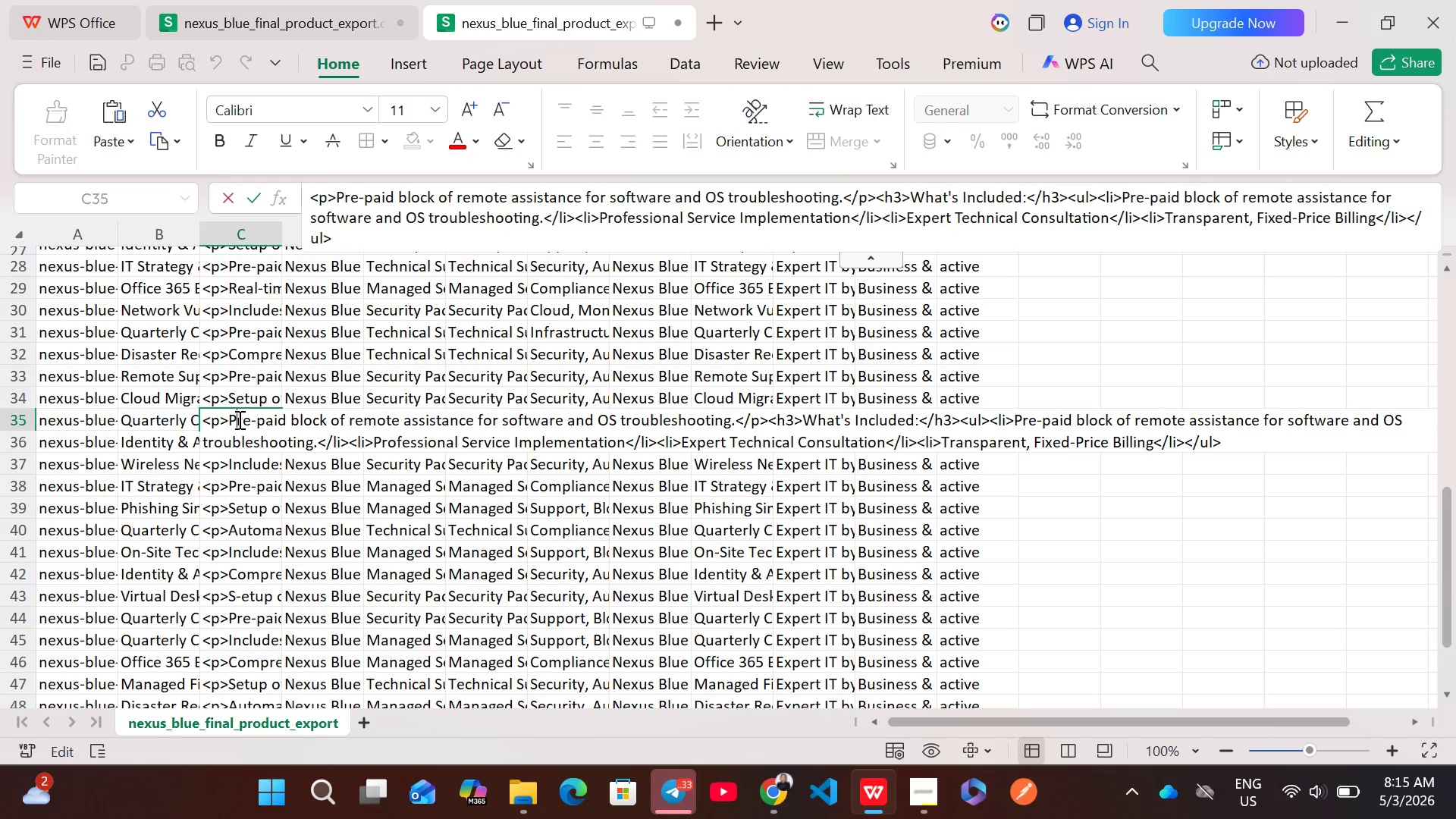 
key(Control+A)
 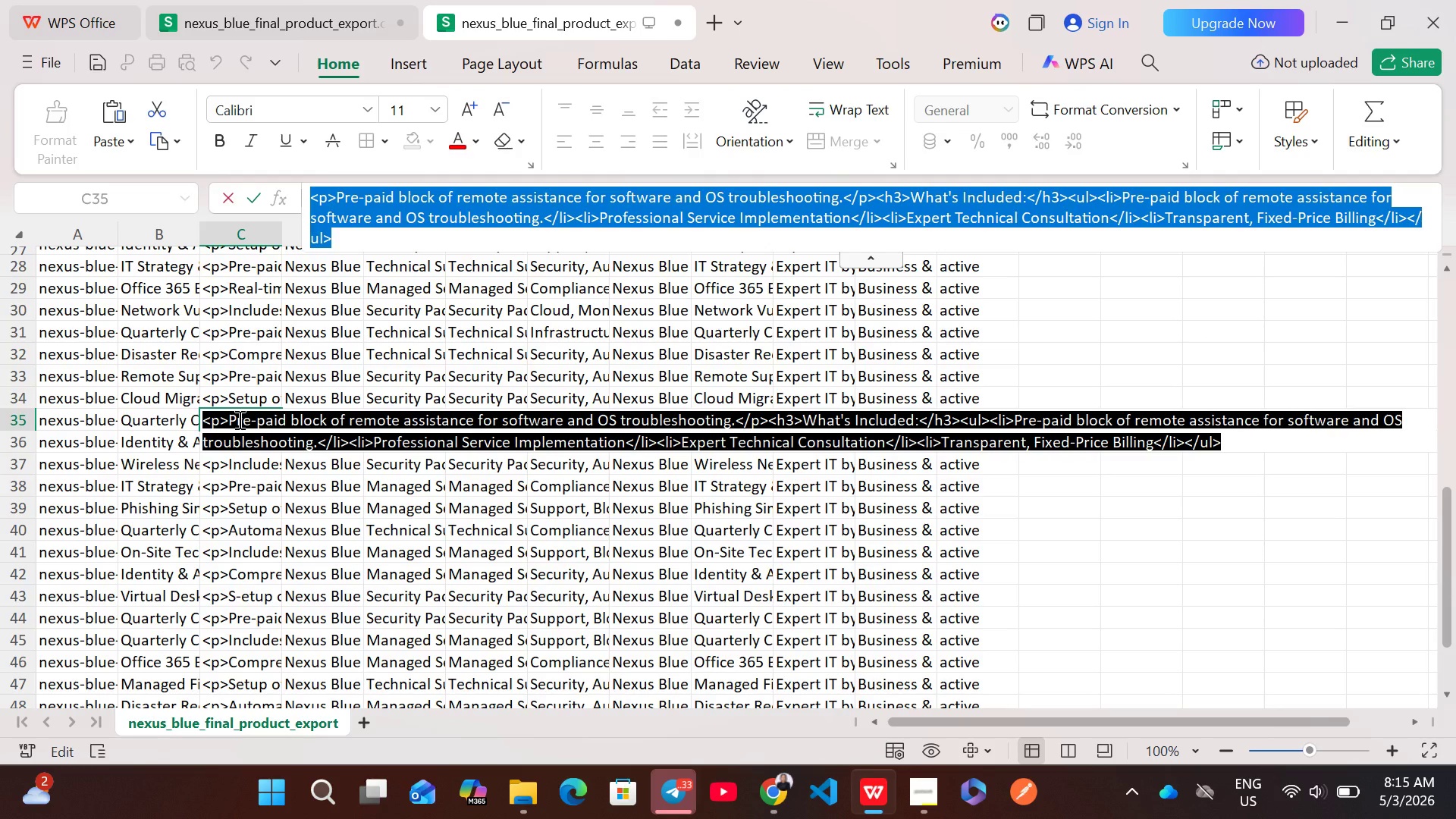 
key(Control+C)
 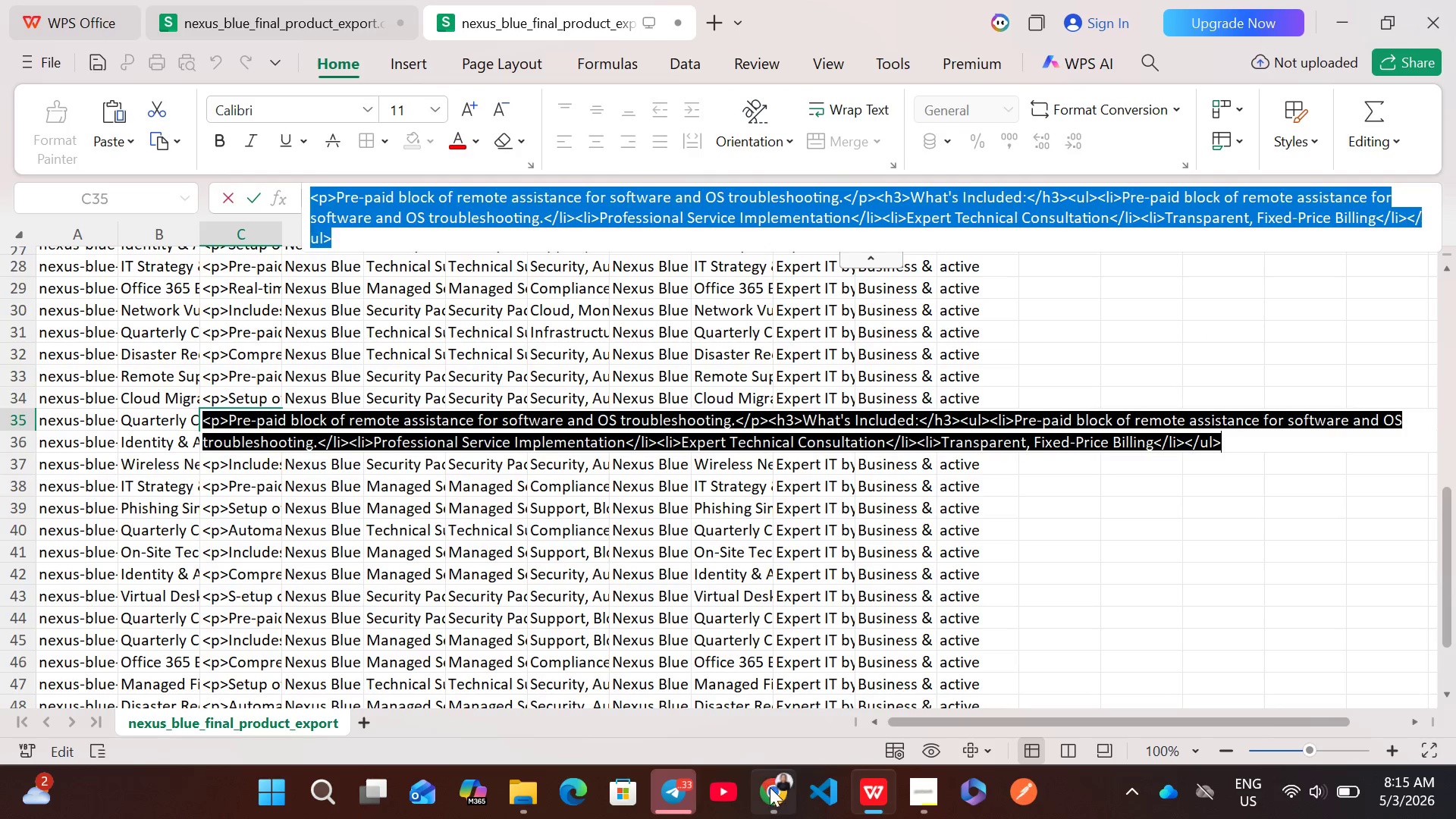 
left_click([773, 794])
 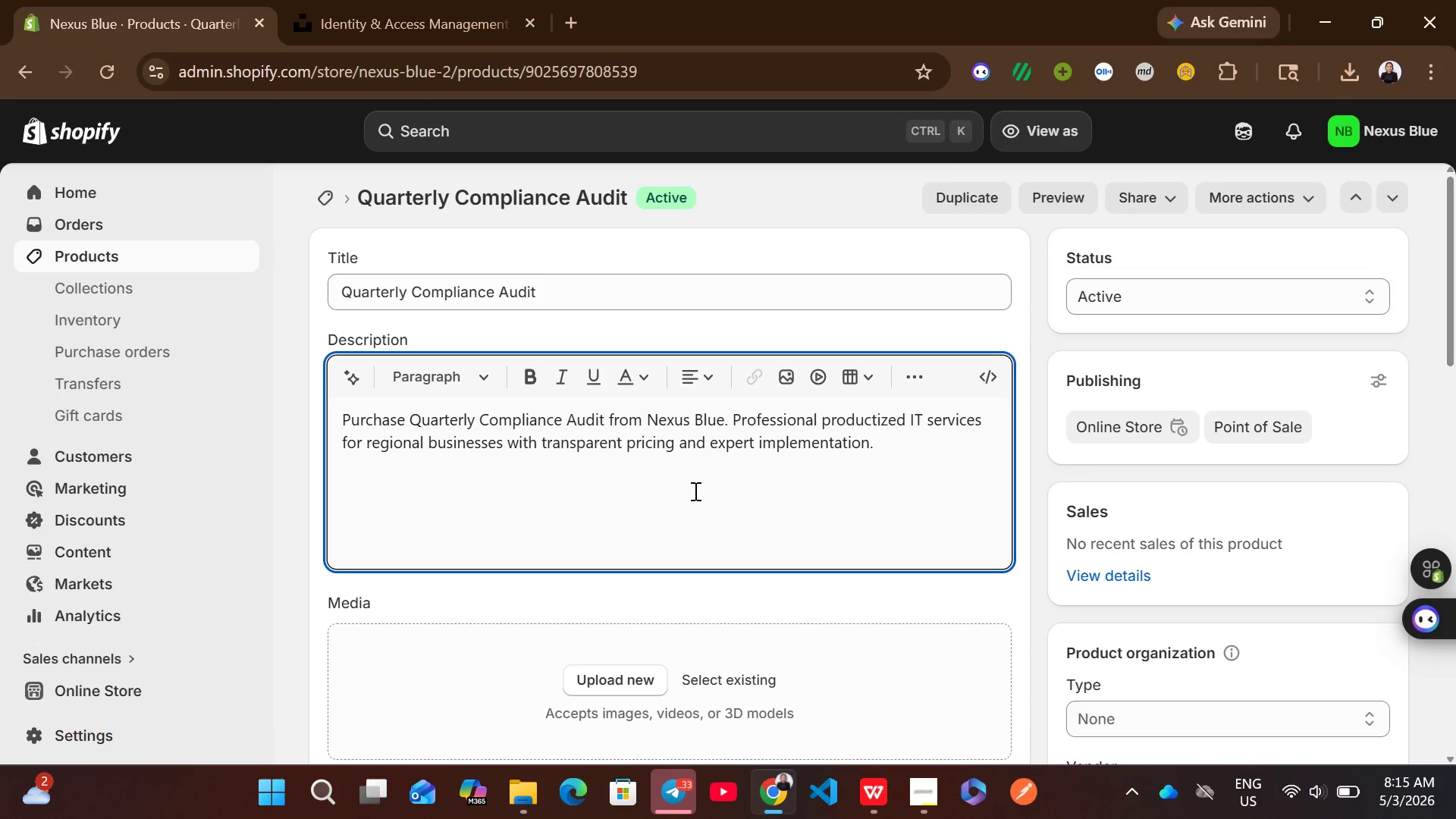 
key(Control+A)
 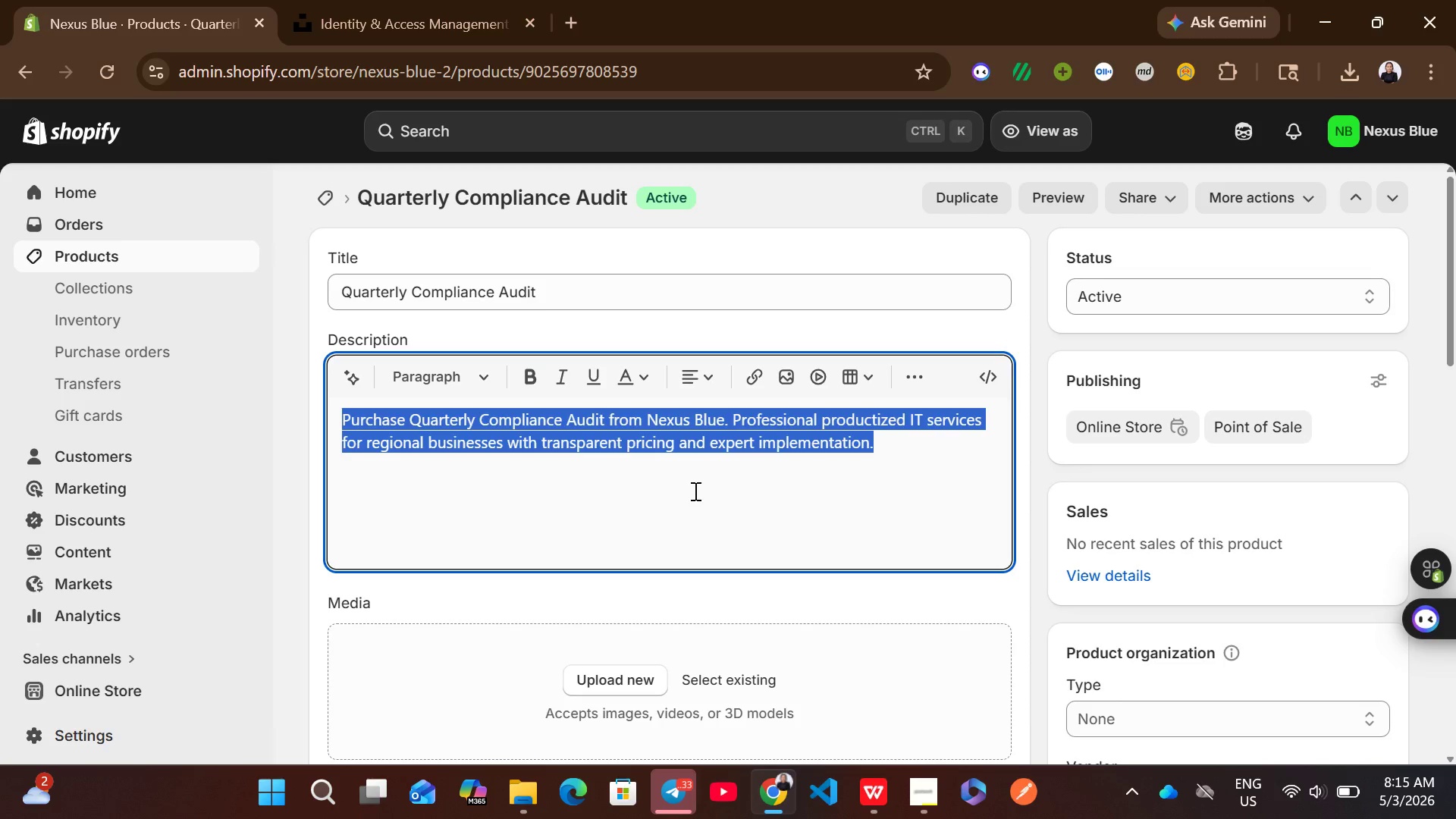 
key(Backspace)
 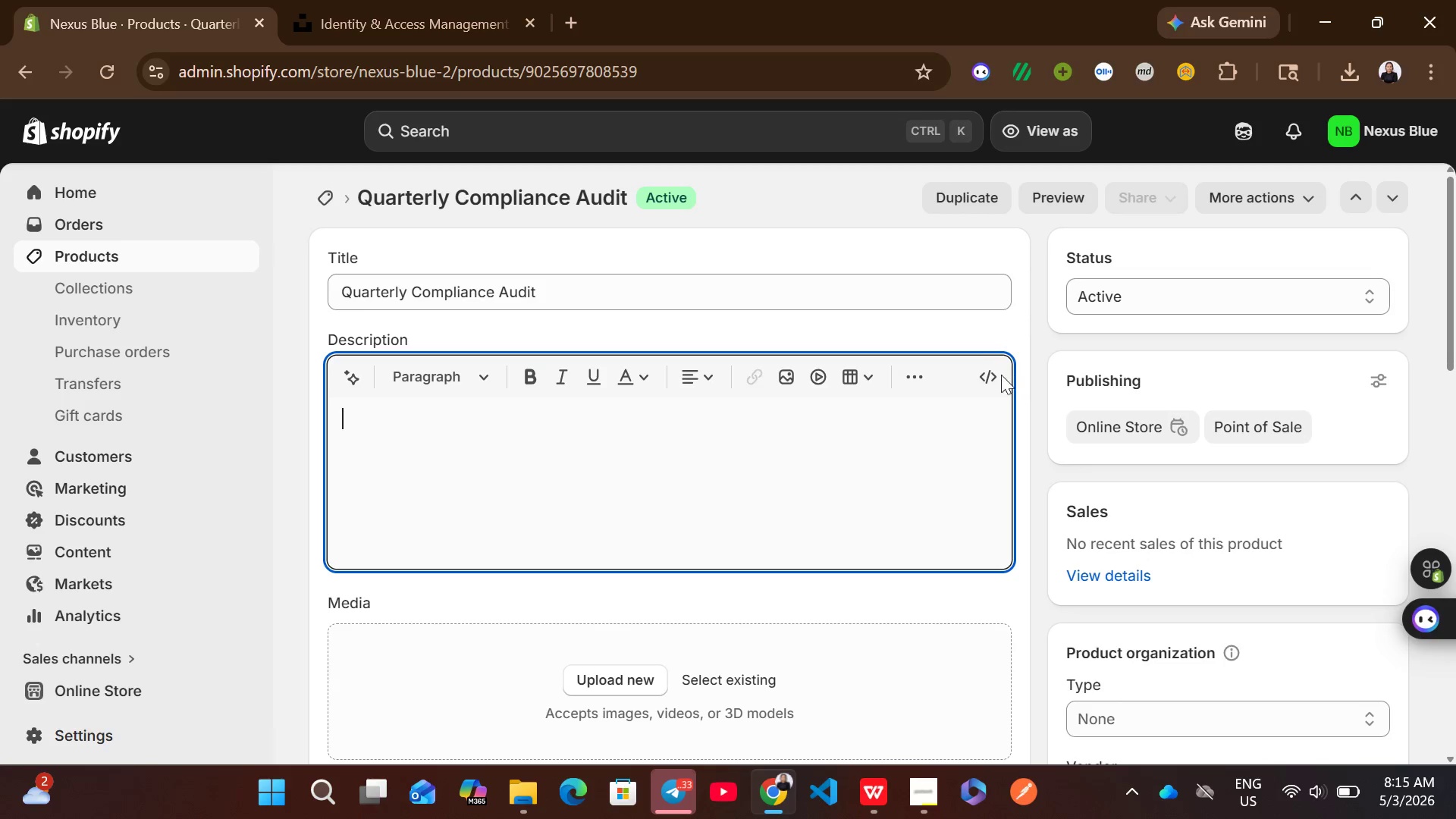 
left_click([996, 375])
 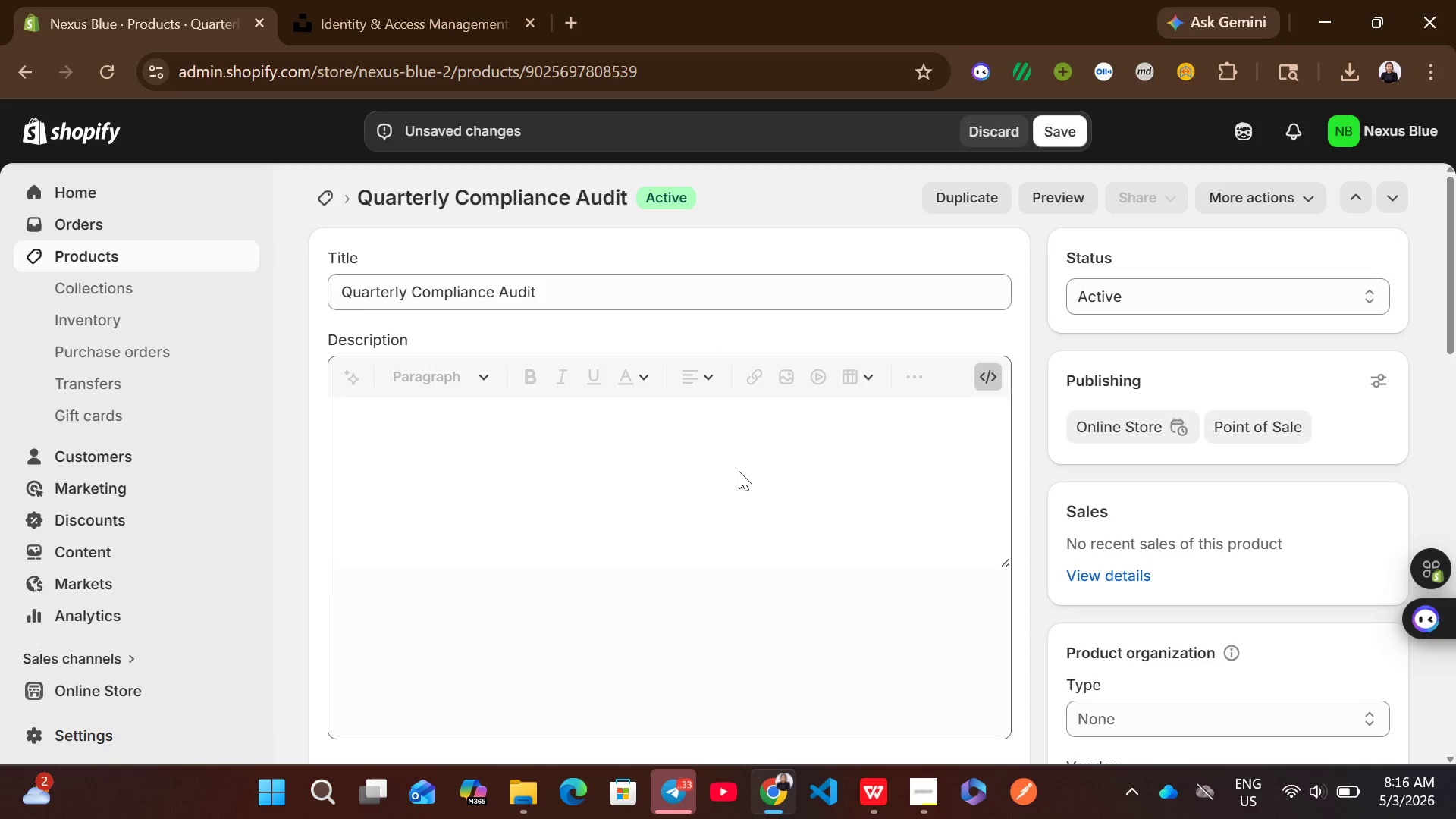 
left_click([731, 471])
 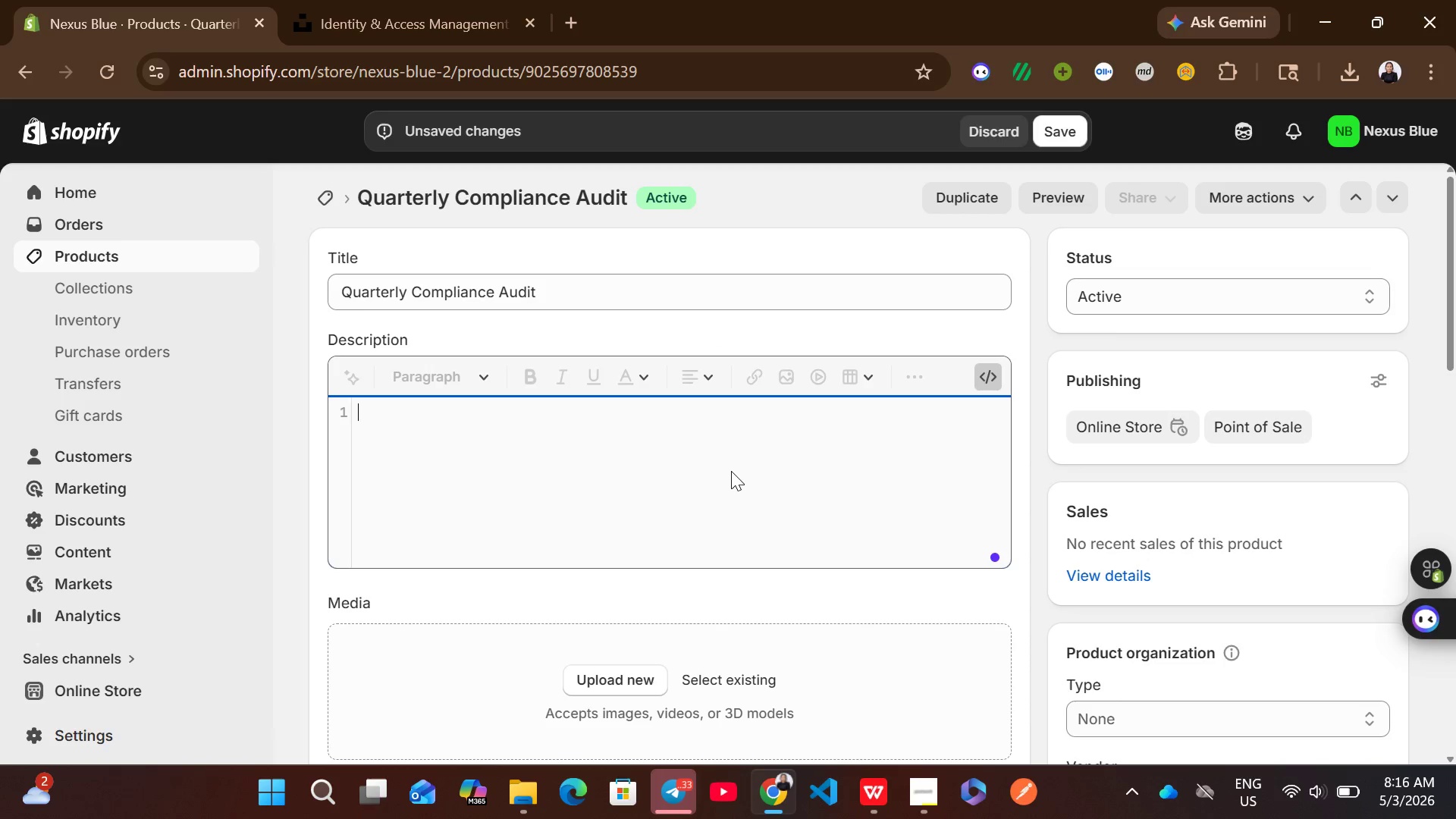 
key(Control+V)
 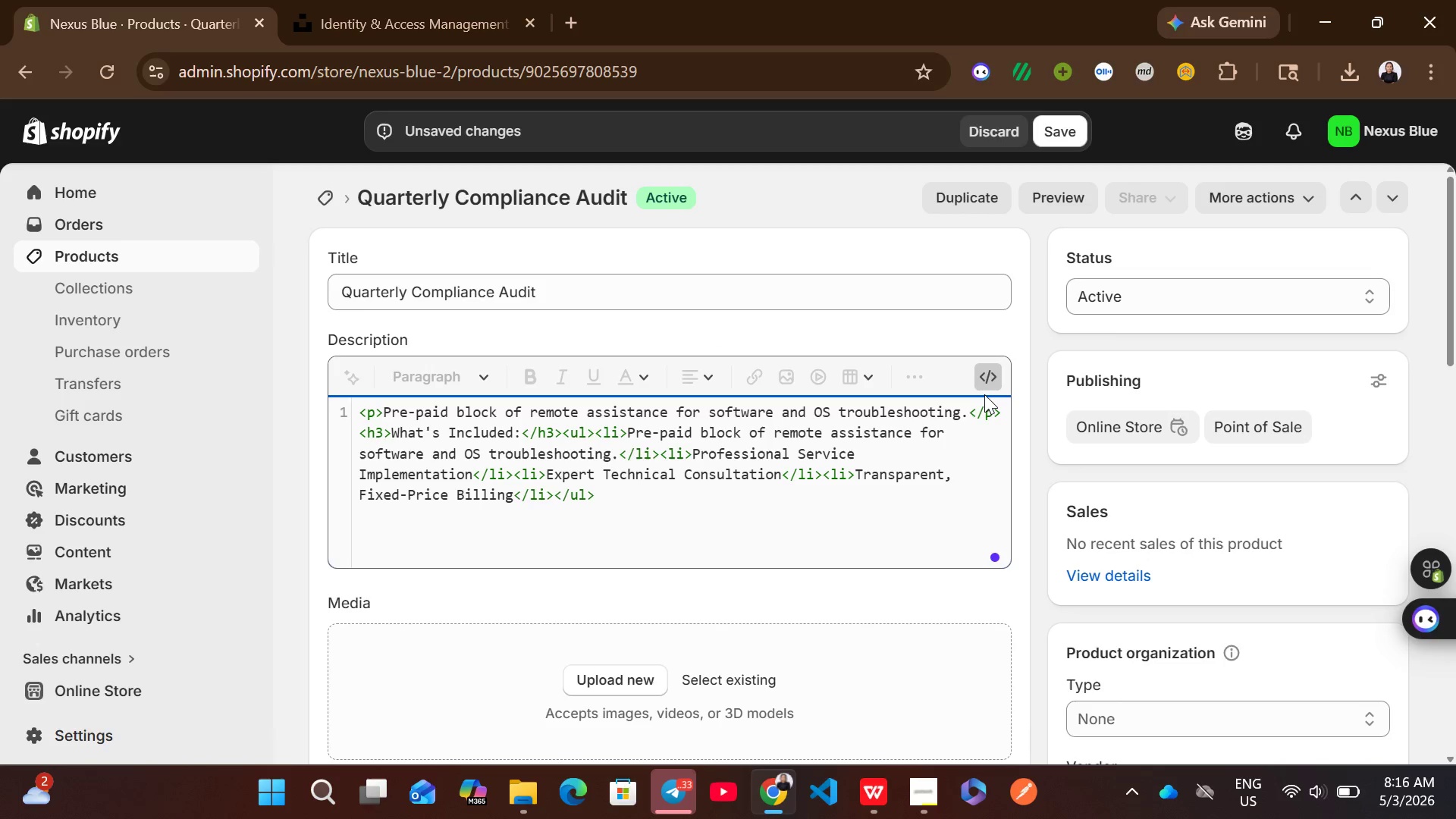 
left_click([987, 377])
 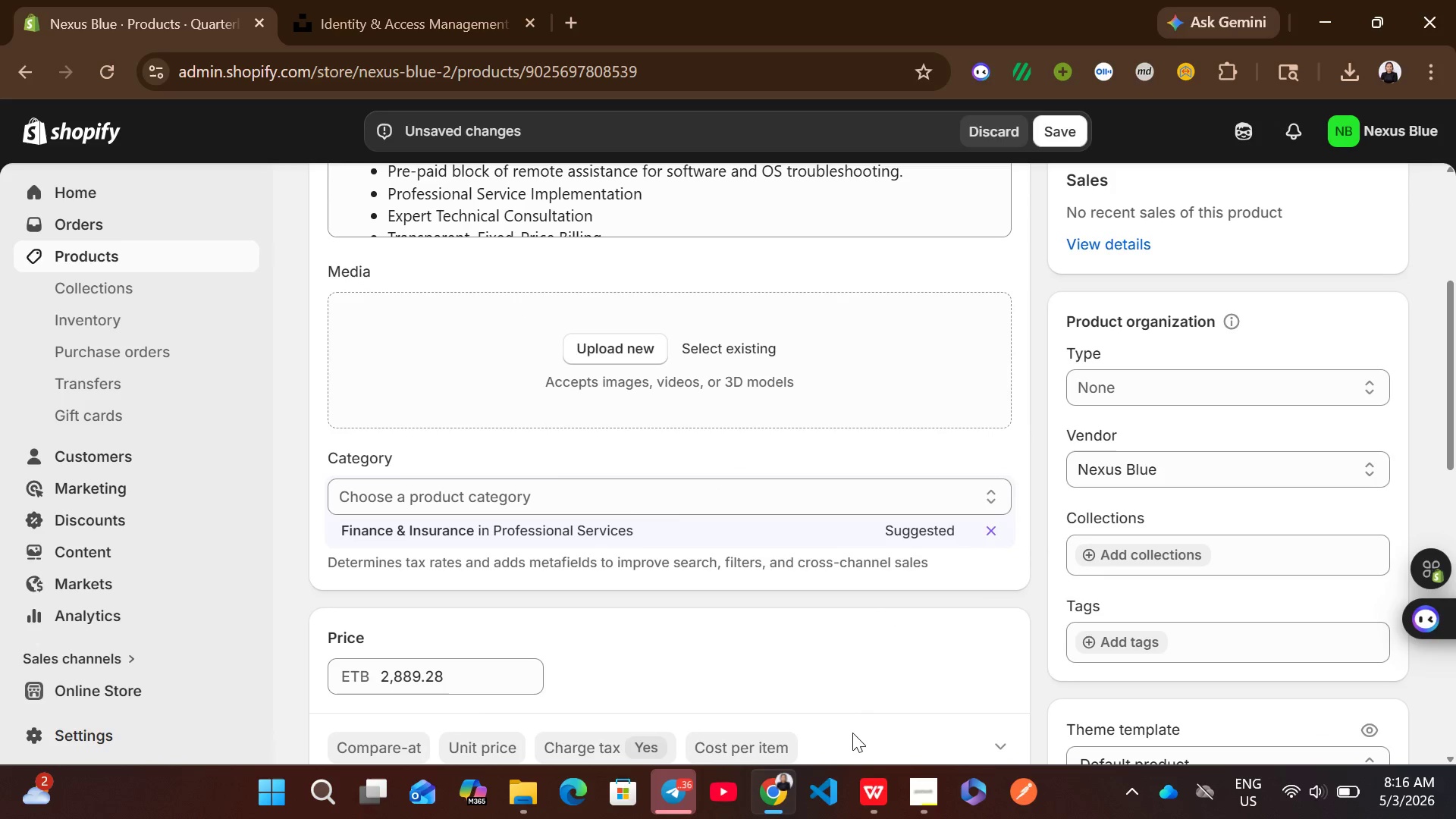 
left_click([857, 781])
 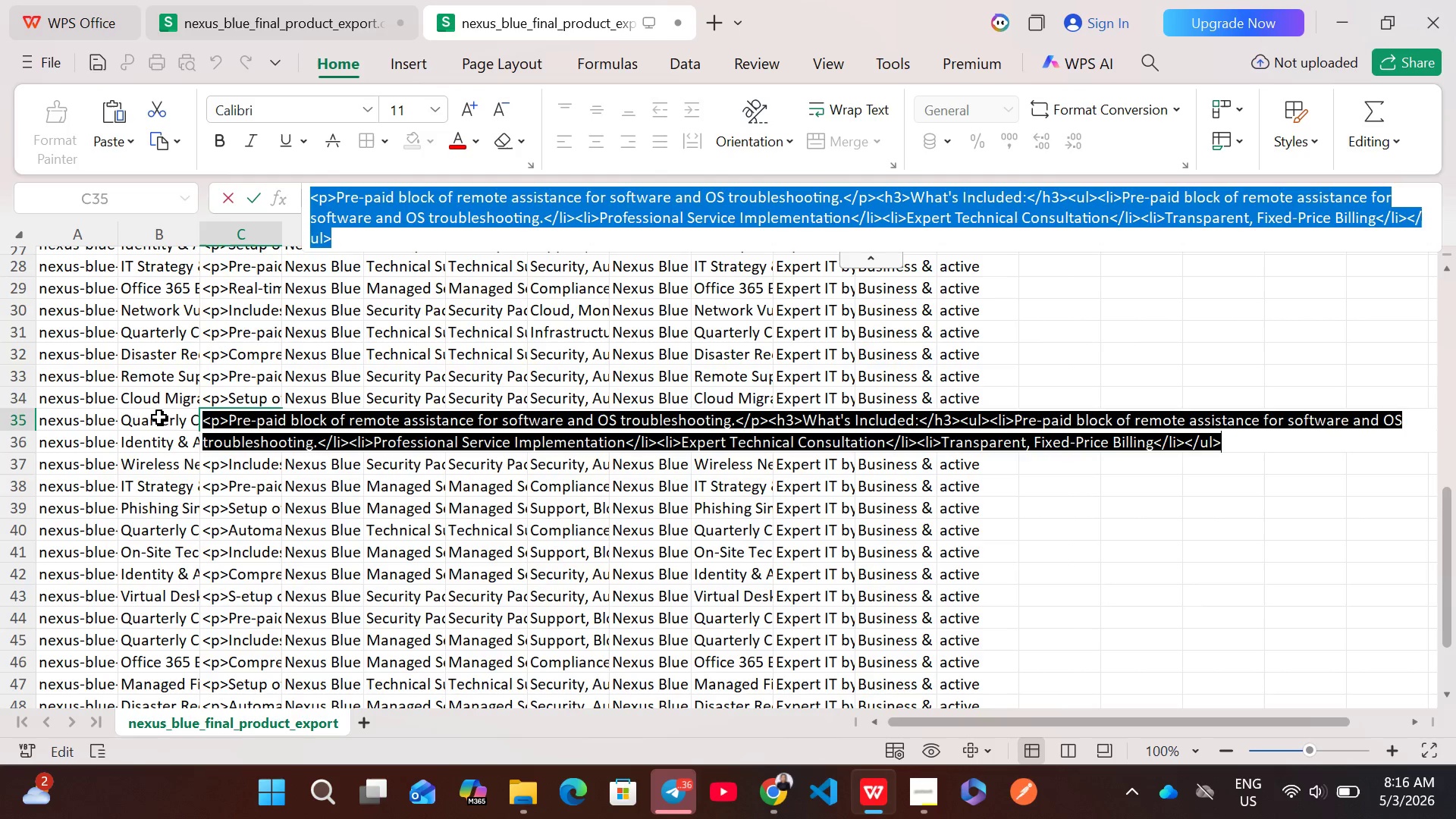 
left_click([140, 421])
 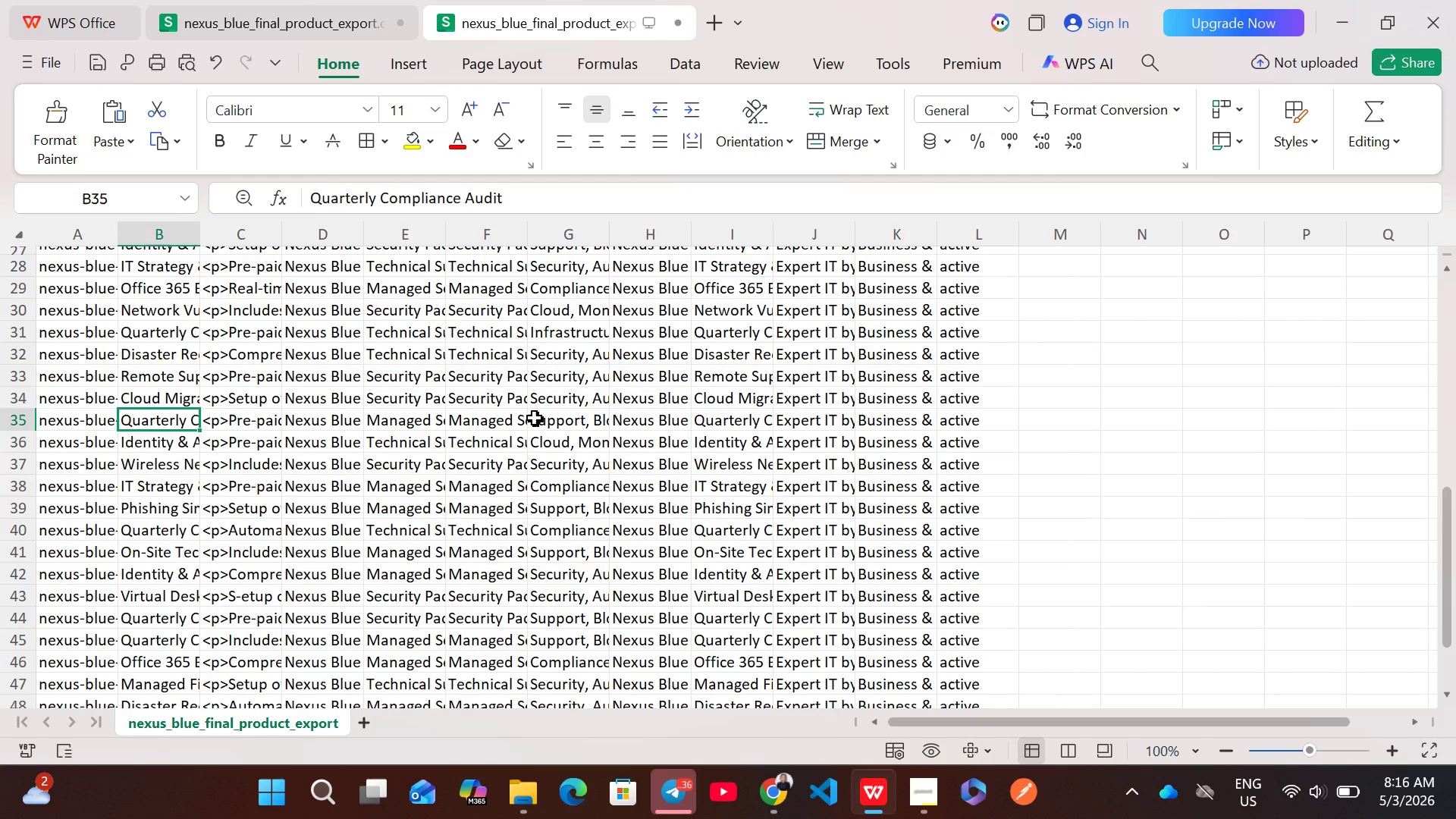 
left_click([579, 418])
 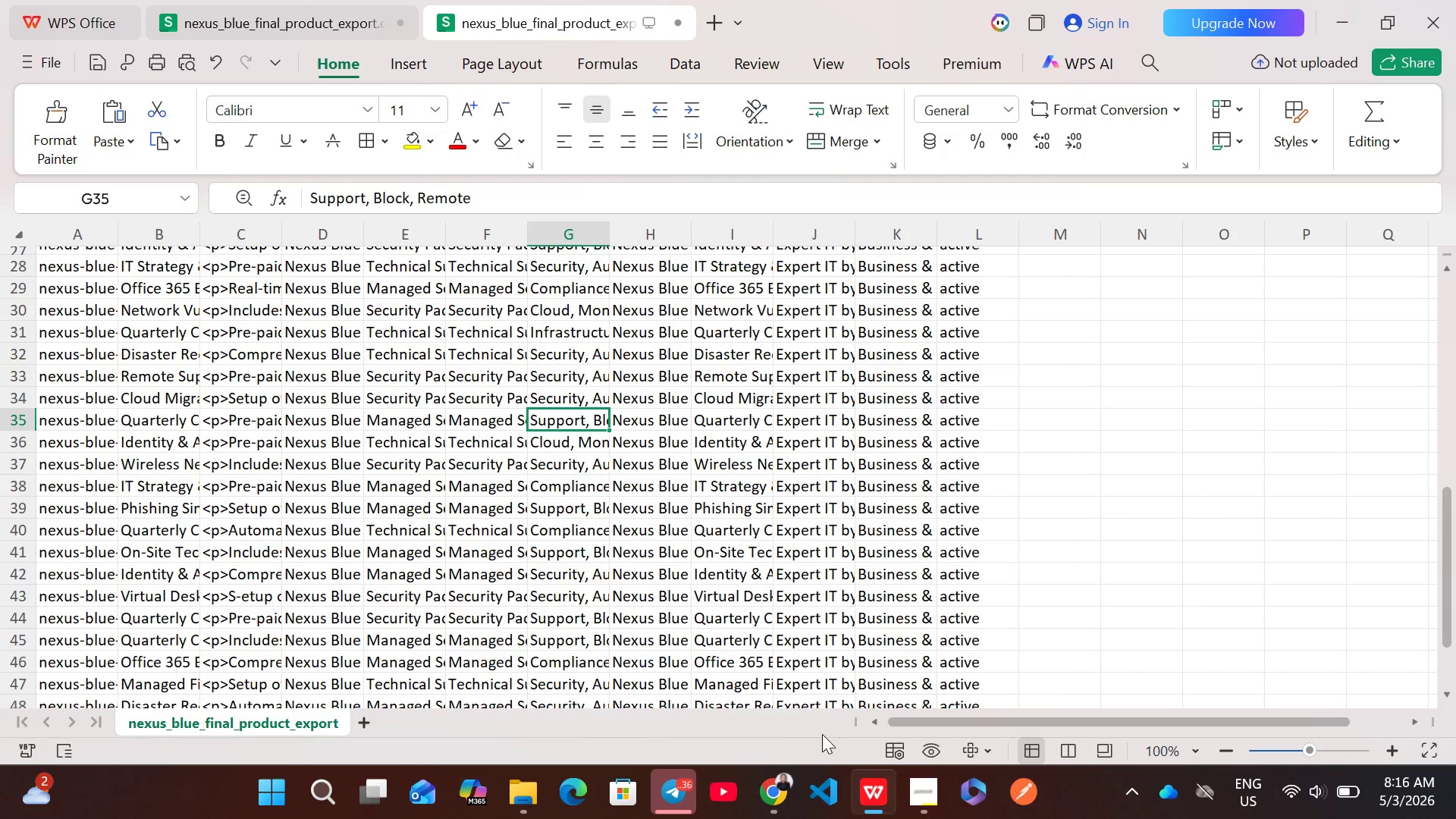 
left_click([770, 805])
 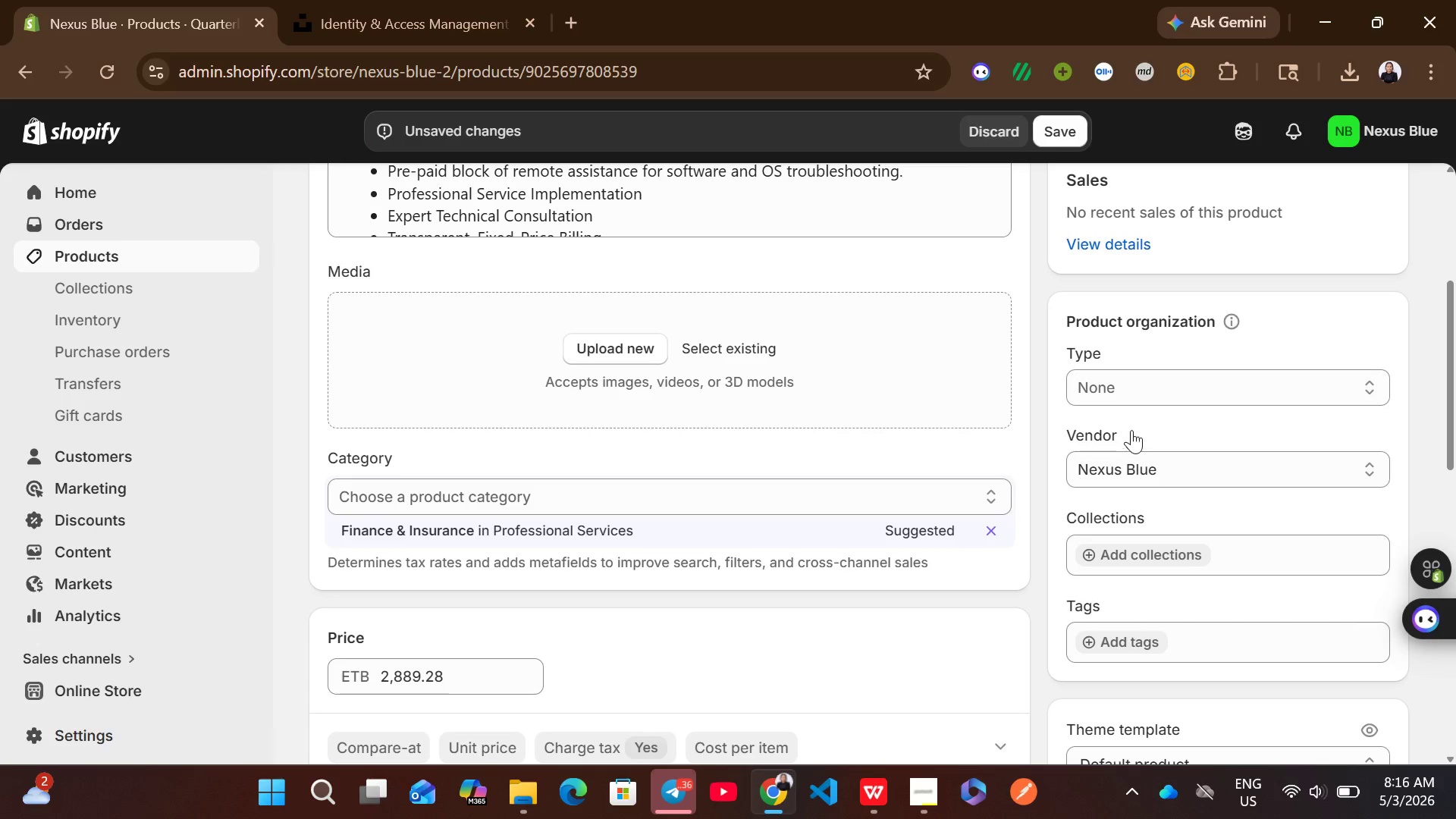 
left_click([1141, 400])
 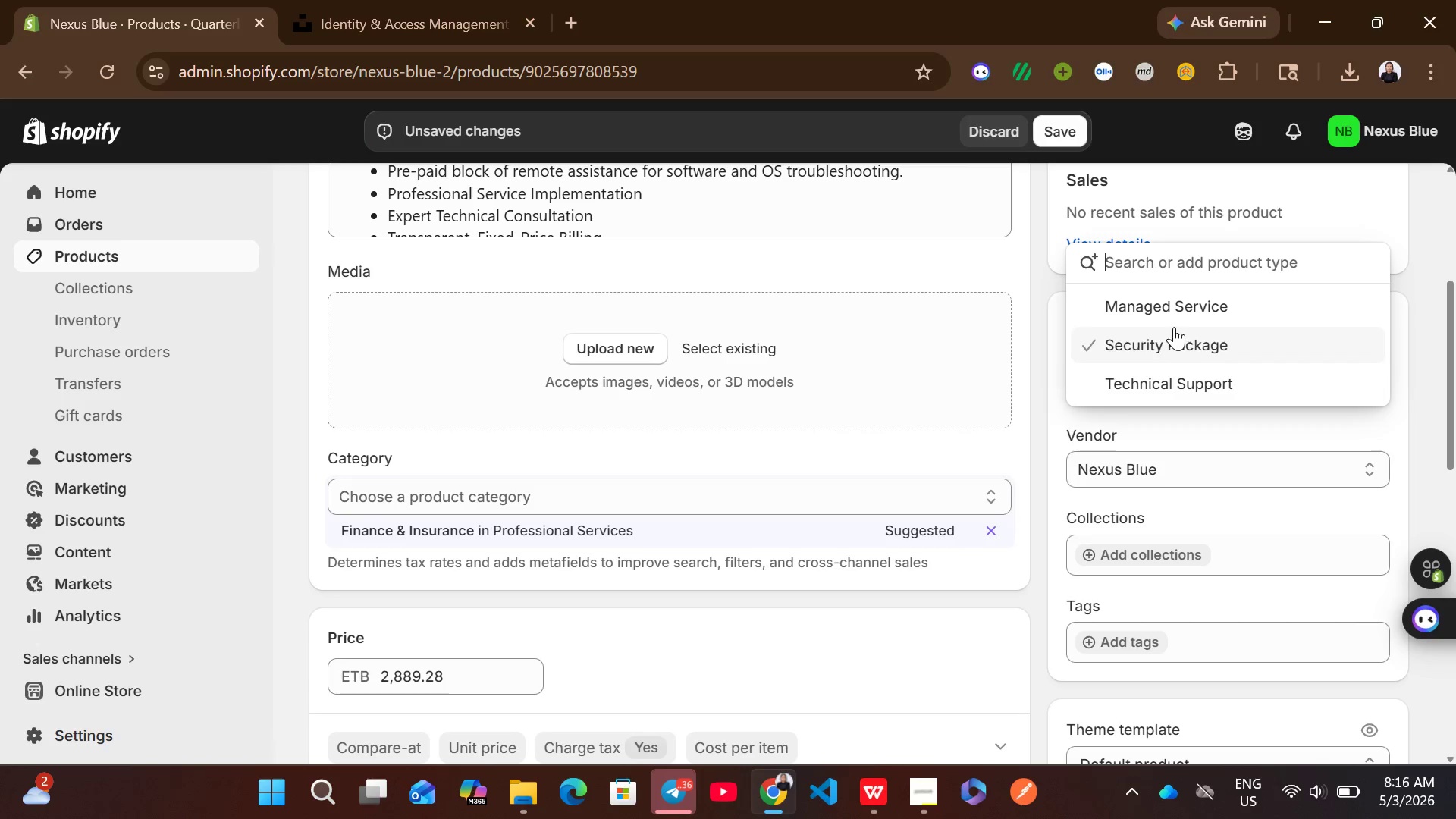 
left_click([1174, 318])
 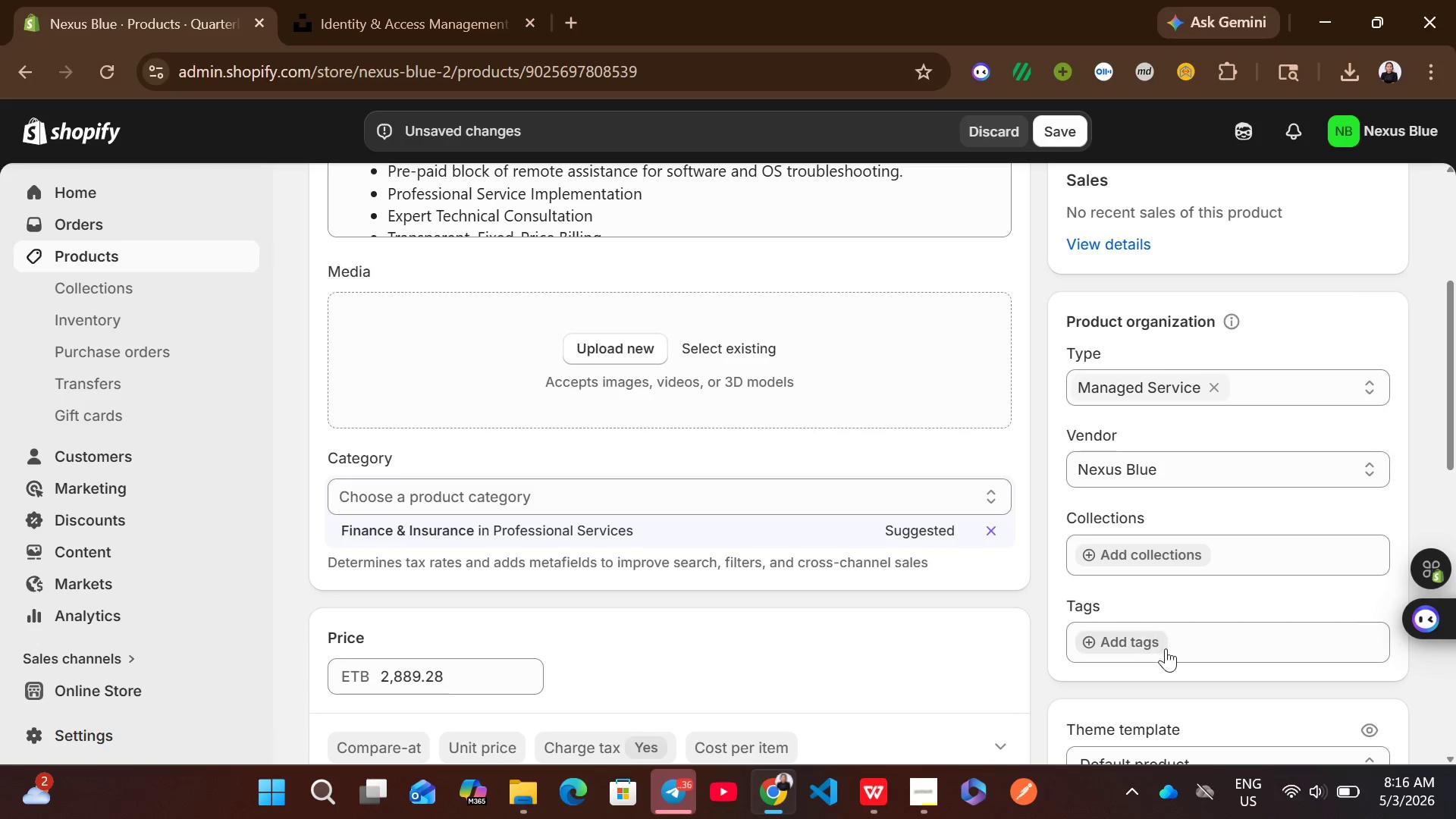 
left_click([1127, 650])
 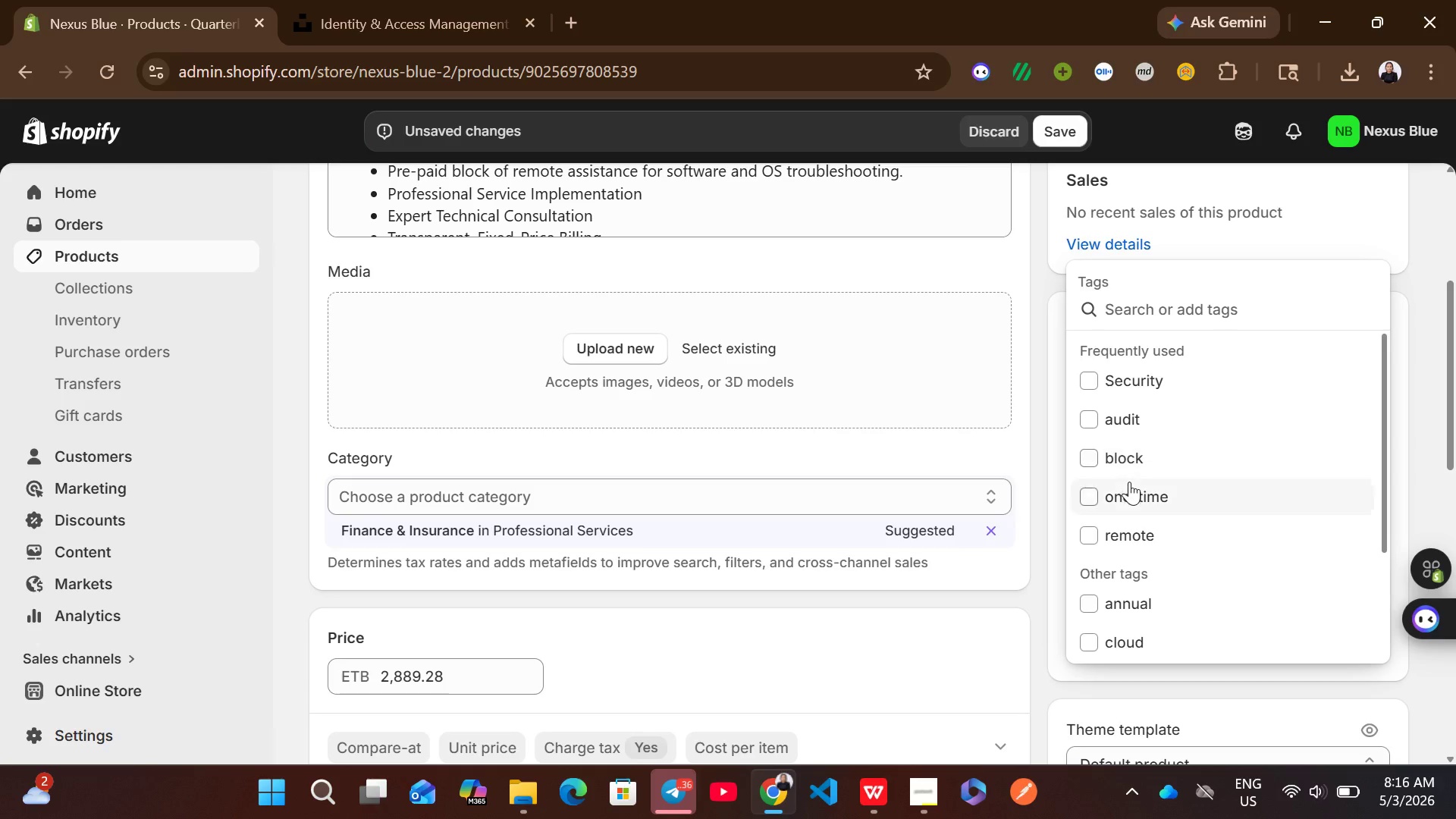 
left_click([1122, 452])
 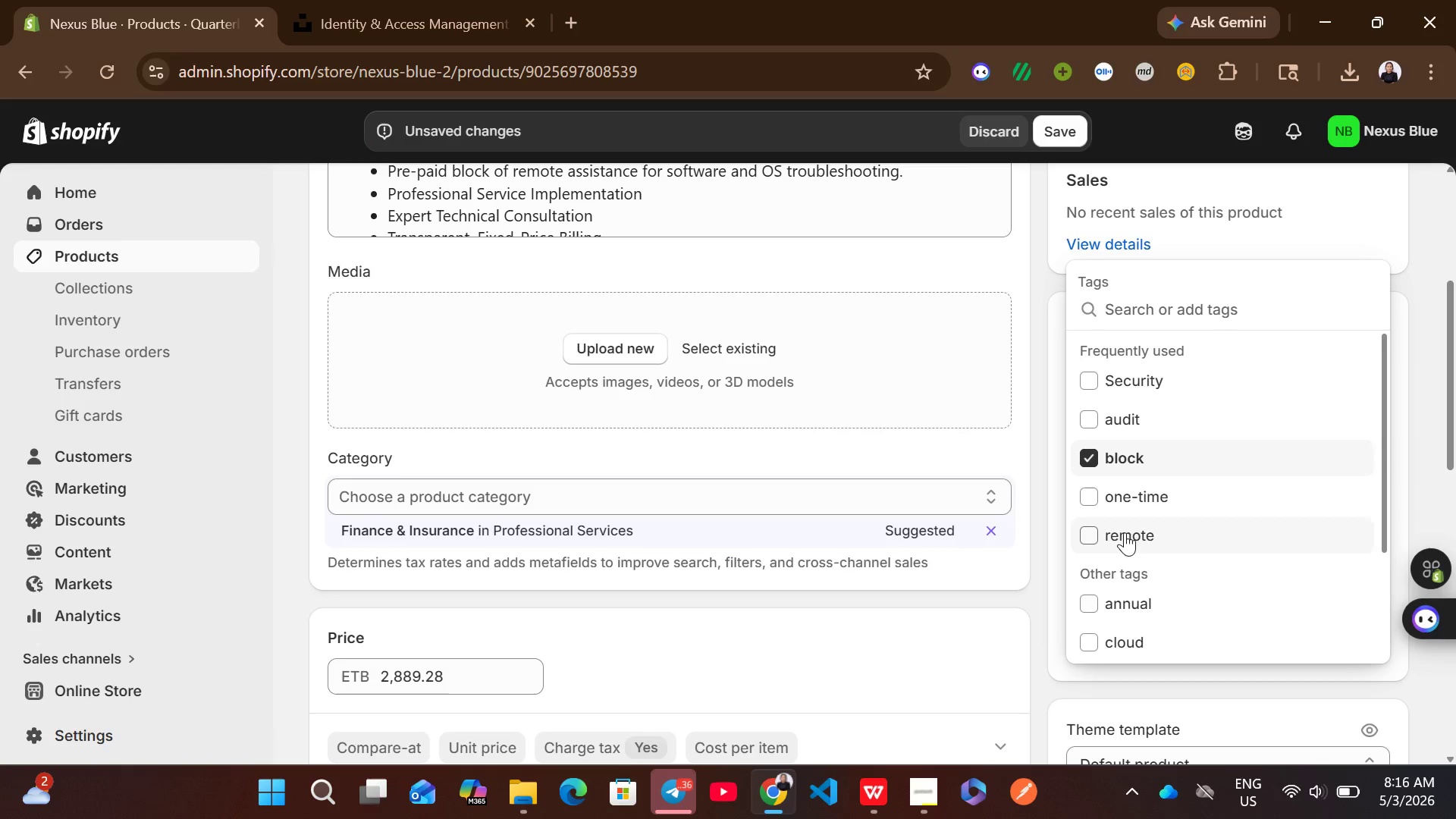 
left_click([1125, 532])
 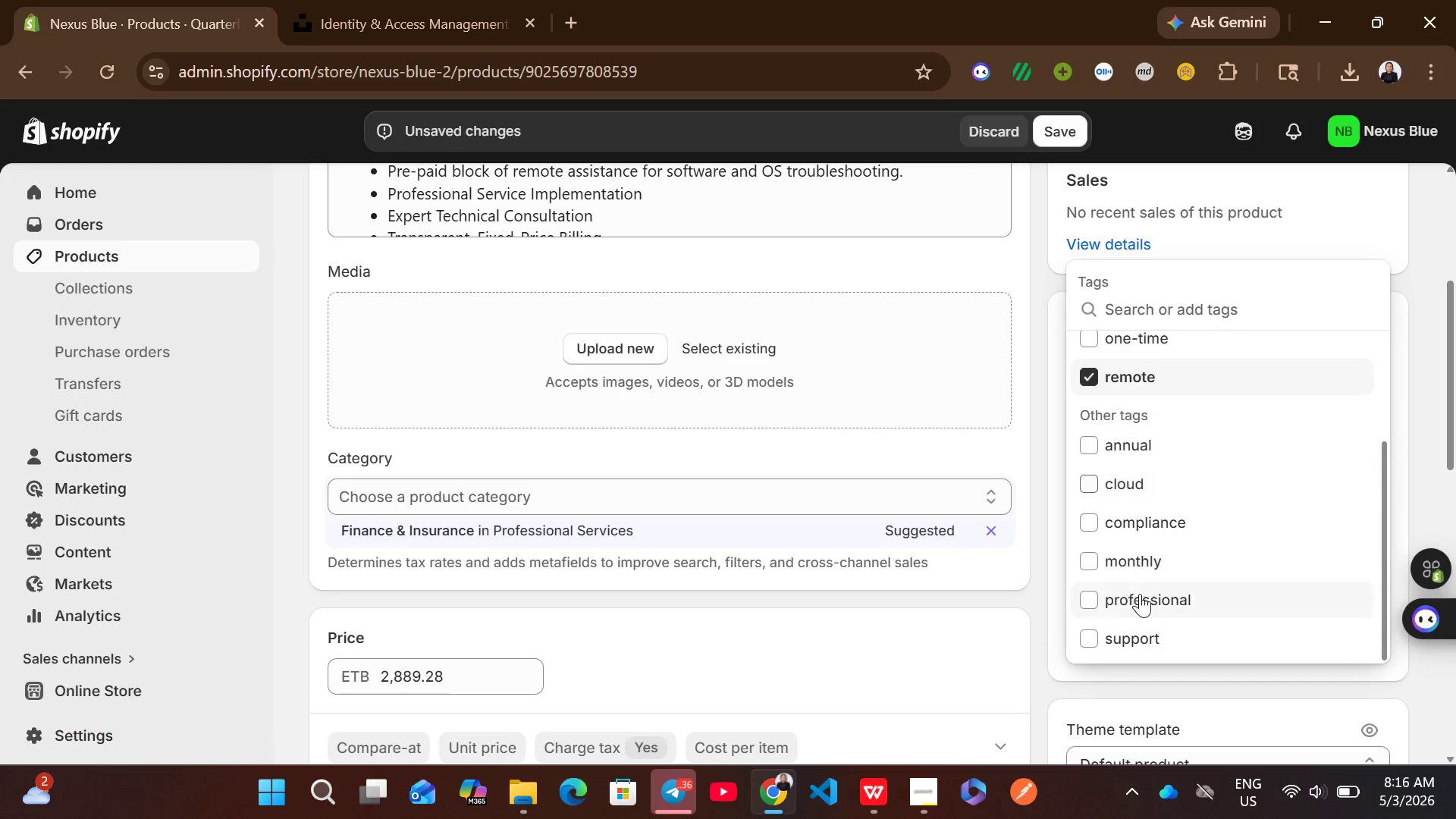 
left_click([1140, 631])
 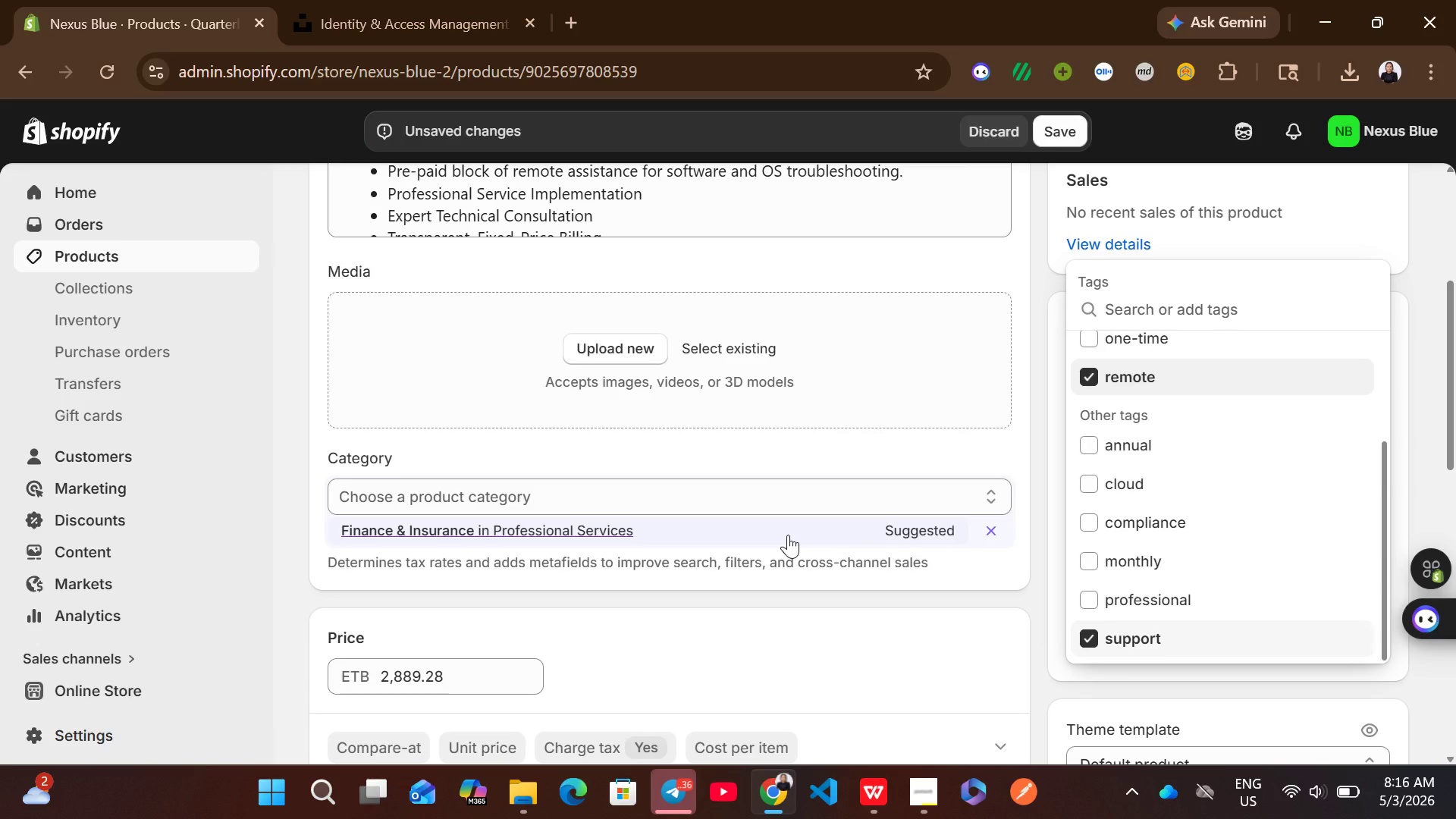 
left_click([788, 535])
 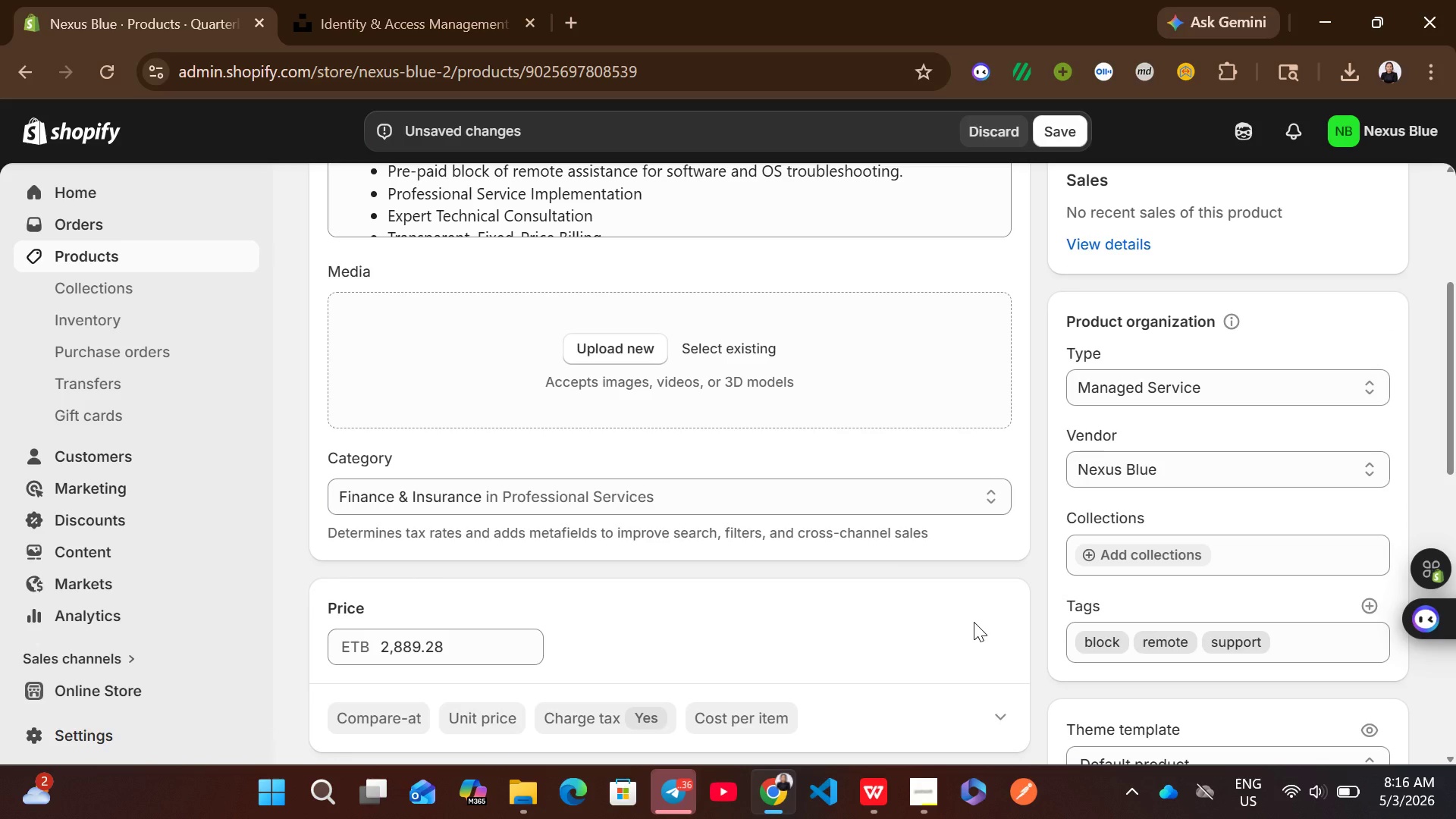 
mouse_move([905, 627])
 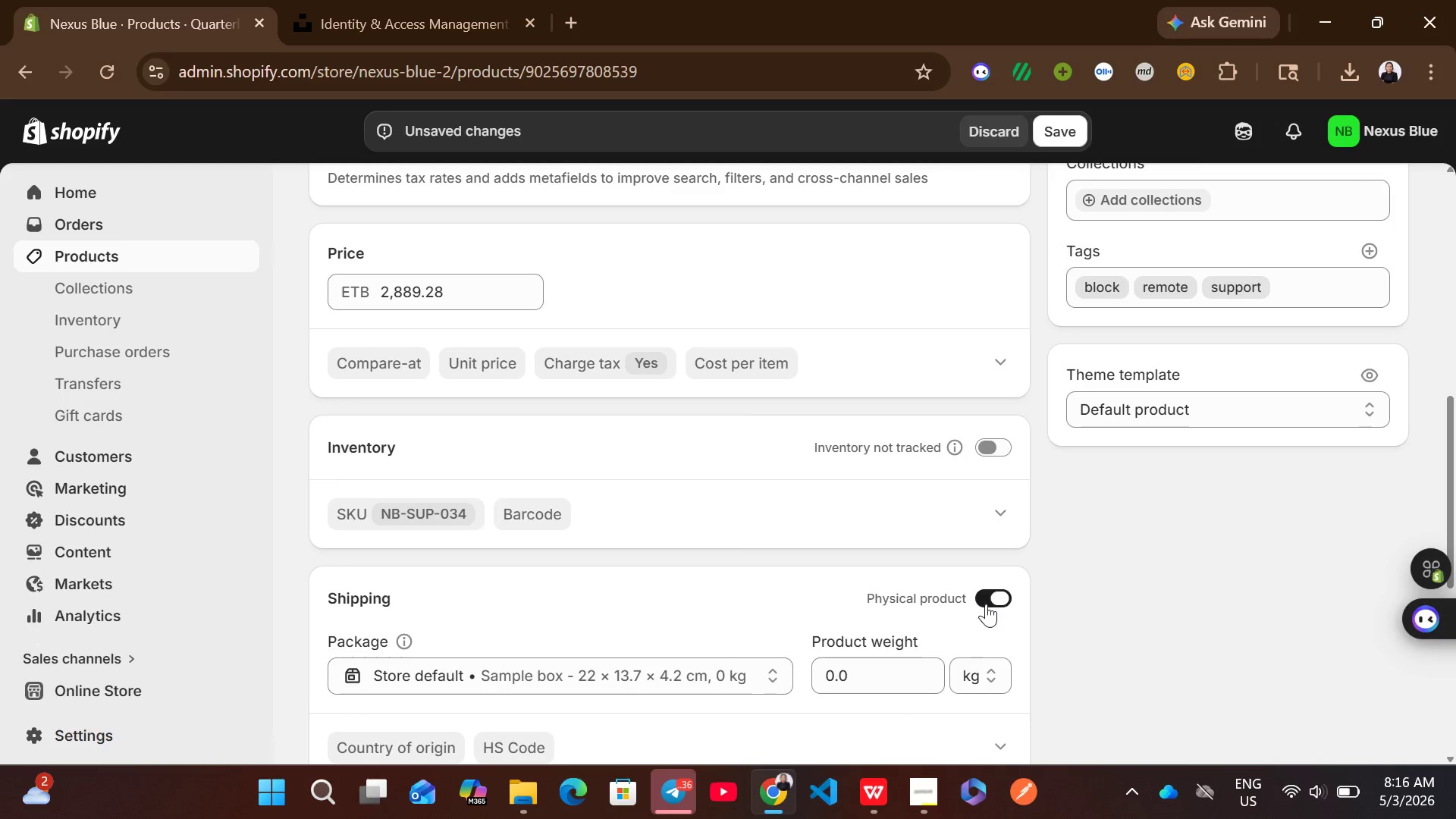 
left_click([986, 604])
 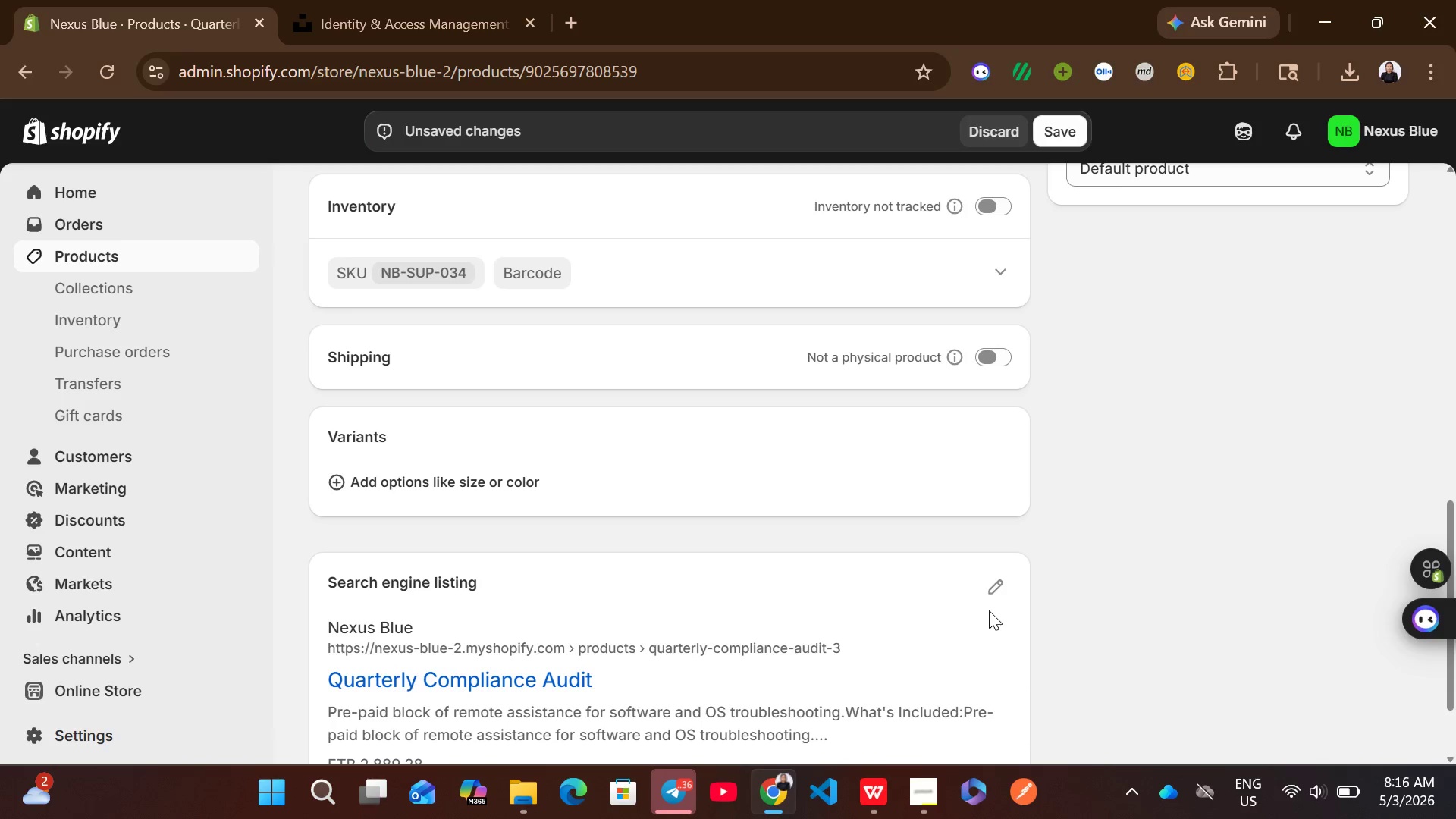 
left_click([990, 597])
 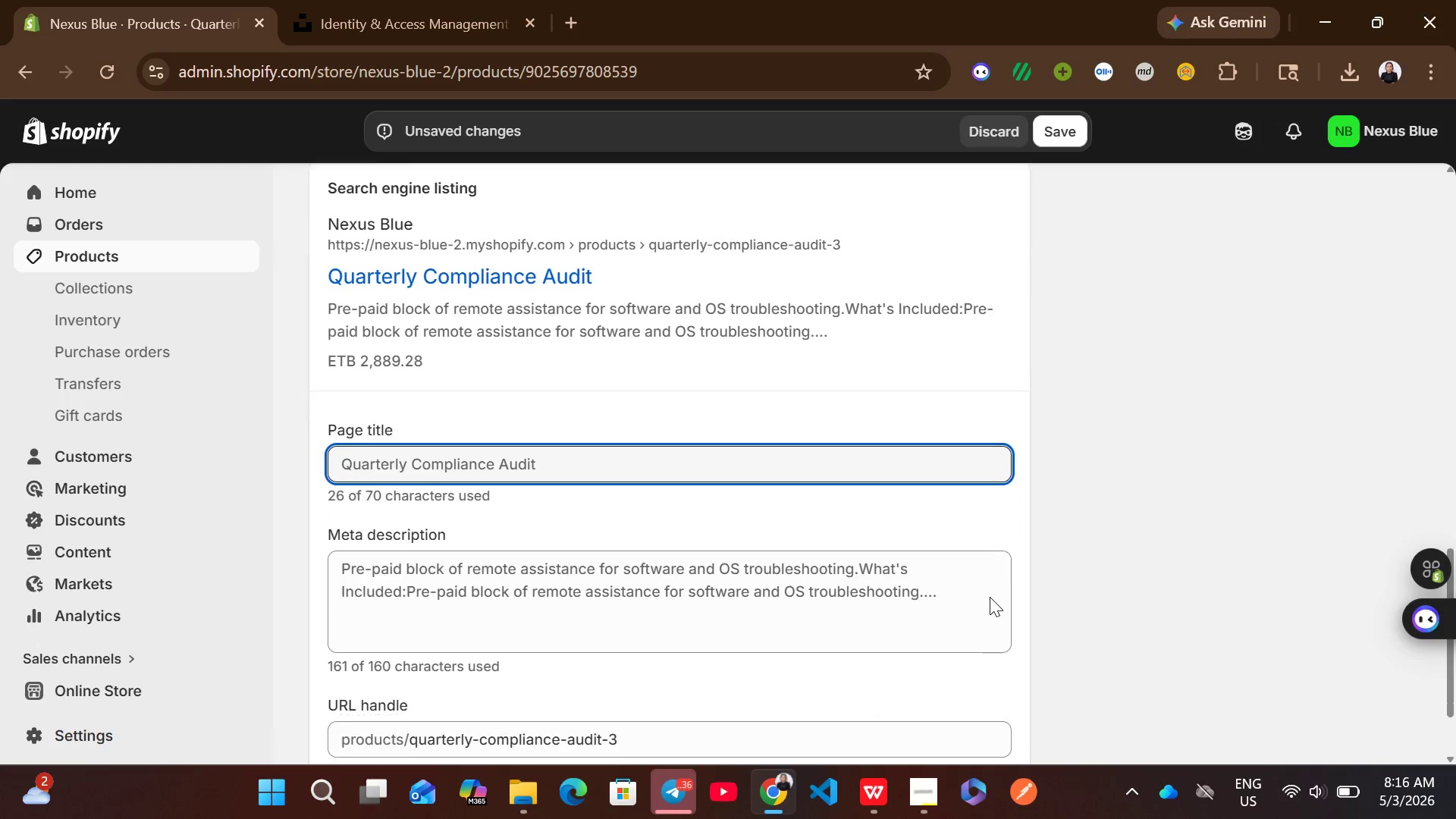 
left_click([918, 560])
 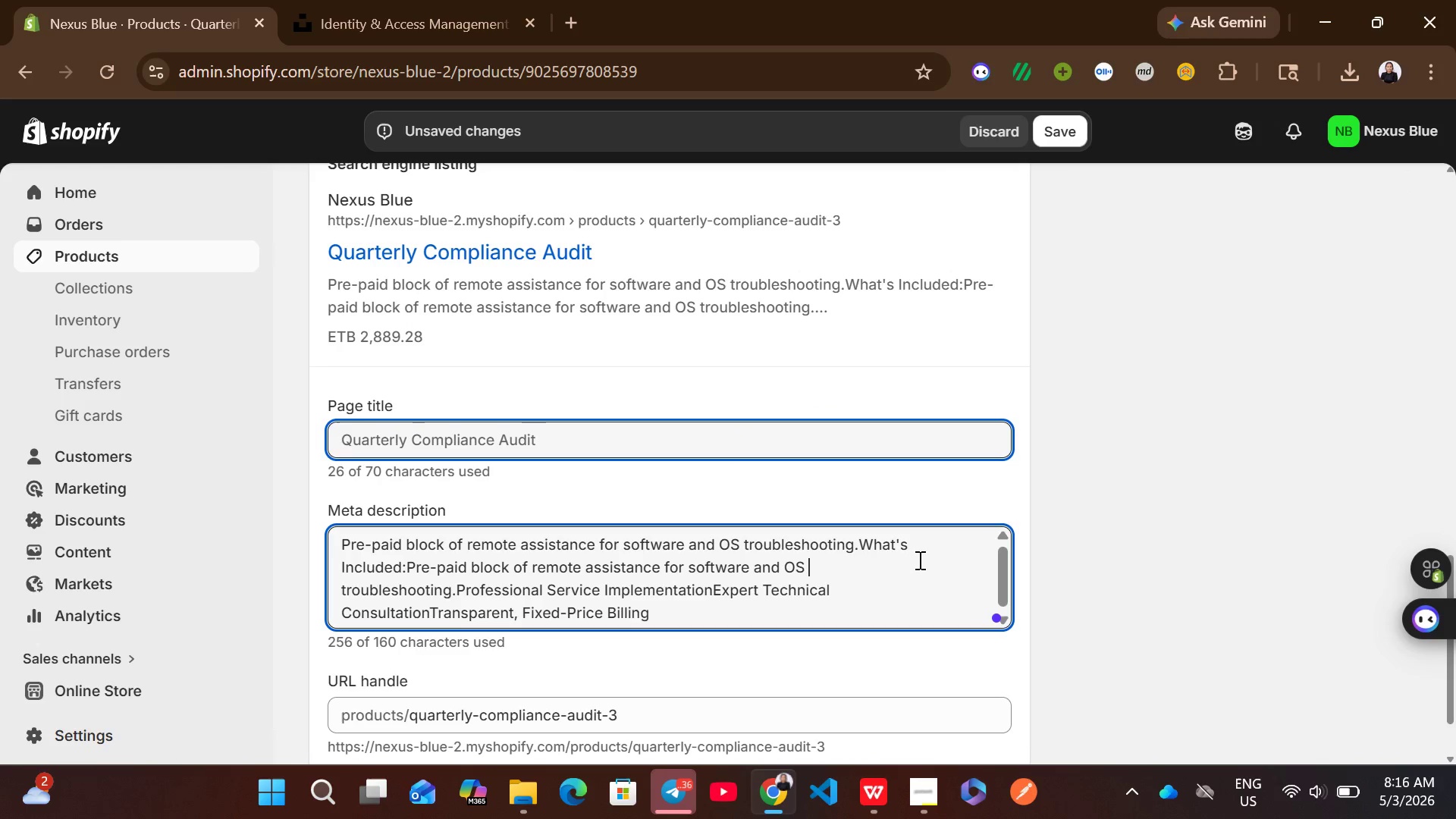 
key(Control+A)
 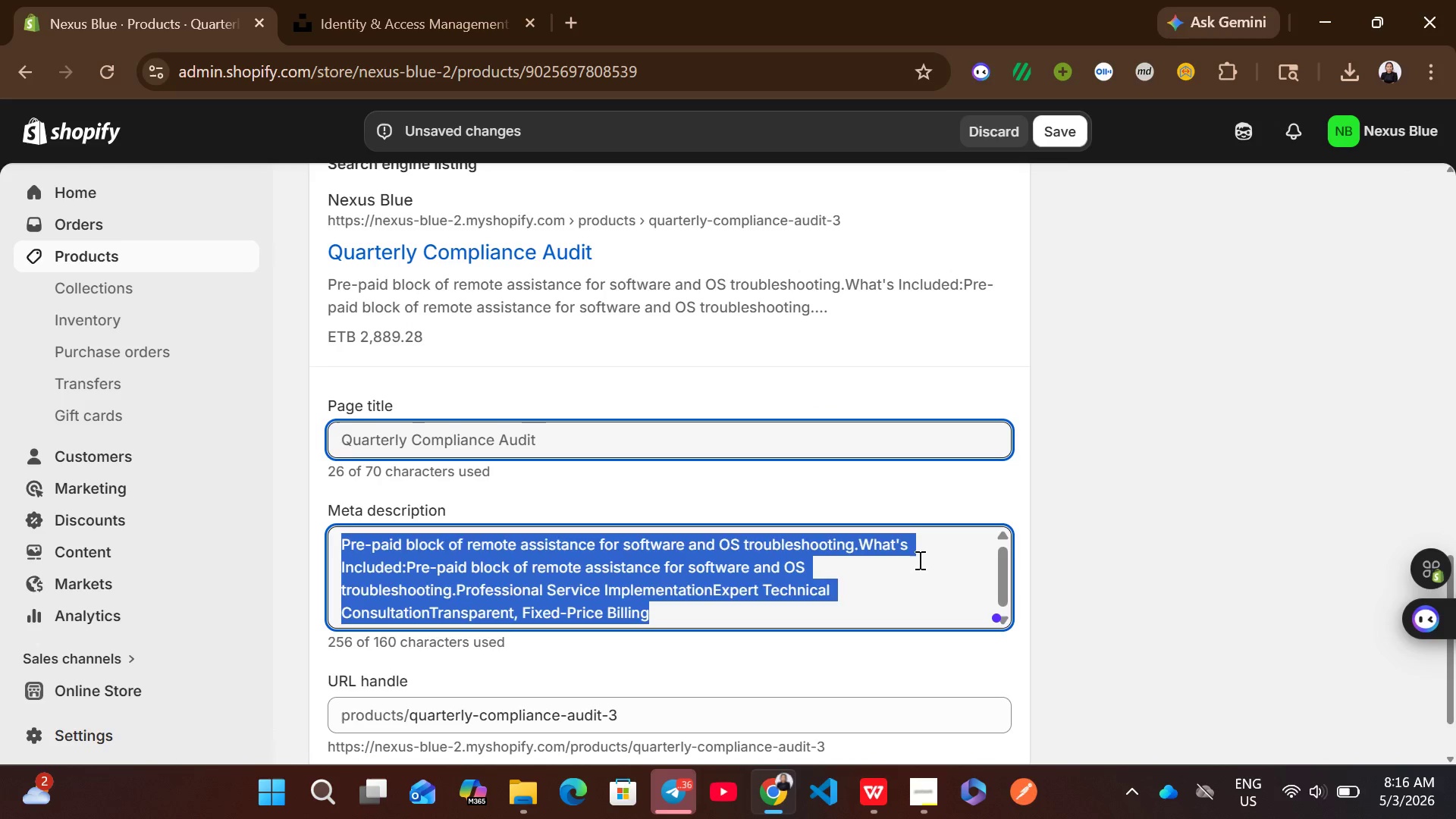 
key(Control+X)
 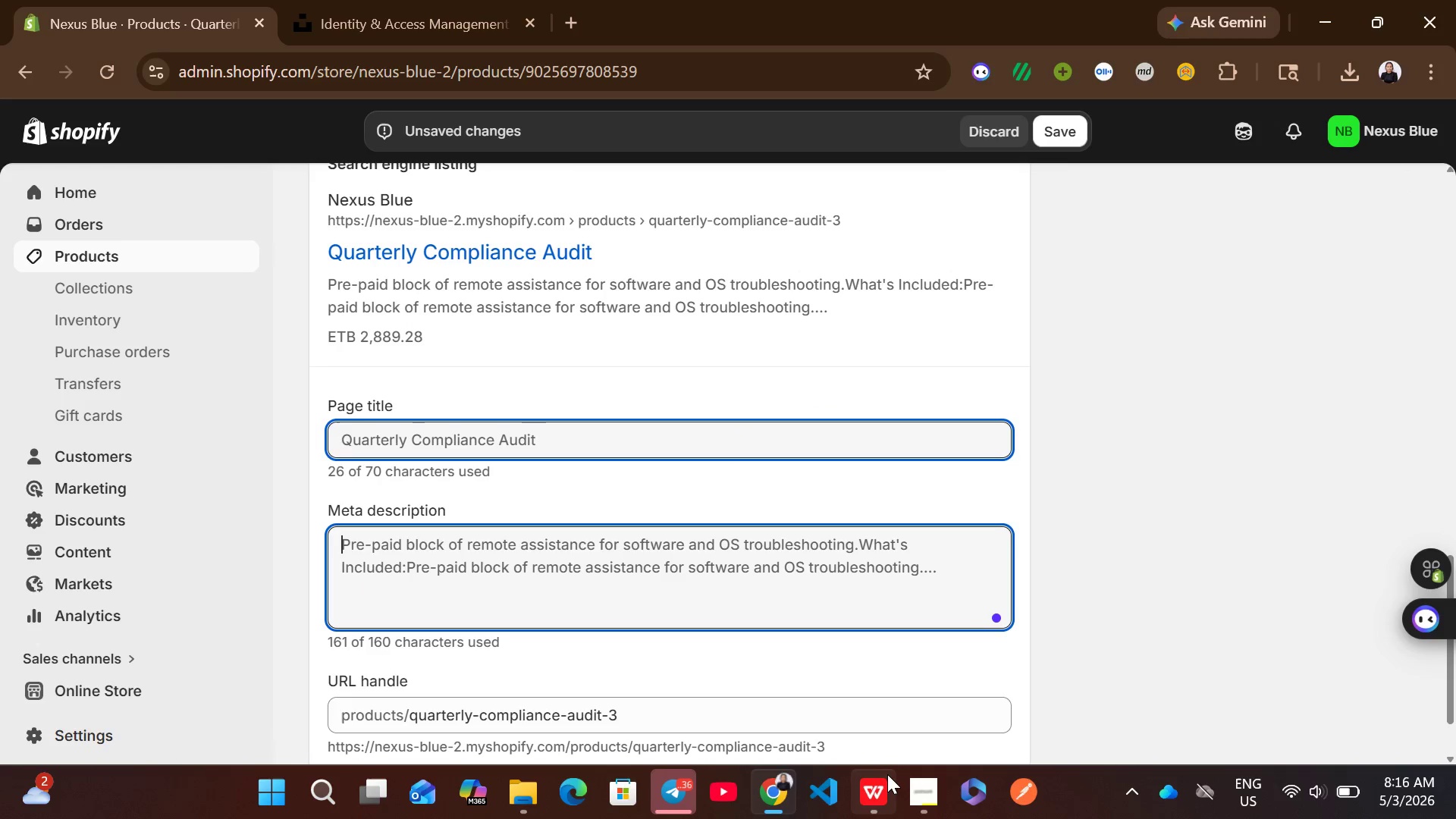 
left_click([883, 780])
 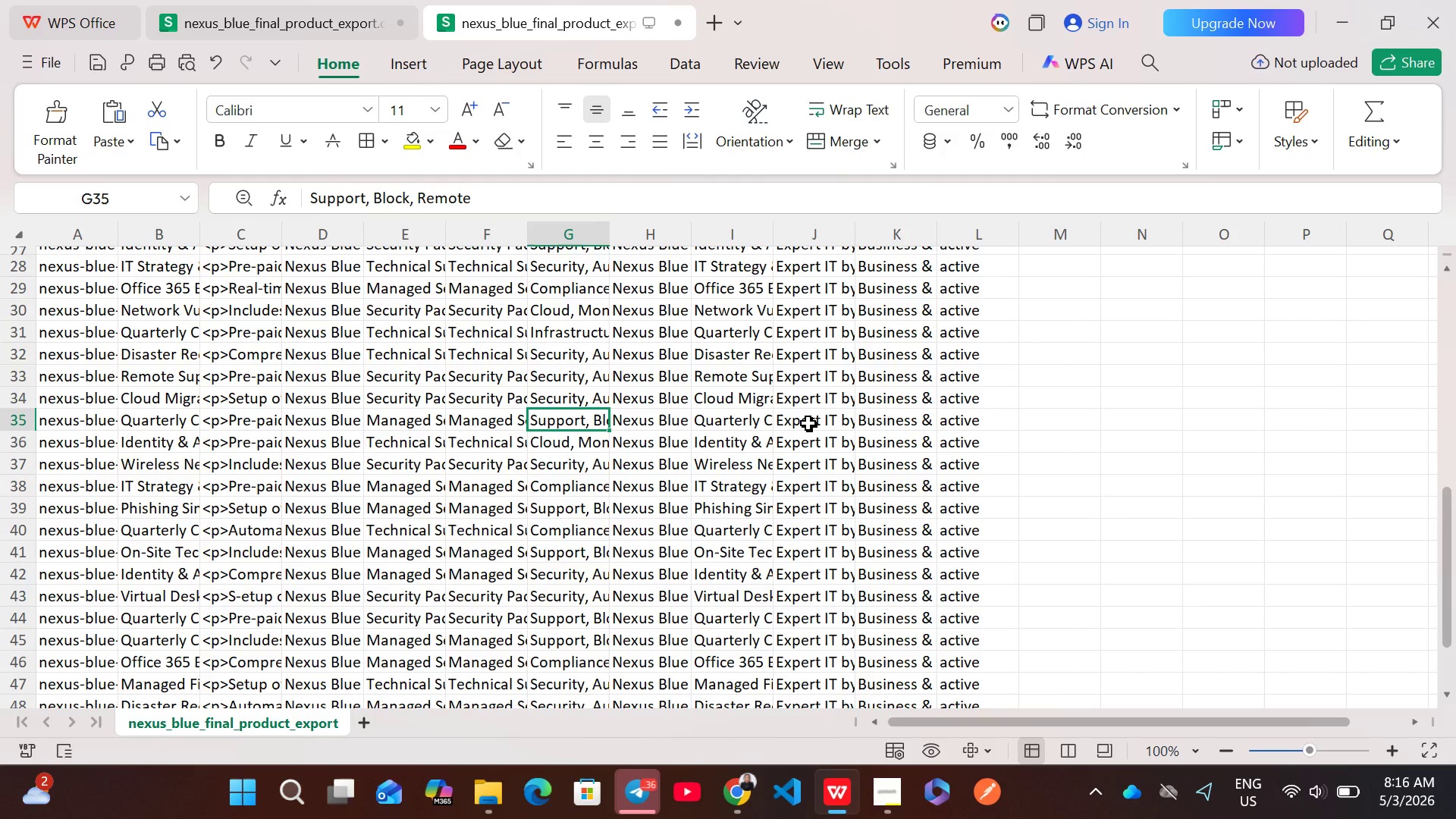 
double_click([808, 422])
 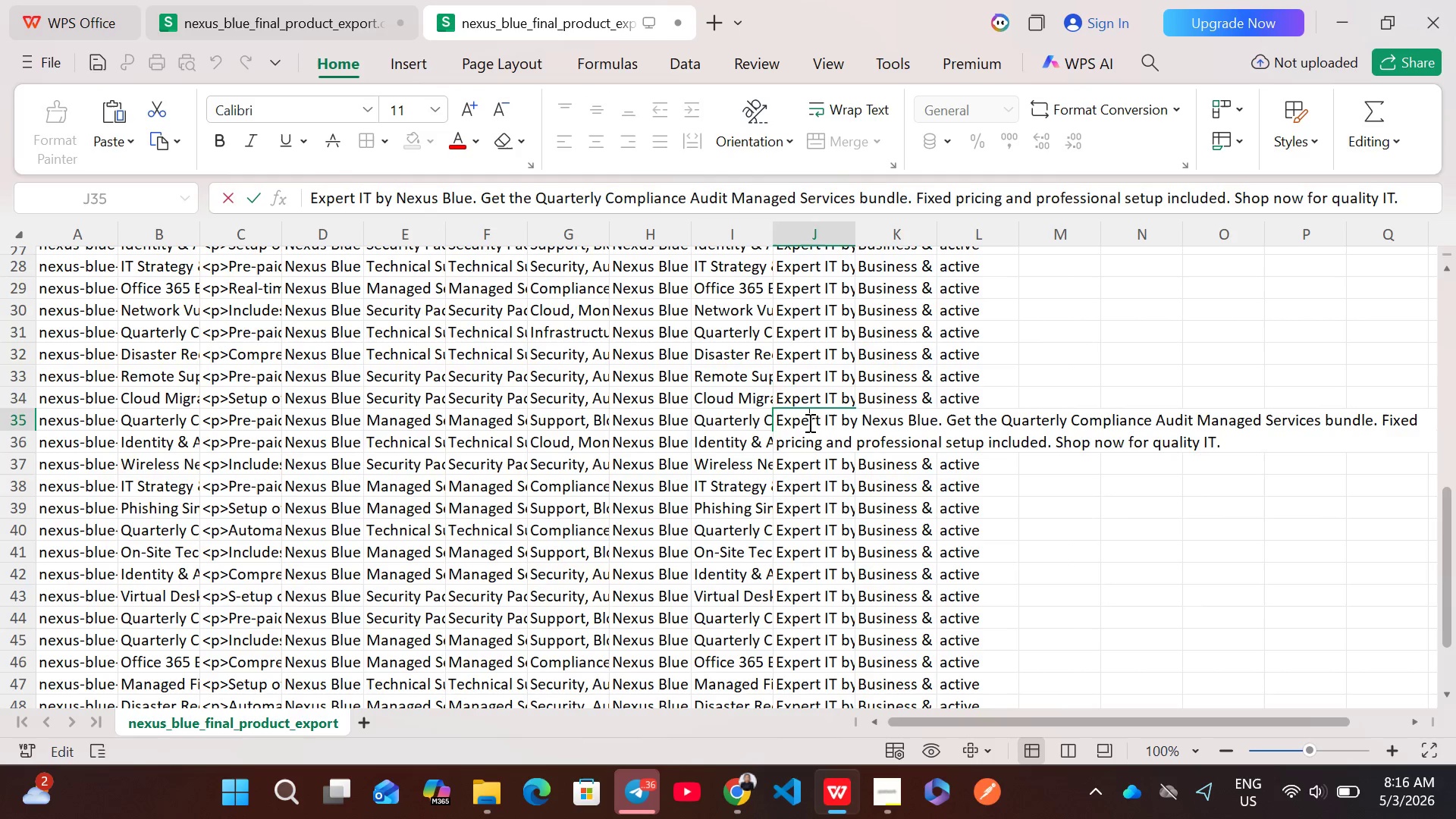 
key(Control+A)
 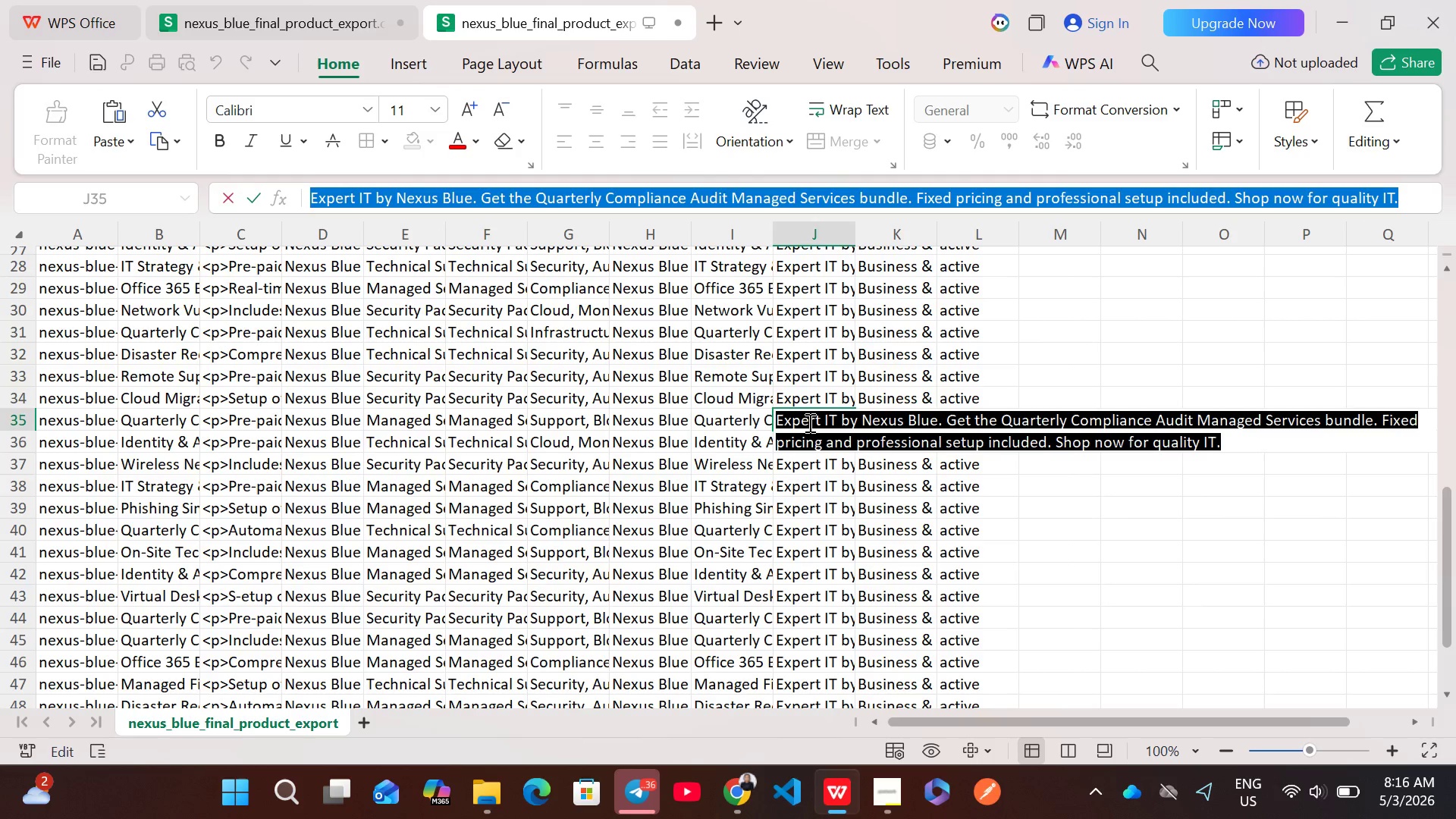 
key(Control+C)
 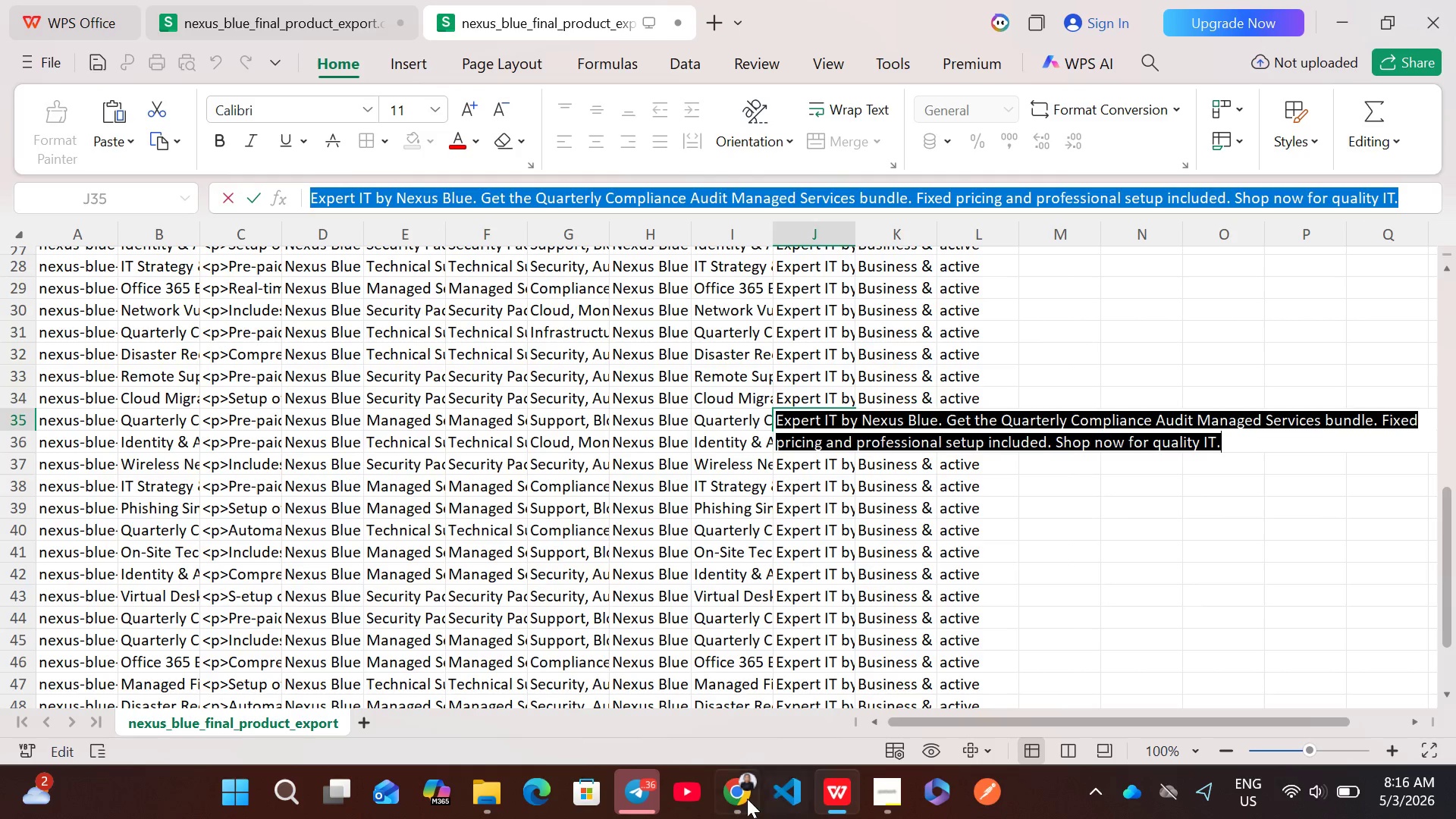 
left_click([732, 799])
 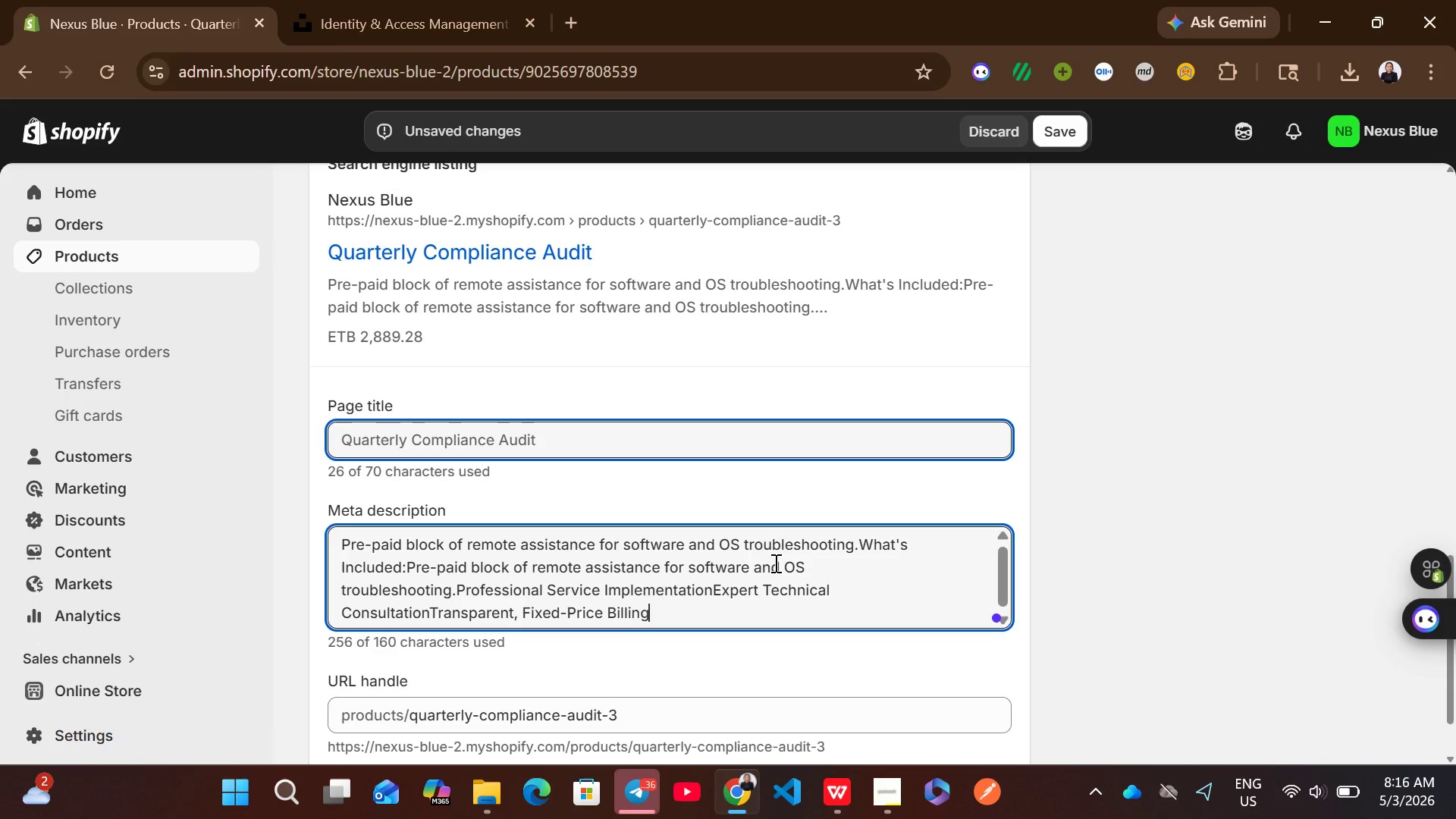 
key(Control+A)
 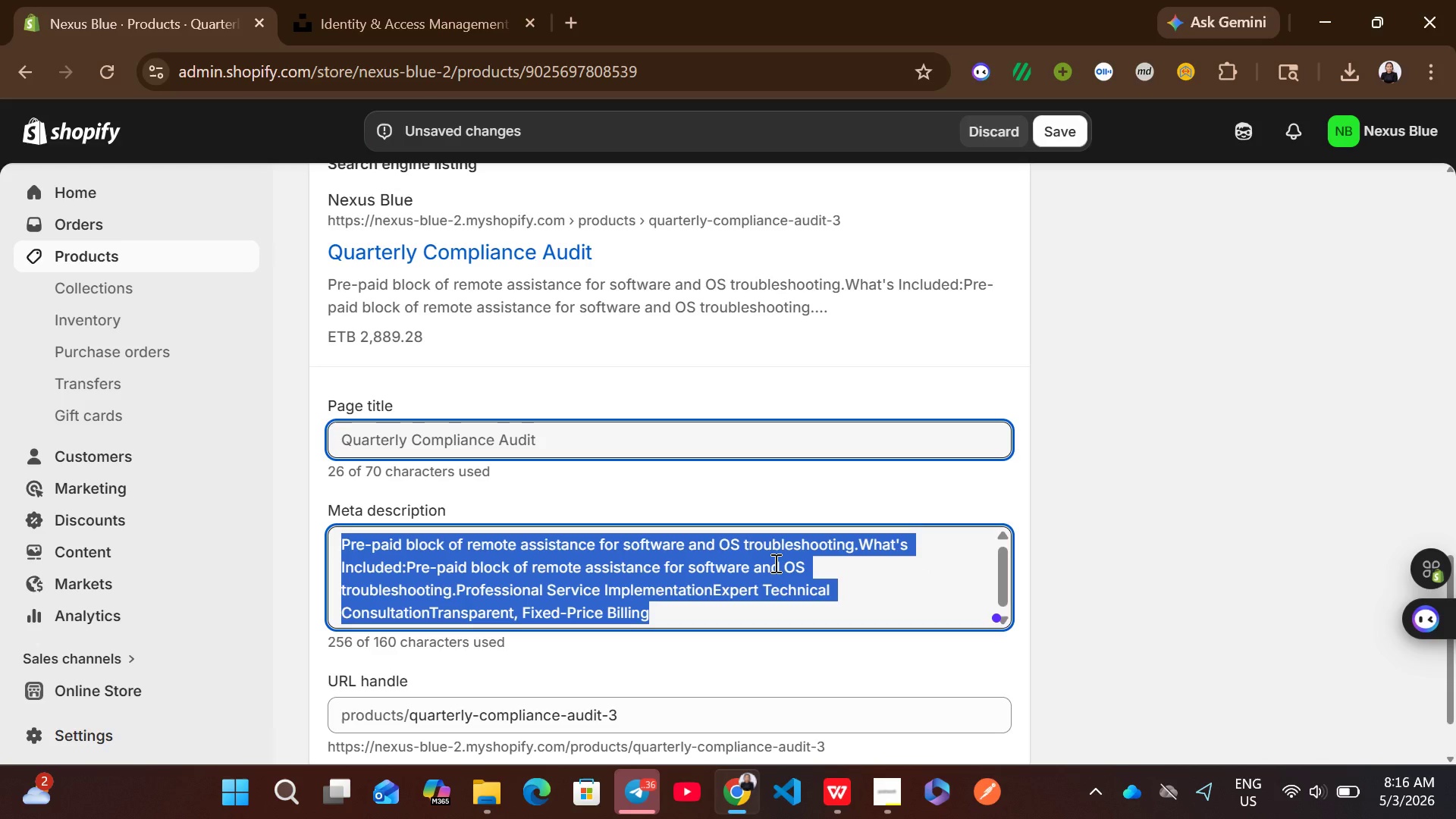 
key(Control+V)
 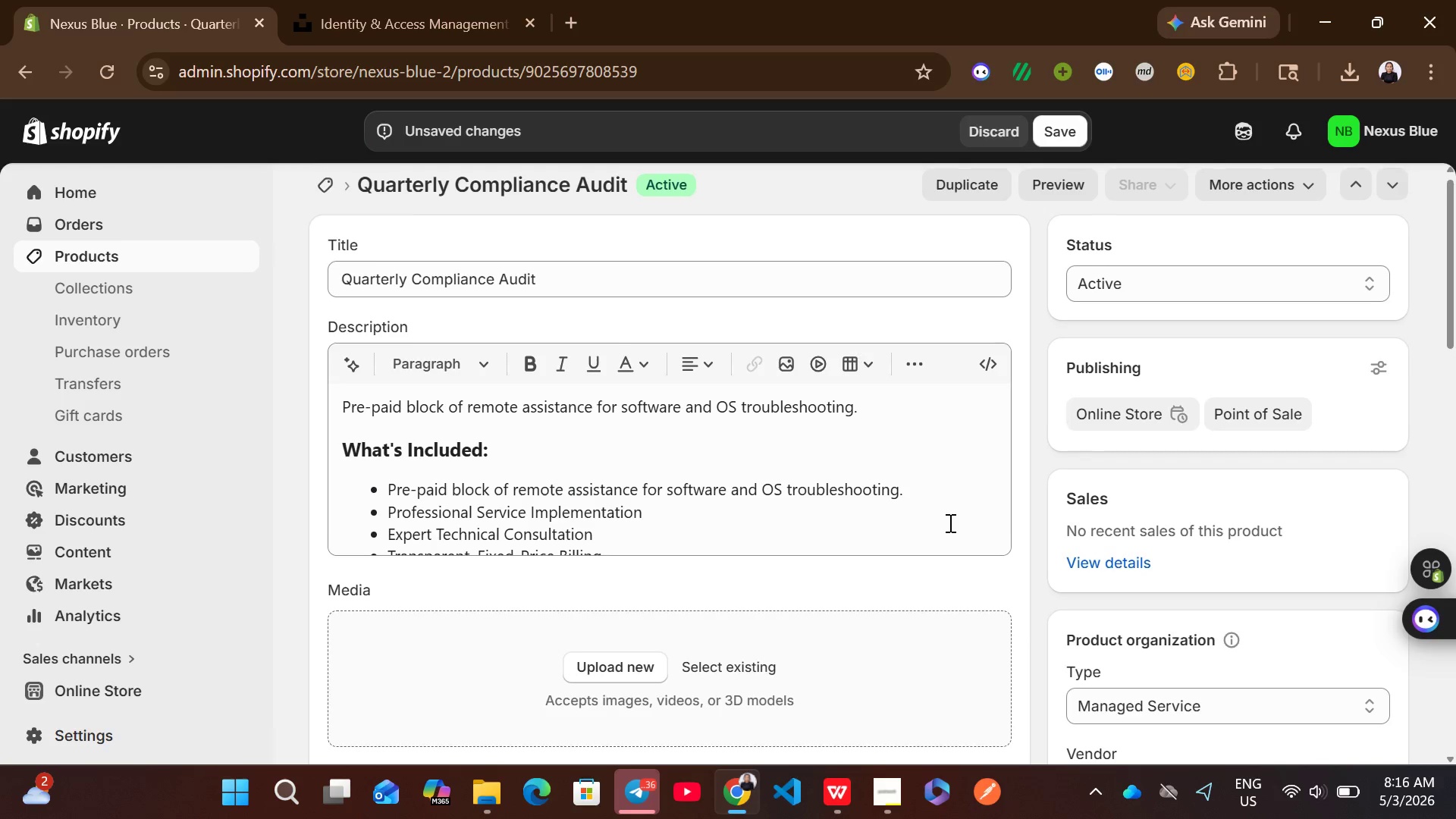 
wait(7.45)
 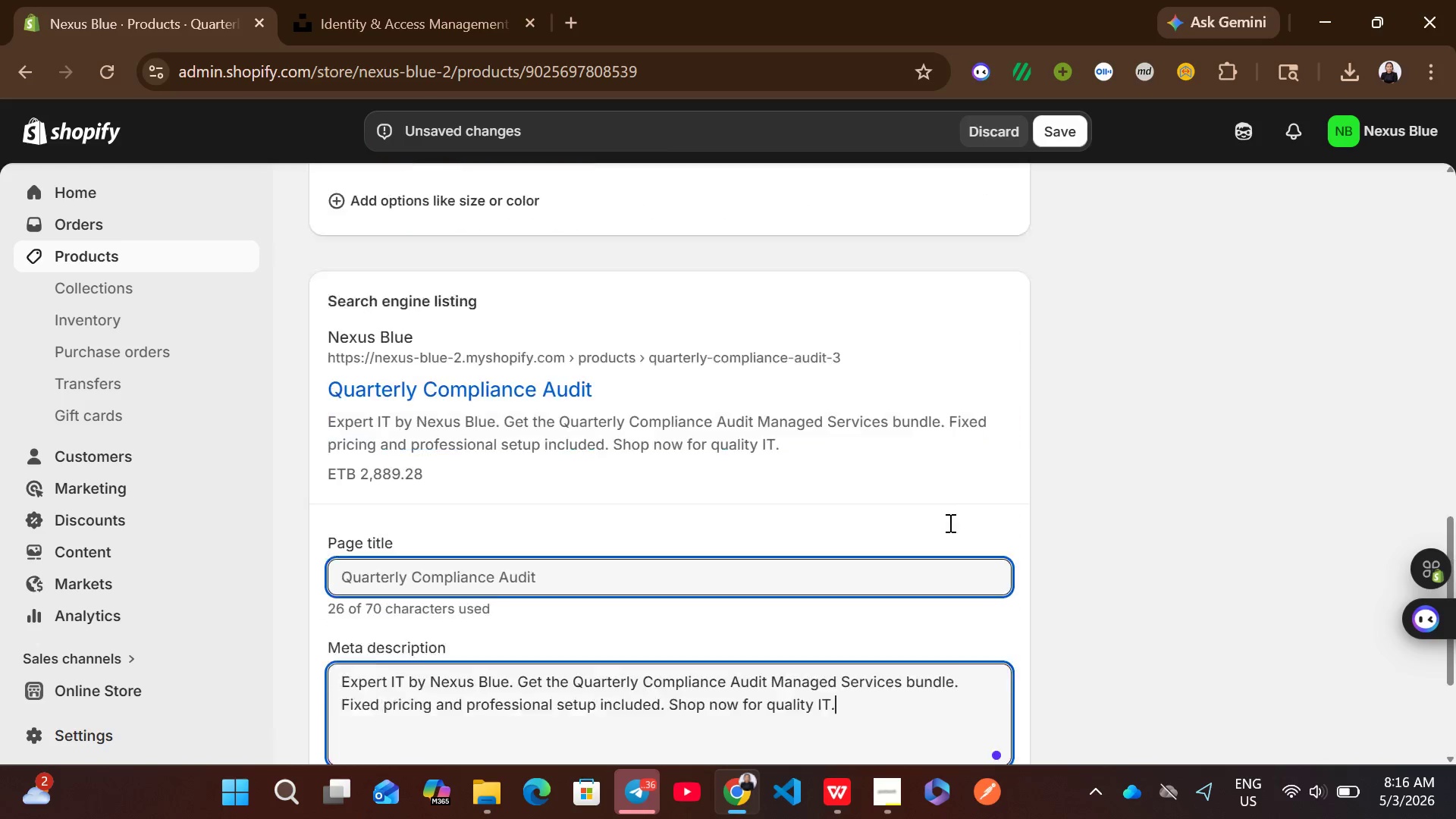 
left_click([590, 287])
 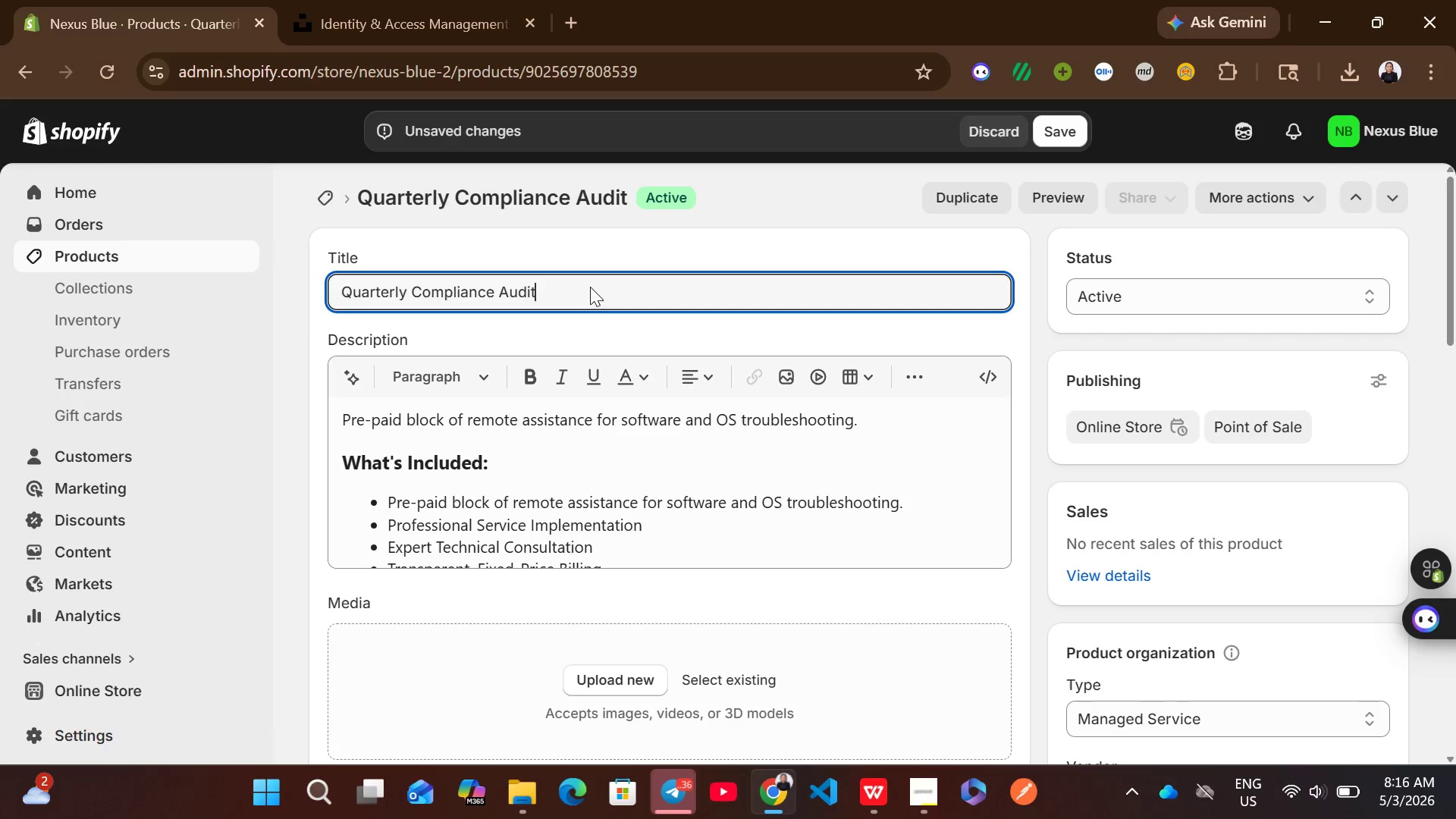 
key(Control+A)
 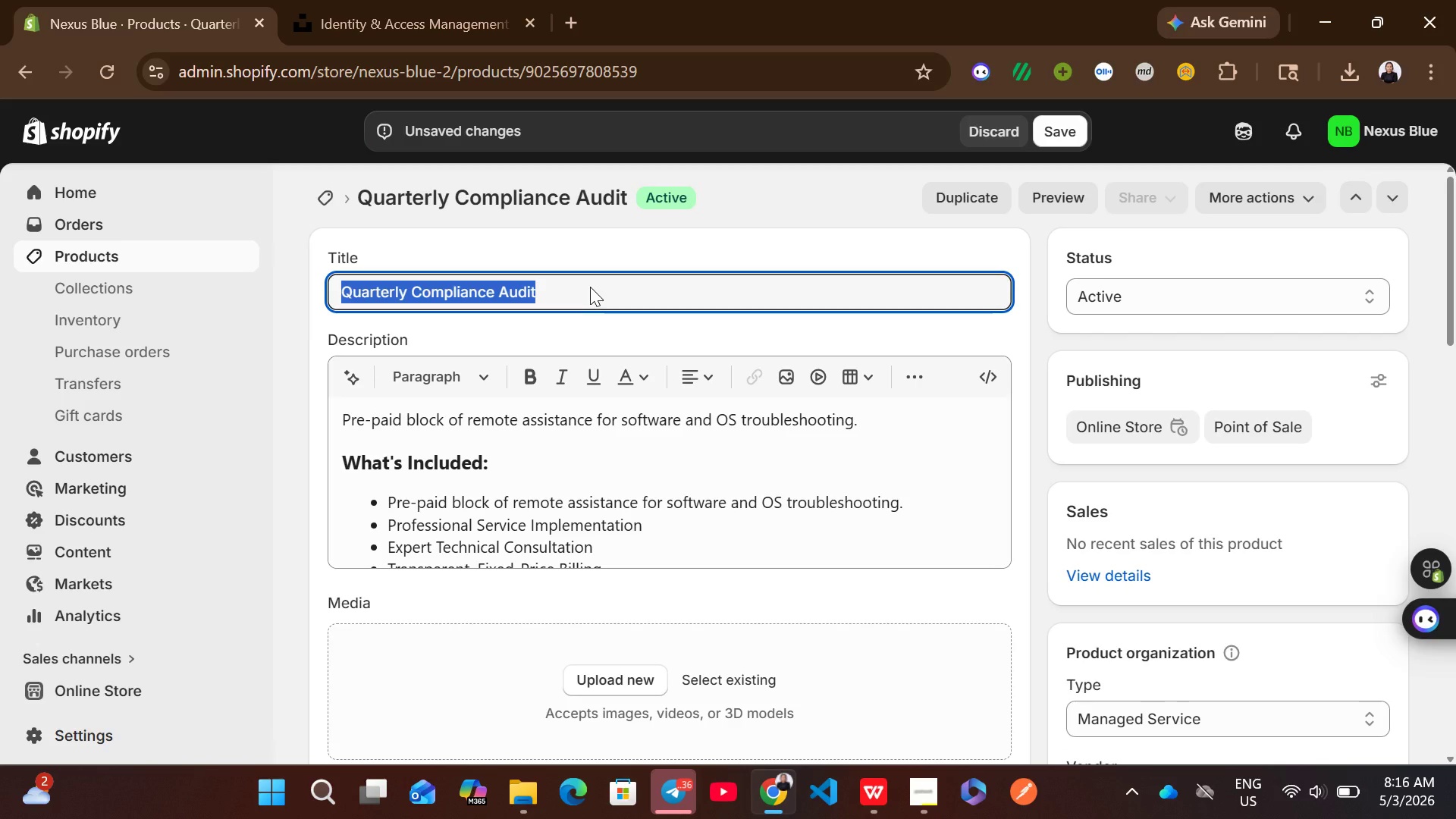 
key(Control+C)
 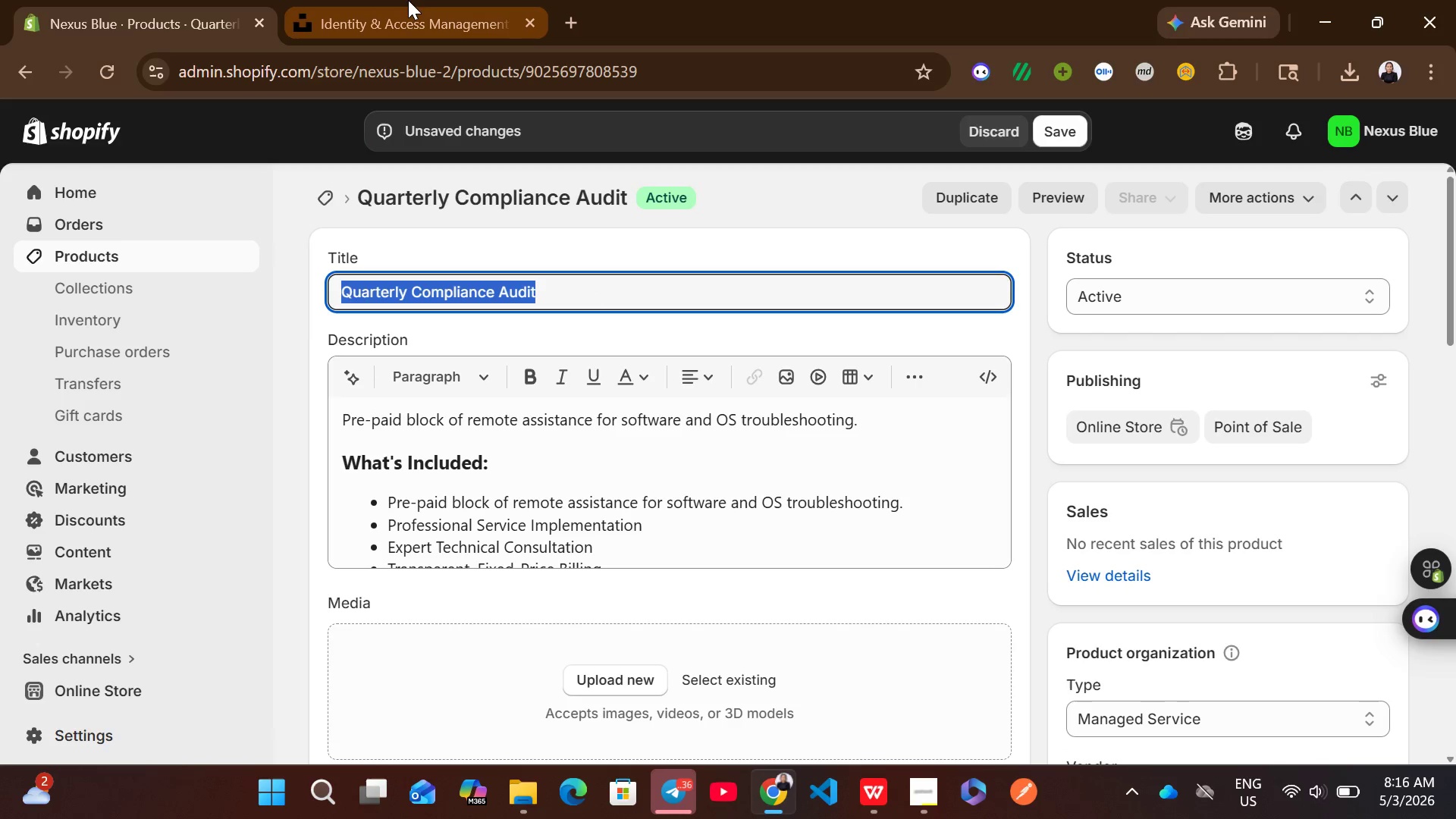 
left_click([408, 0])
 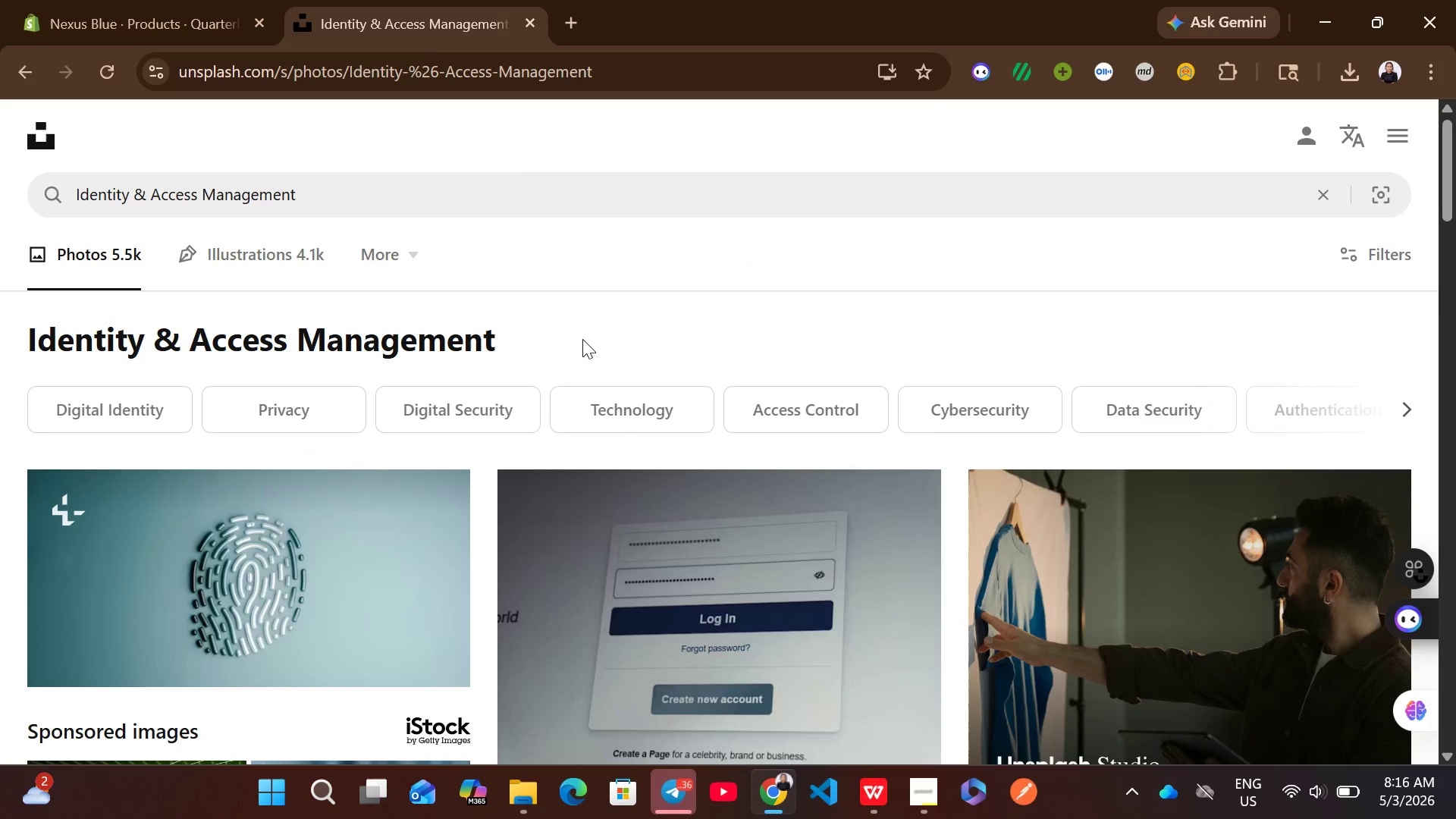 
left_click([517, 176])
 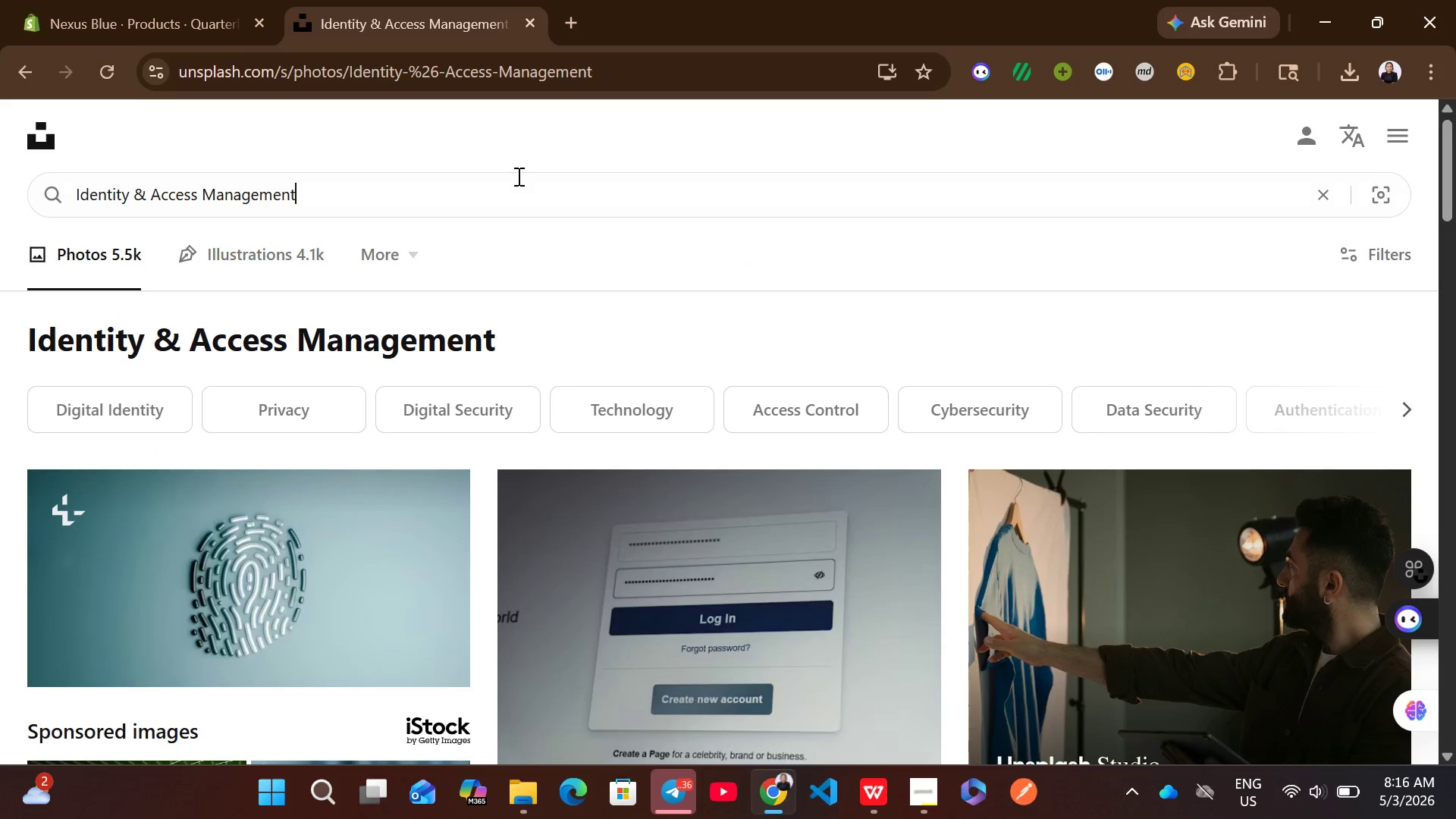 
key(Control+A)
 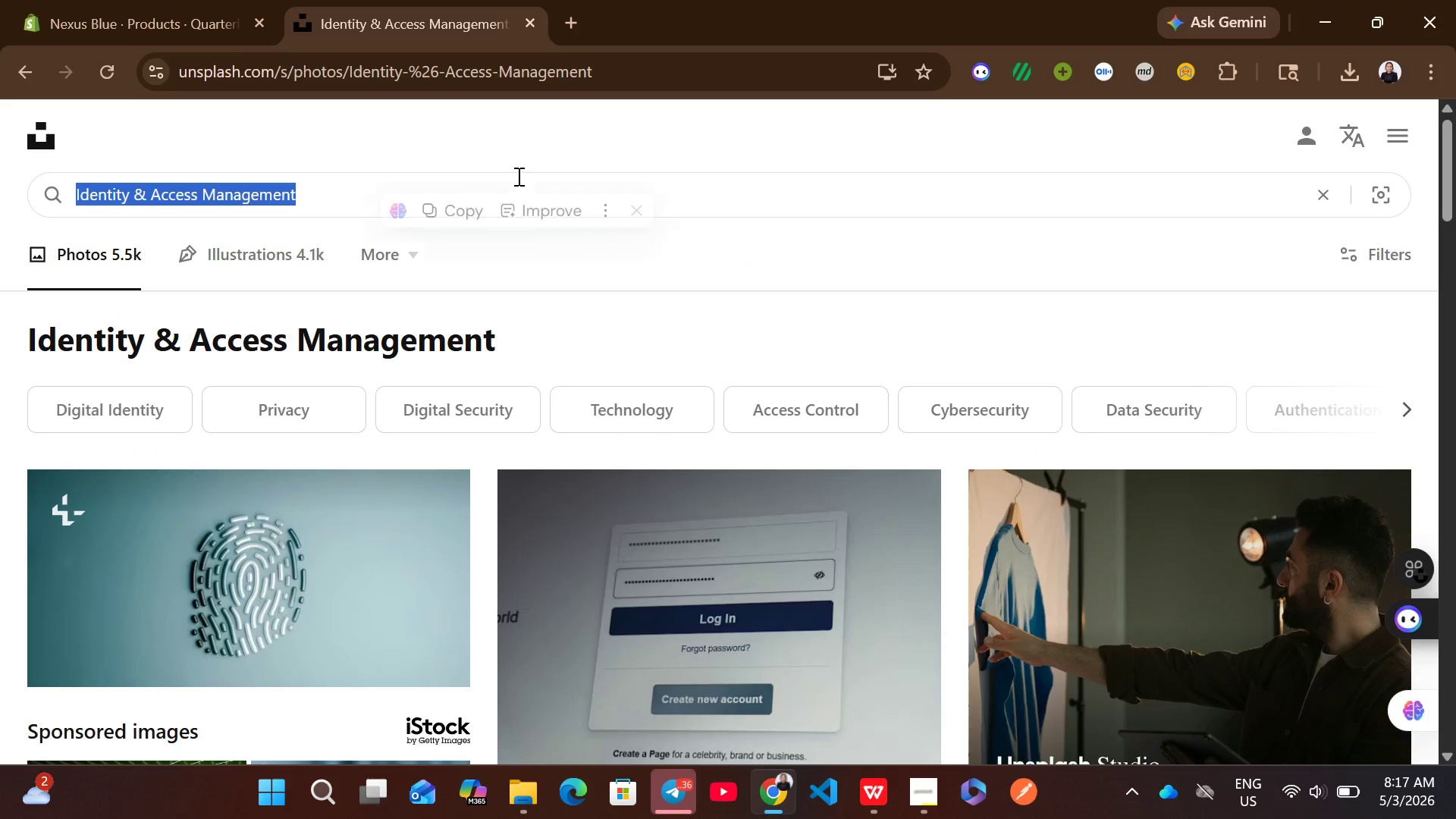 
key(Control+ControlLeft)
 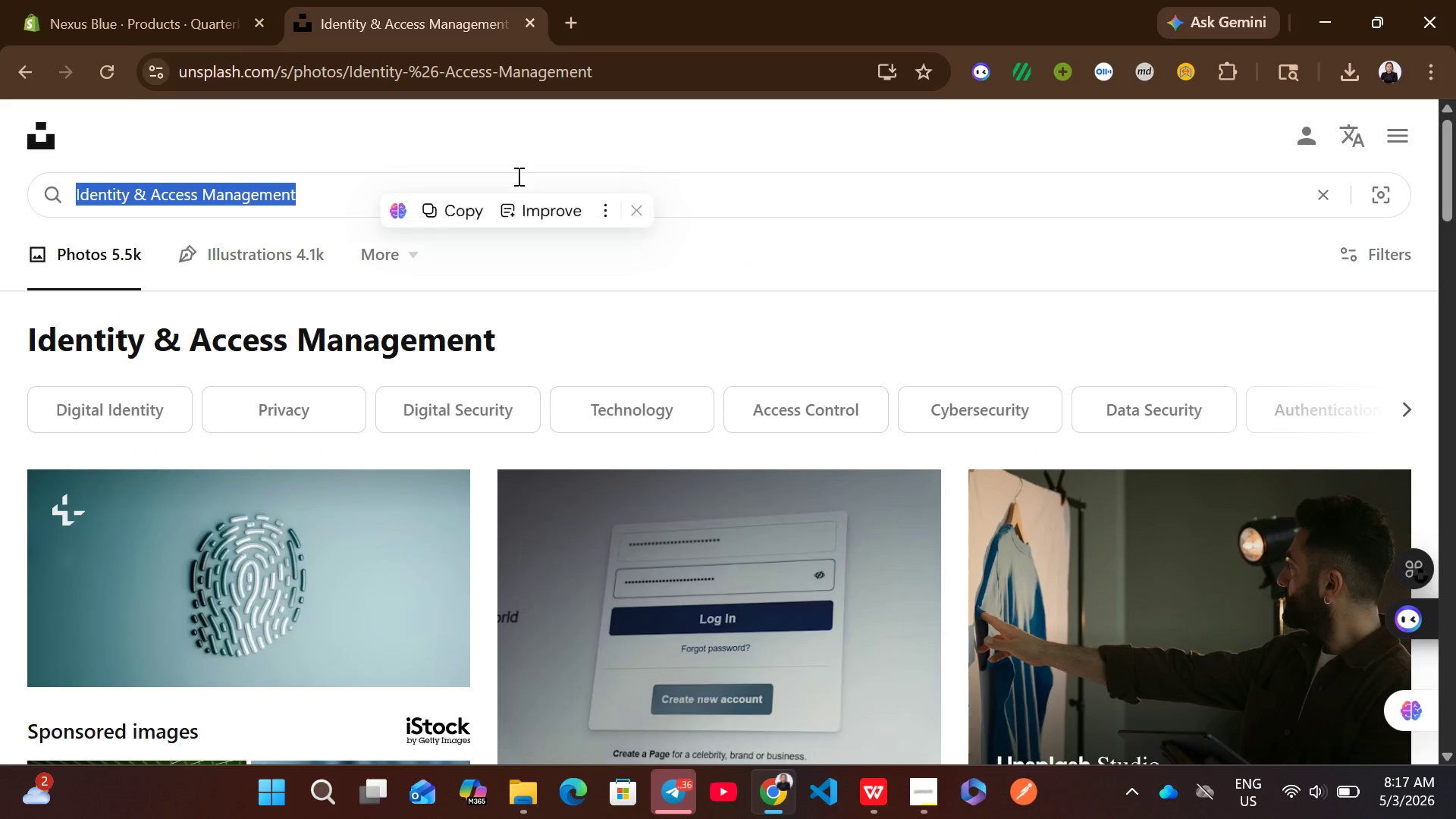 
key(Control+V)
 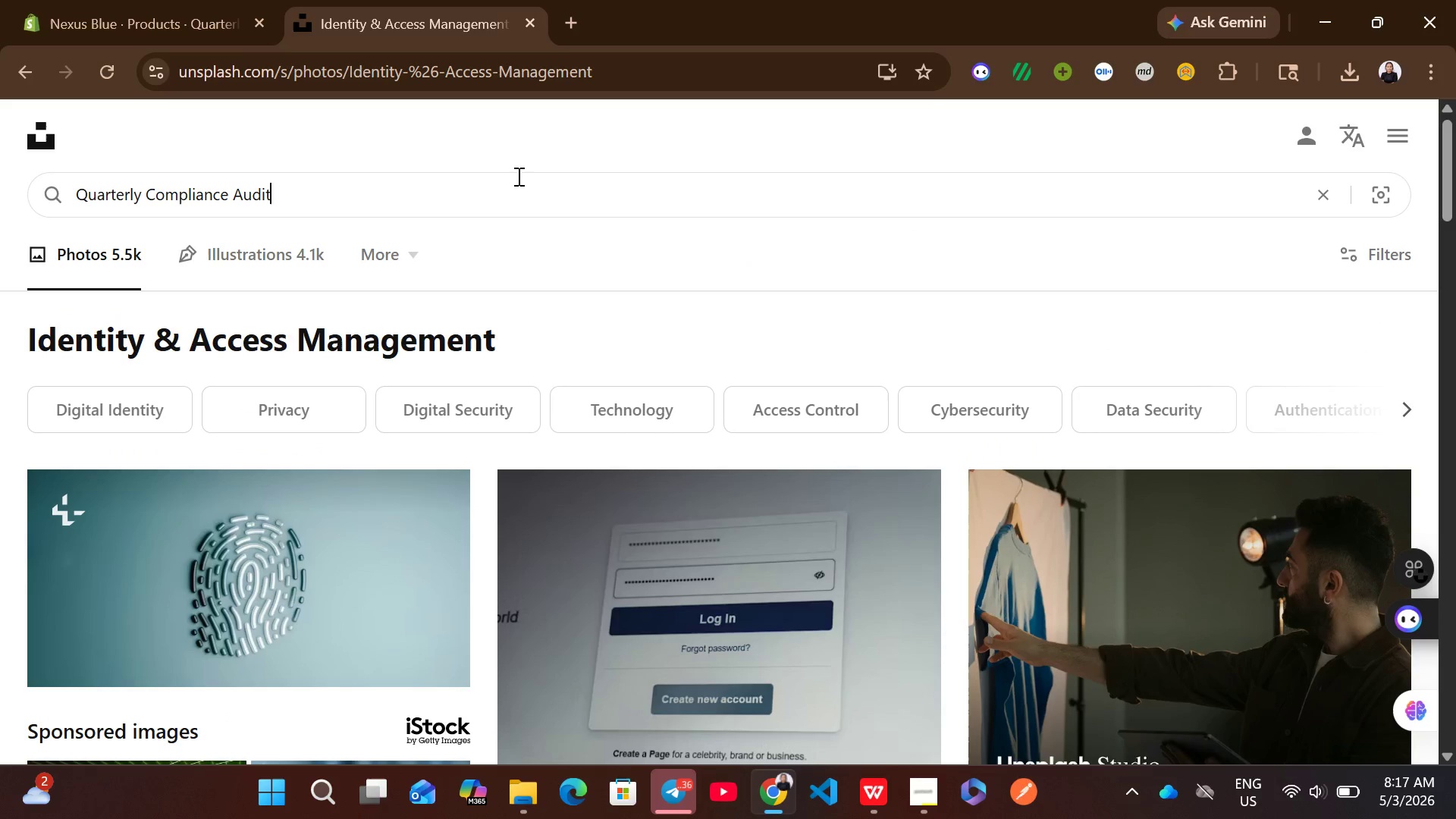 
key(Enter)
 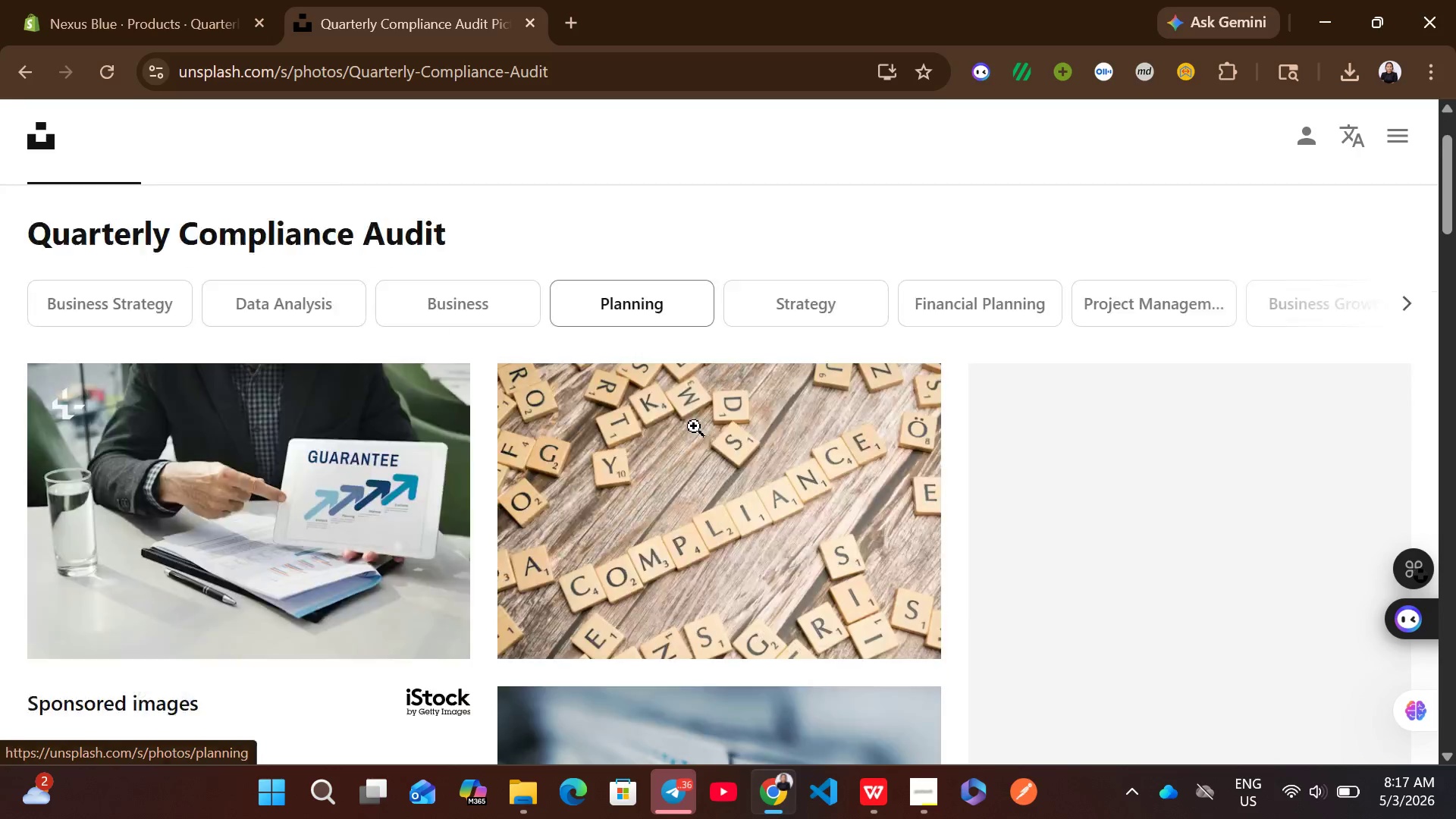 
mouse_move([556, 480])
 